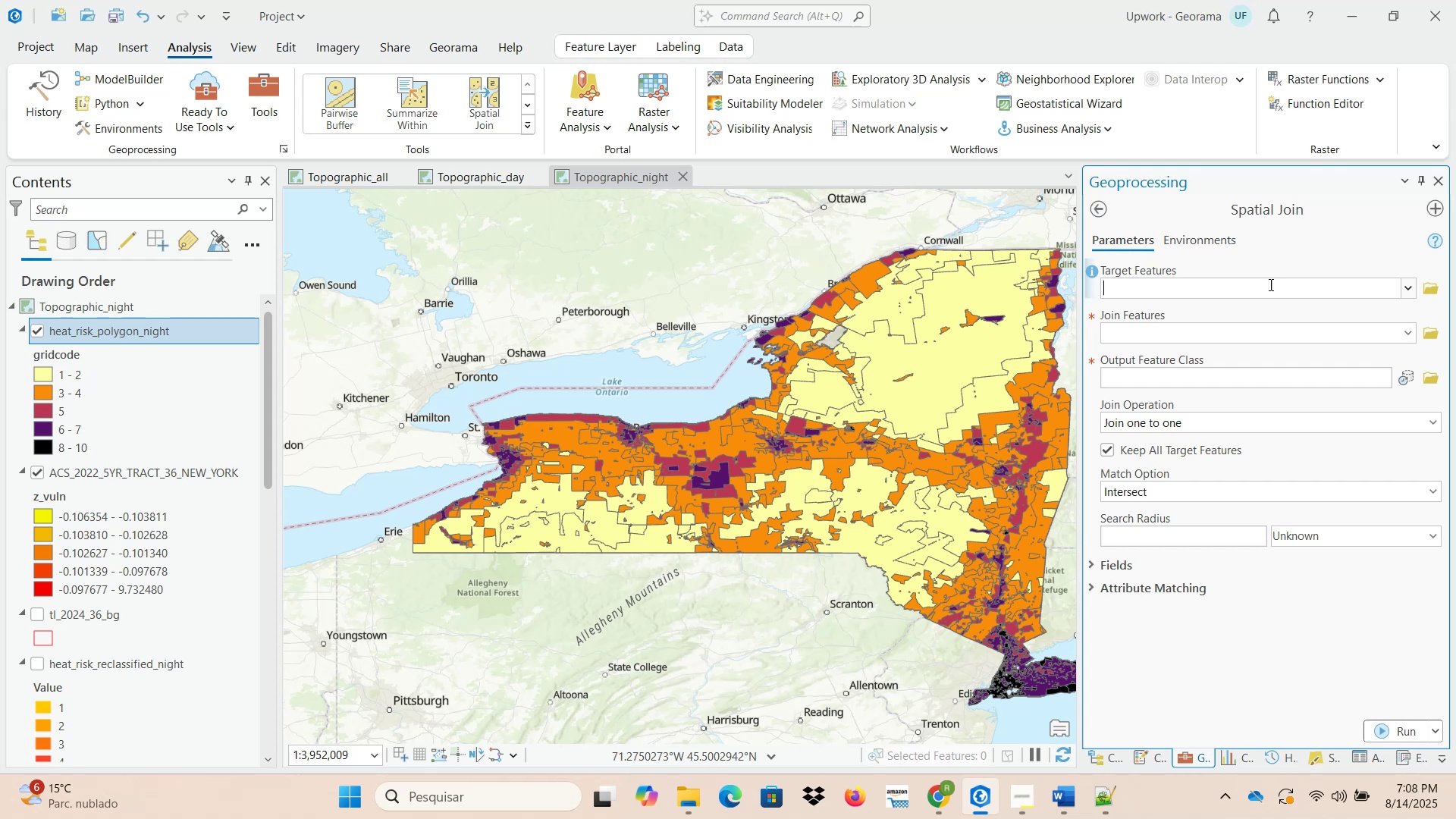 
wait(19.02)
 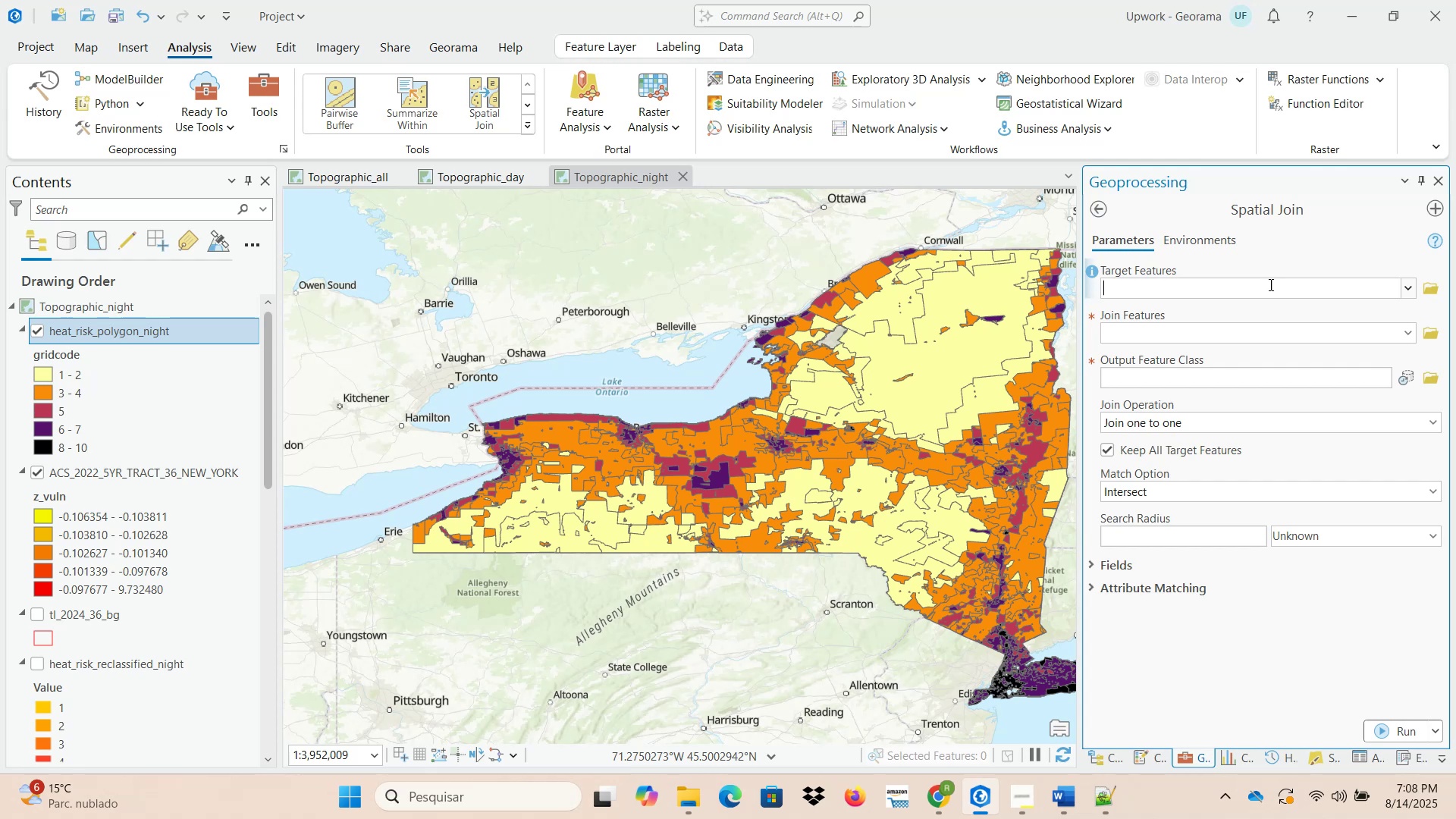 
left_click_drag(start_coordinate=[204, 471], to_coordinate=[1158, 289])
 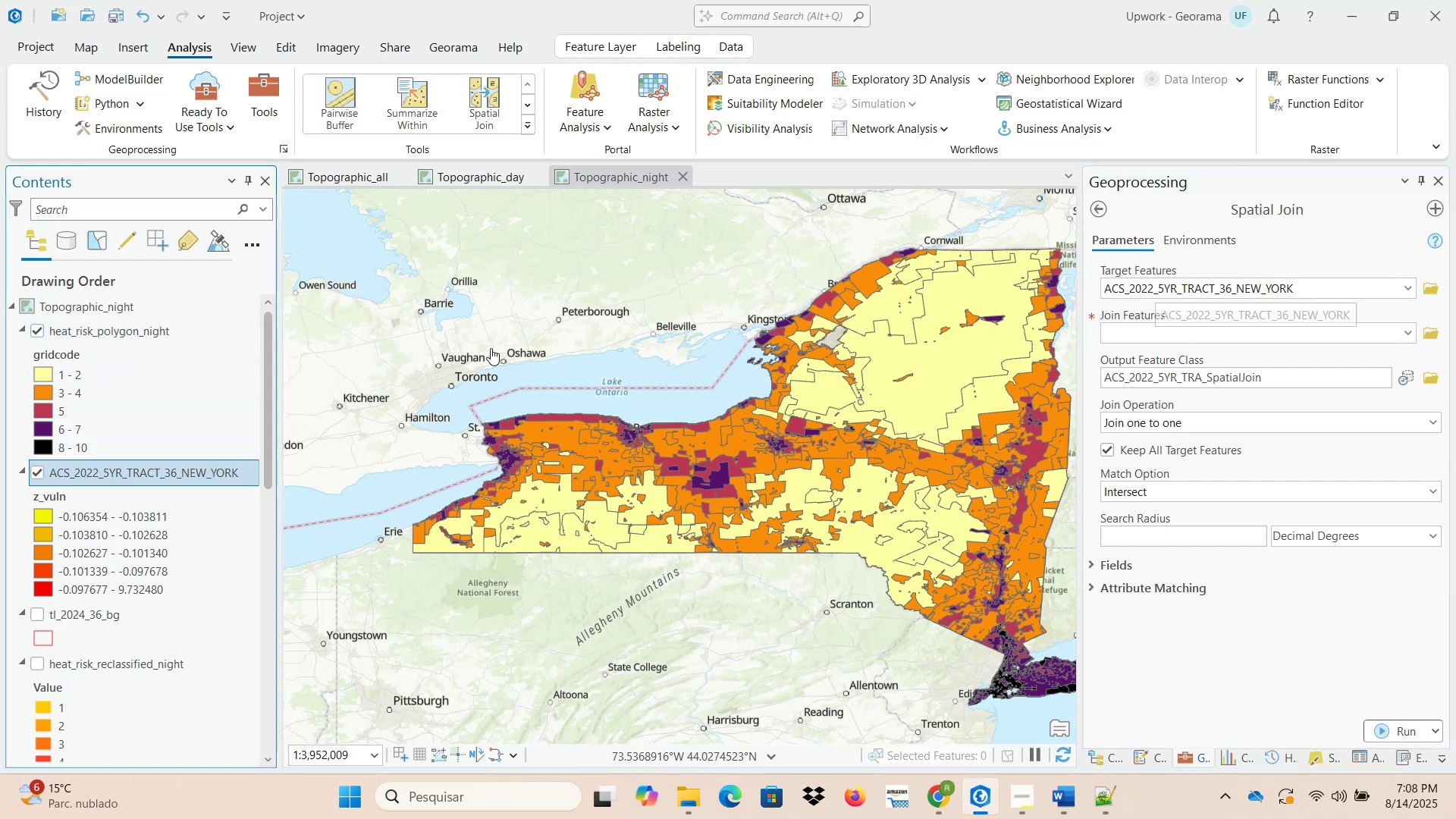 
left_click_drag(start_coordinate=[69, 335], to_coordinate=[1164, 333])
 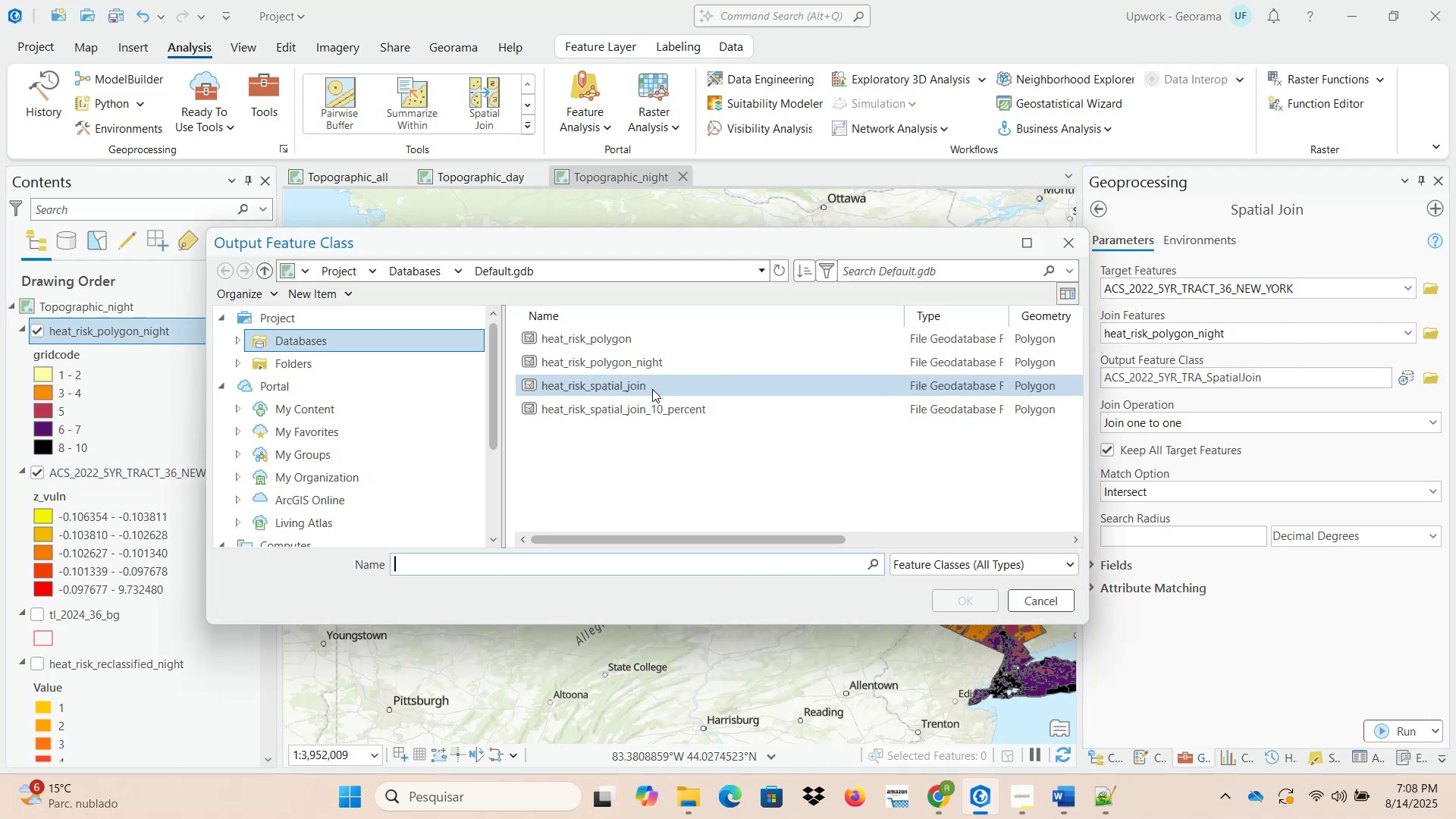 
wait(5.91)
 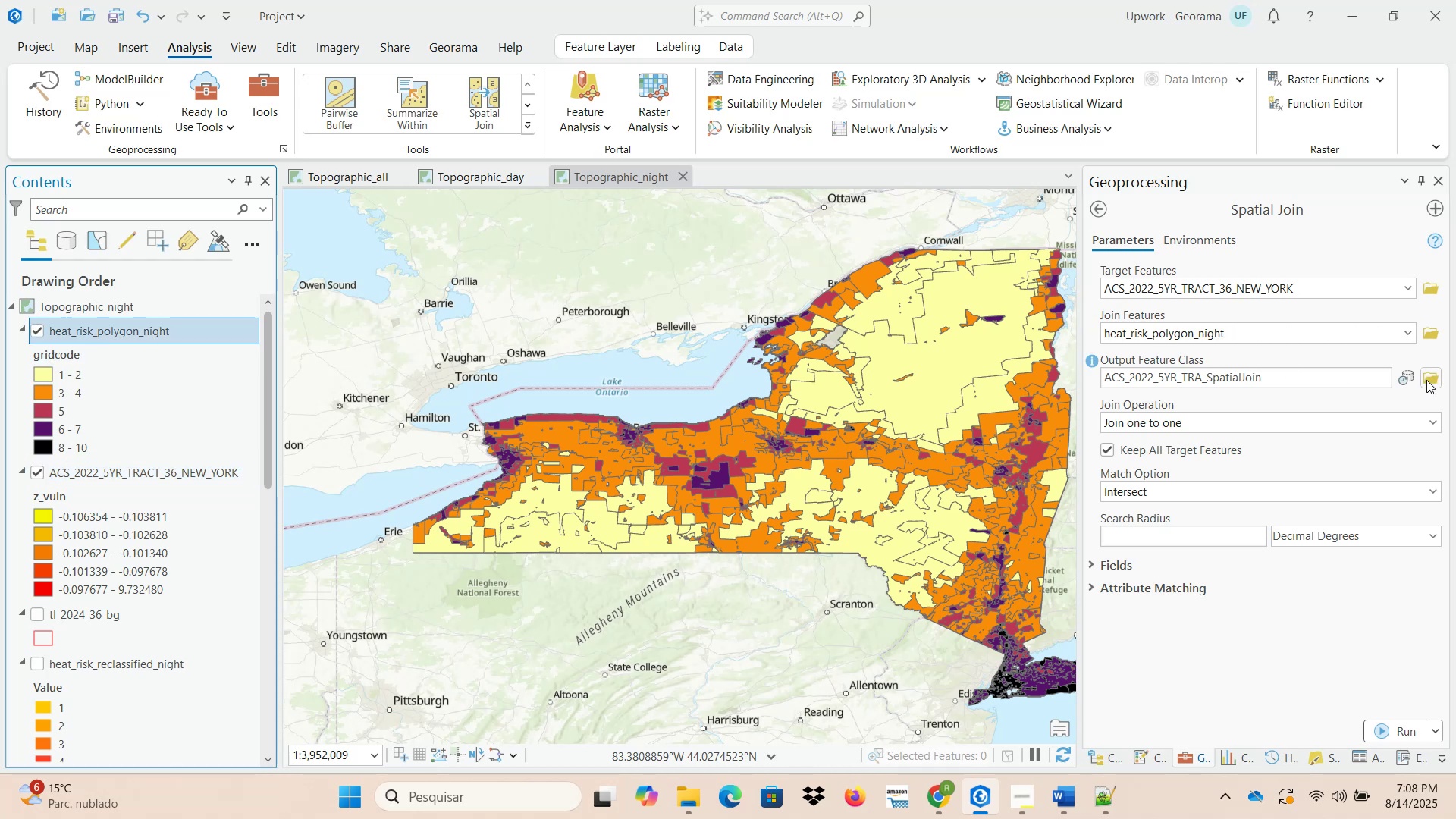 
left_click([671, 391])
 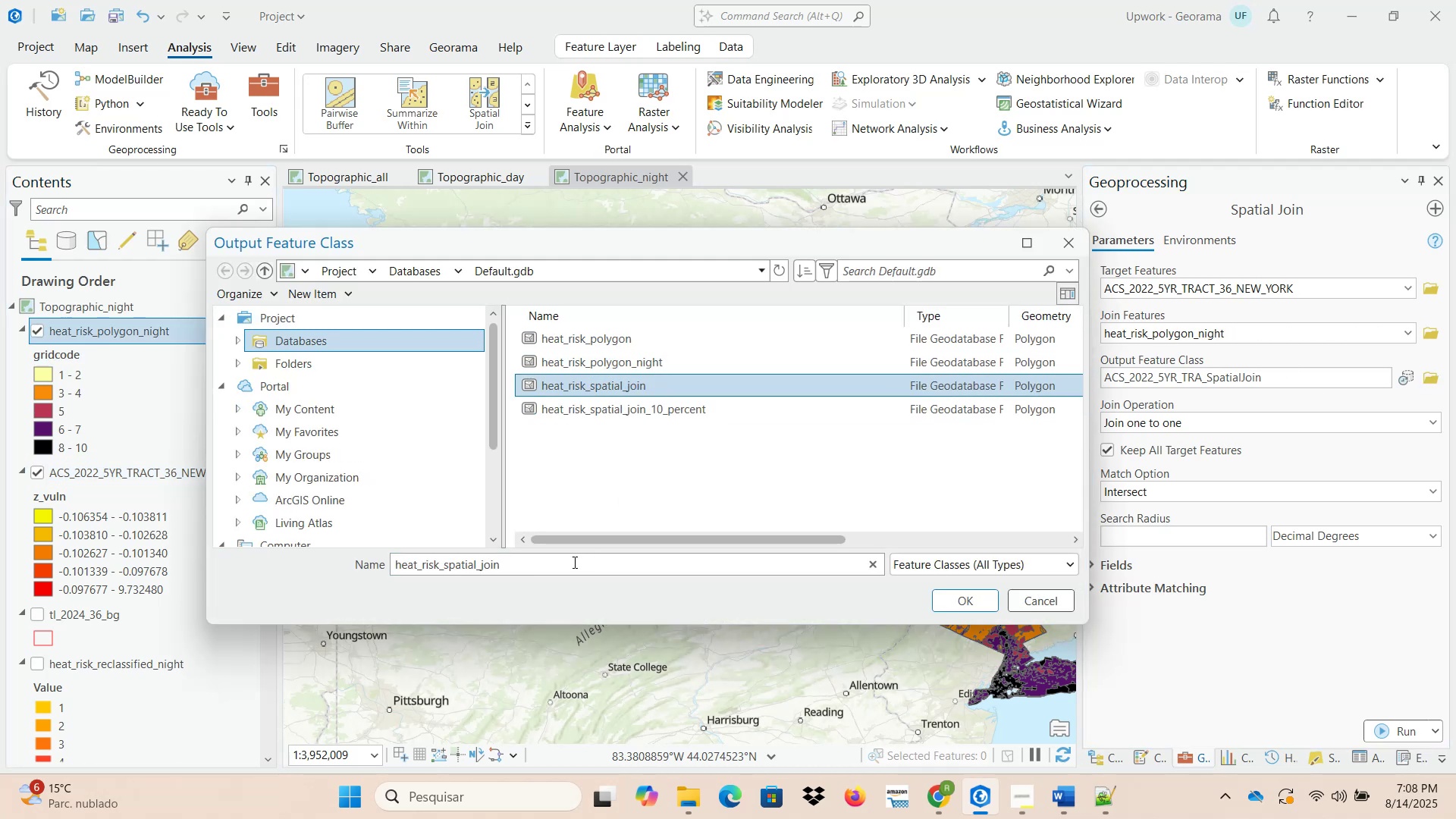 
left_click([573, 567])
 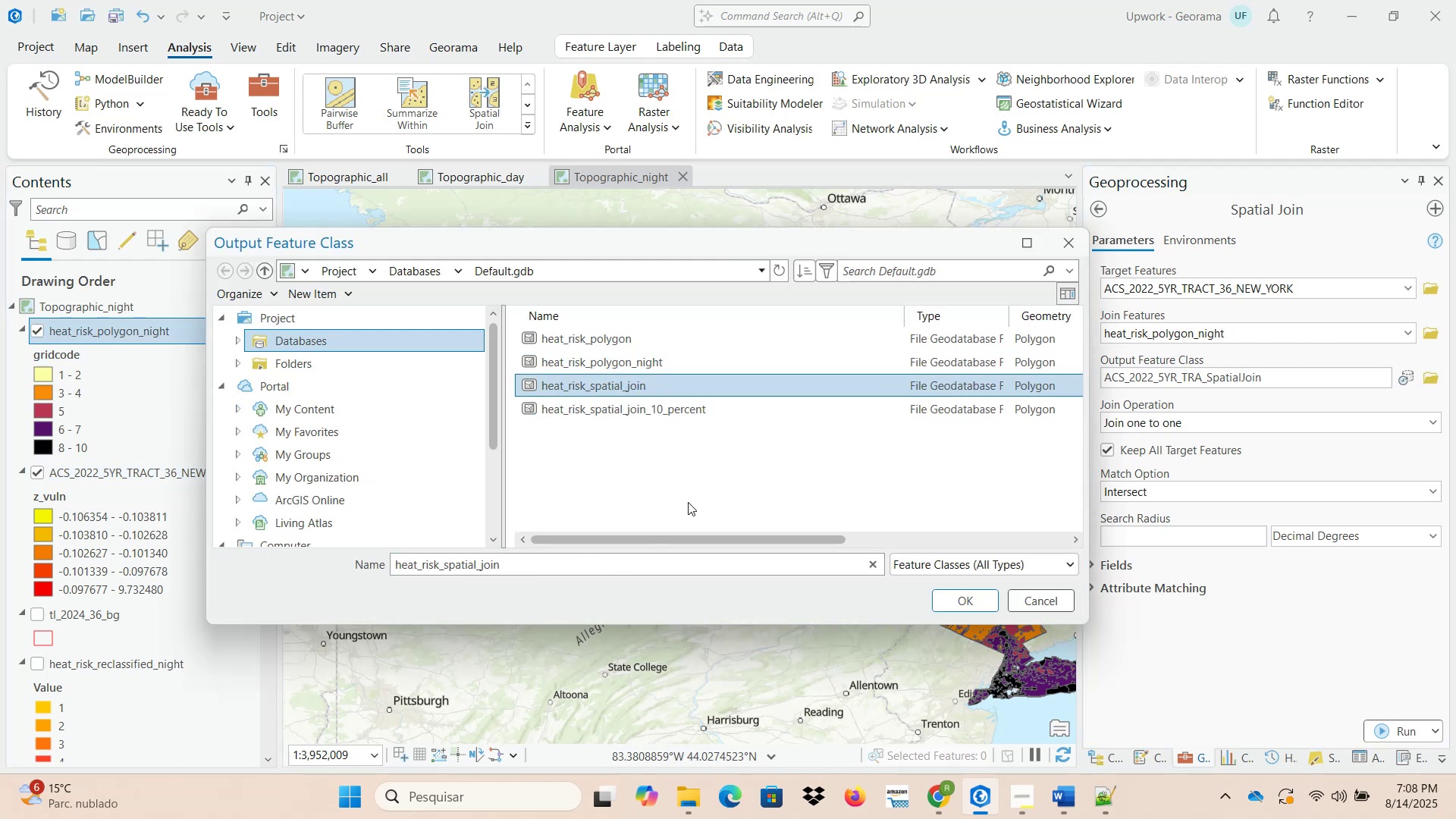 
type(_night)
 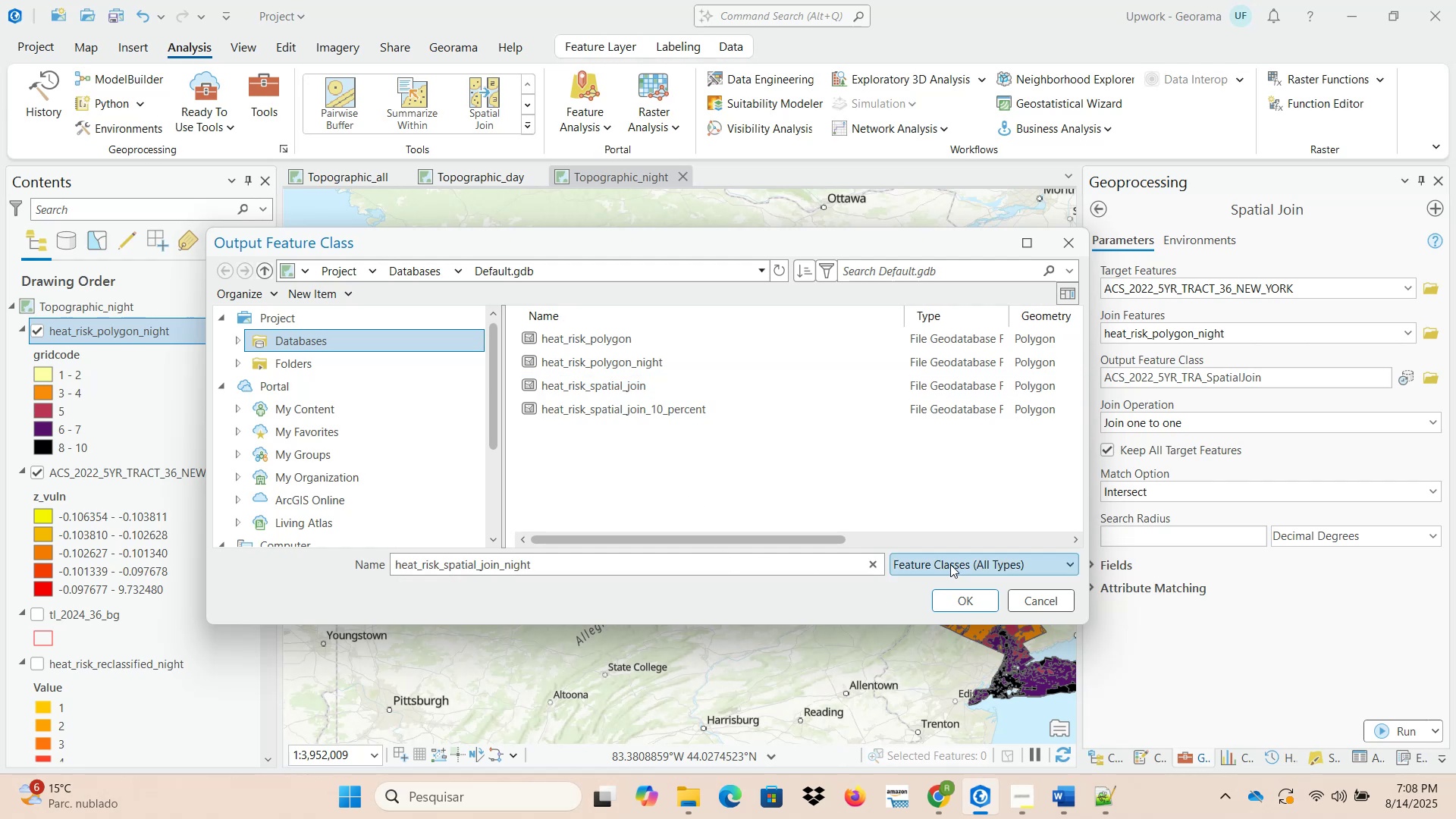 
left_click([977, 594])
 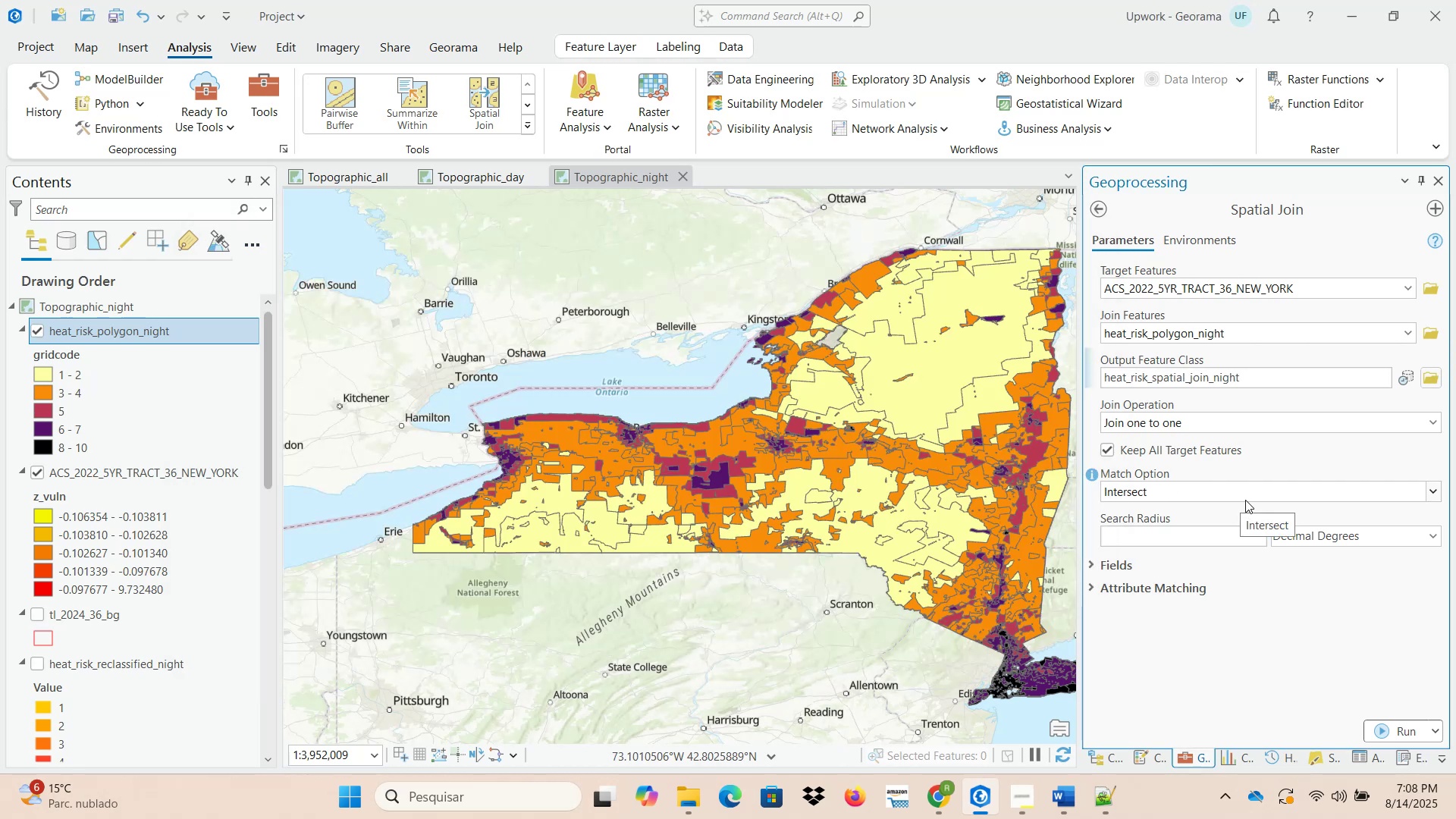 
left_click([1129, 565])
 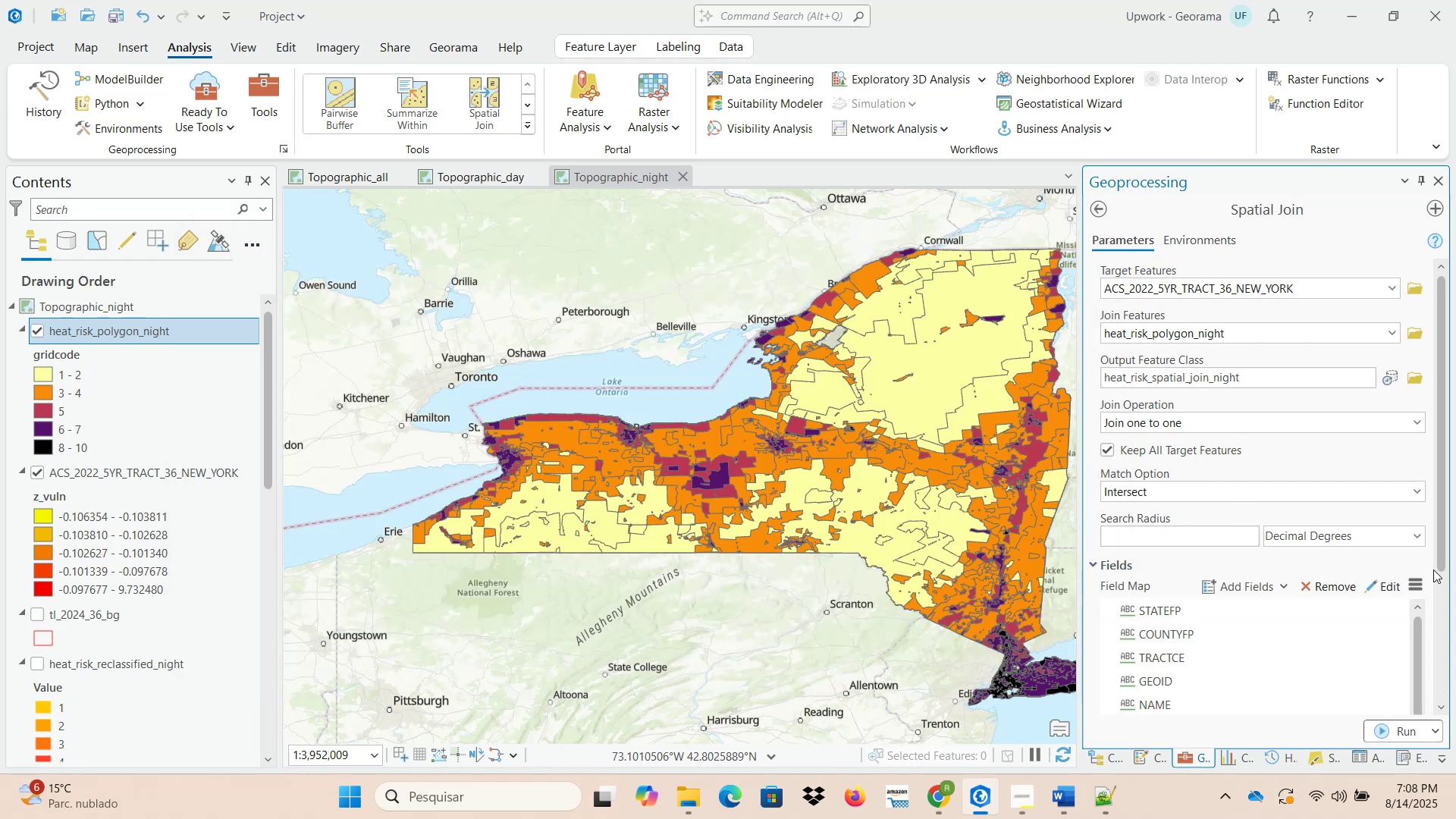 
left_click_drag(start_coordinate=[1443, 553], to_coordinate=[1443, 654])
 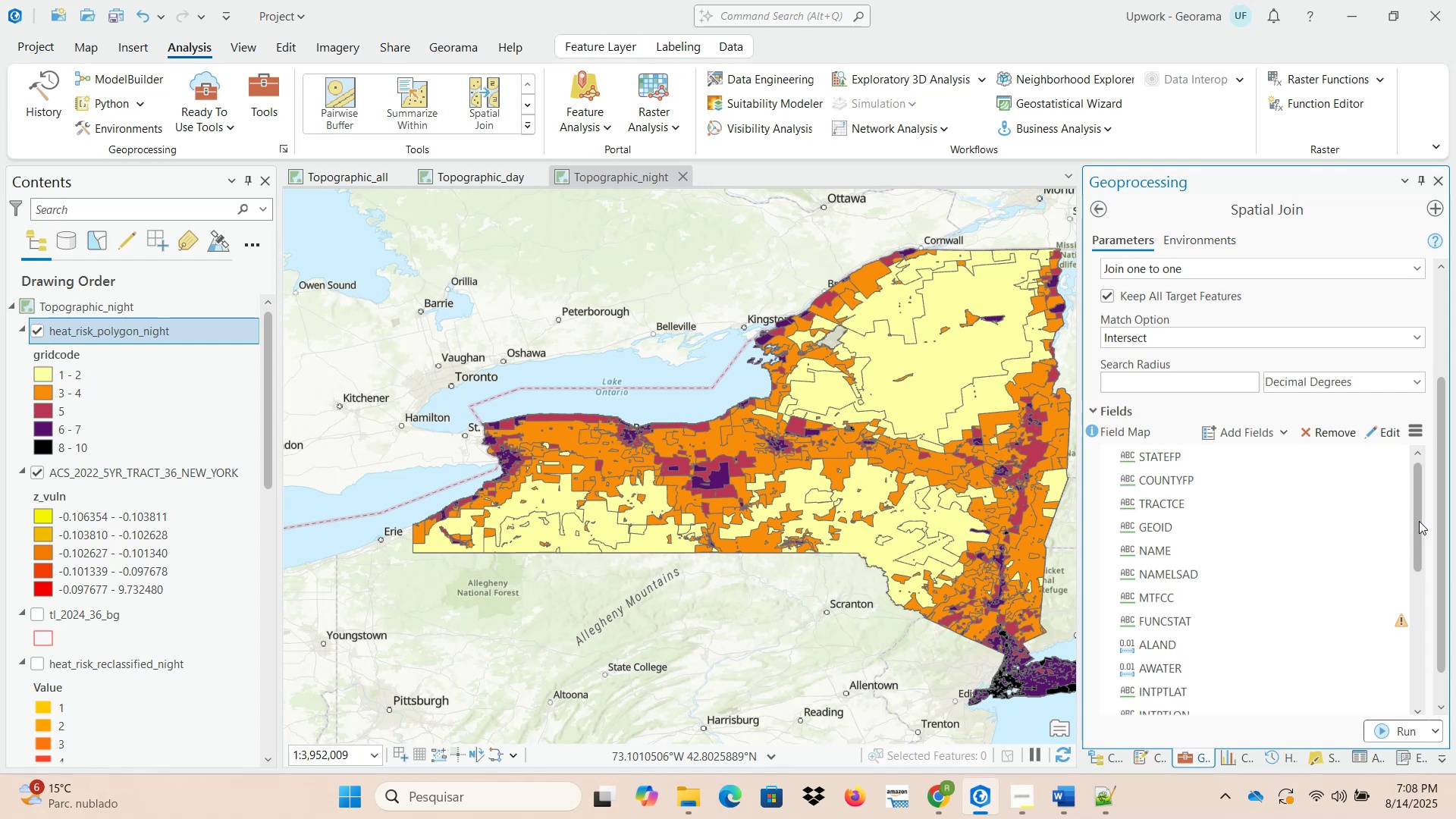 
left_click_drag(start_coordinate=[1418, 519], to_coordinate=[1416, 691])
 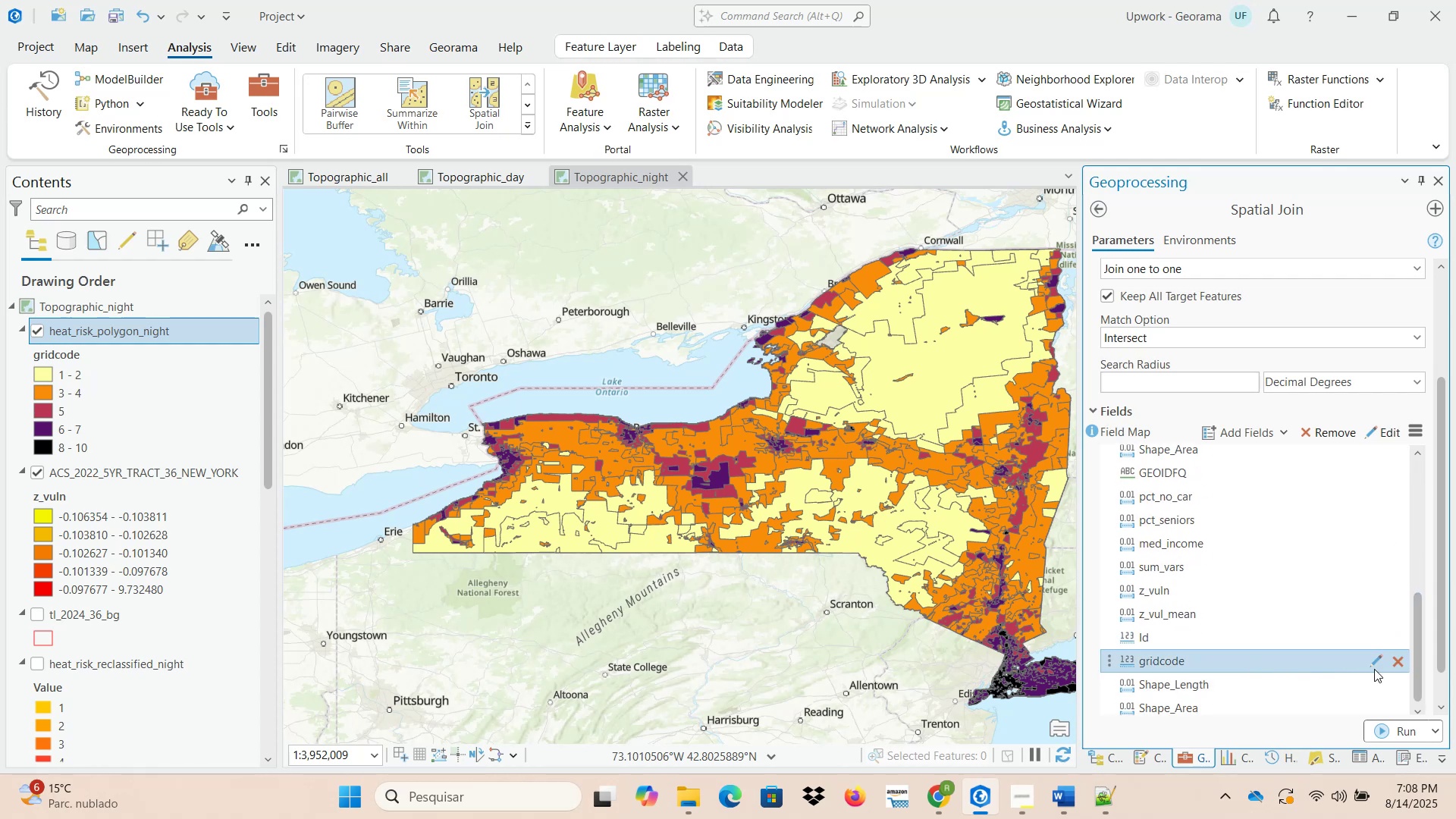 
left_click_drag(start_coordinate=[1444, 638], to_coordinate=[1444, 691])
 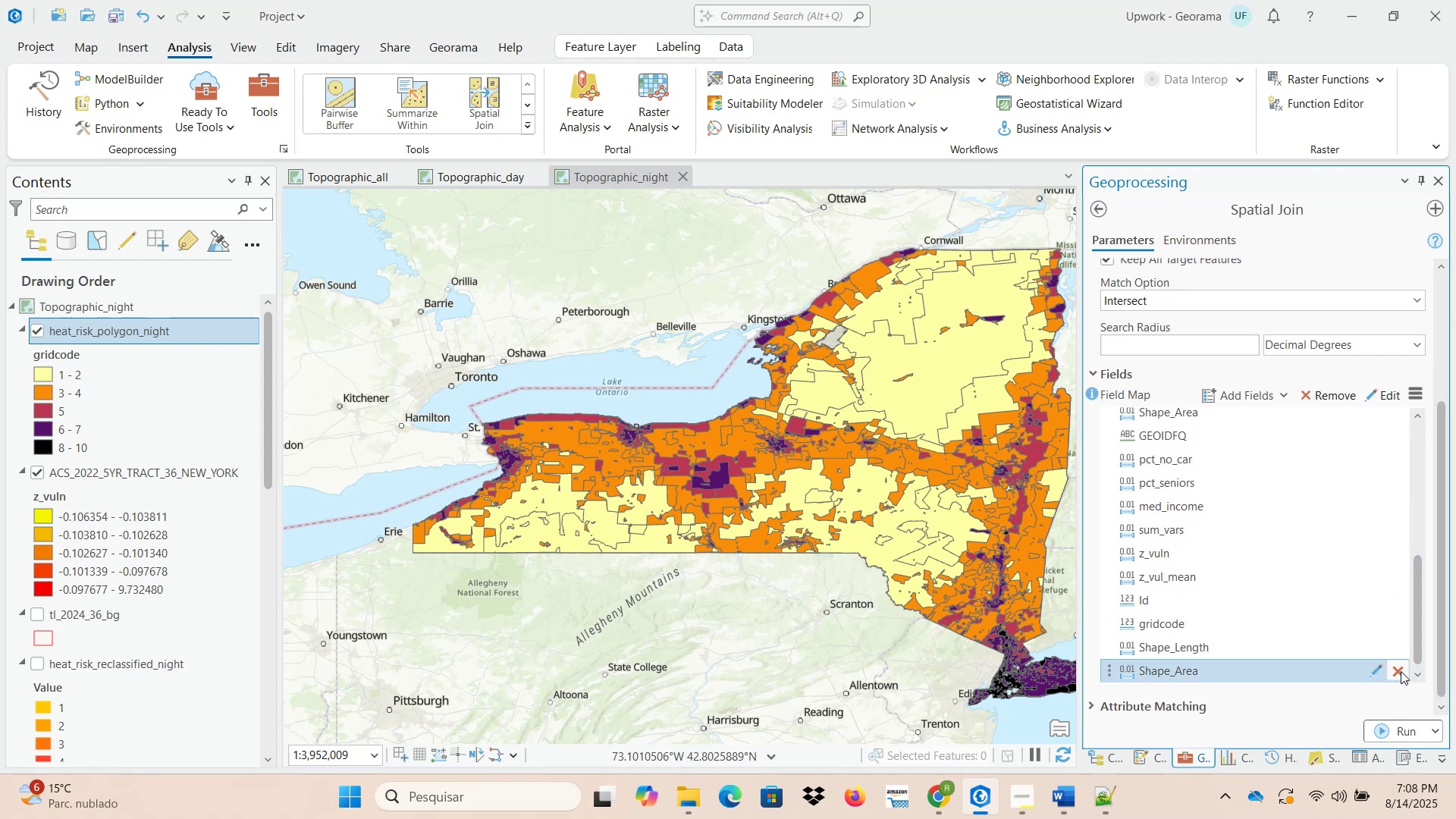 
mouse_move([1396, 682])
 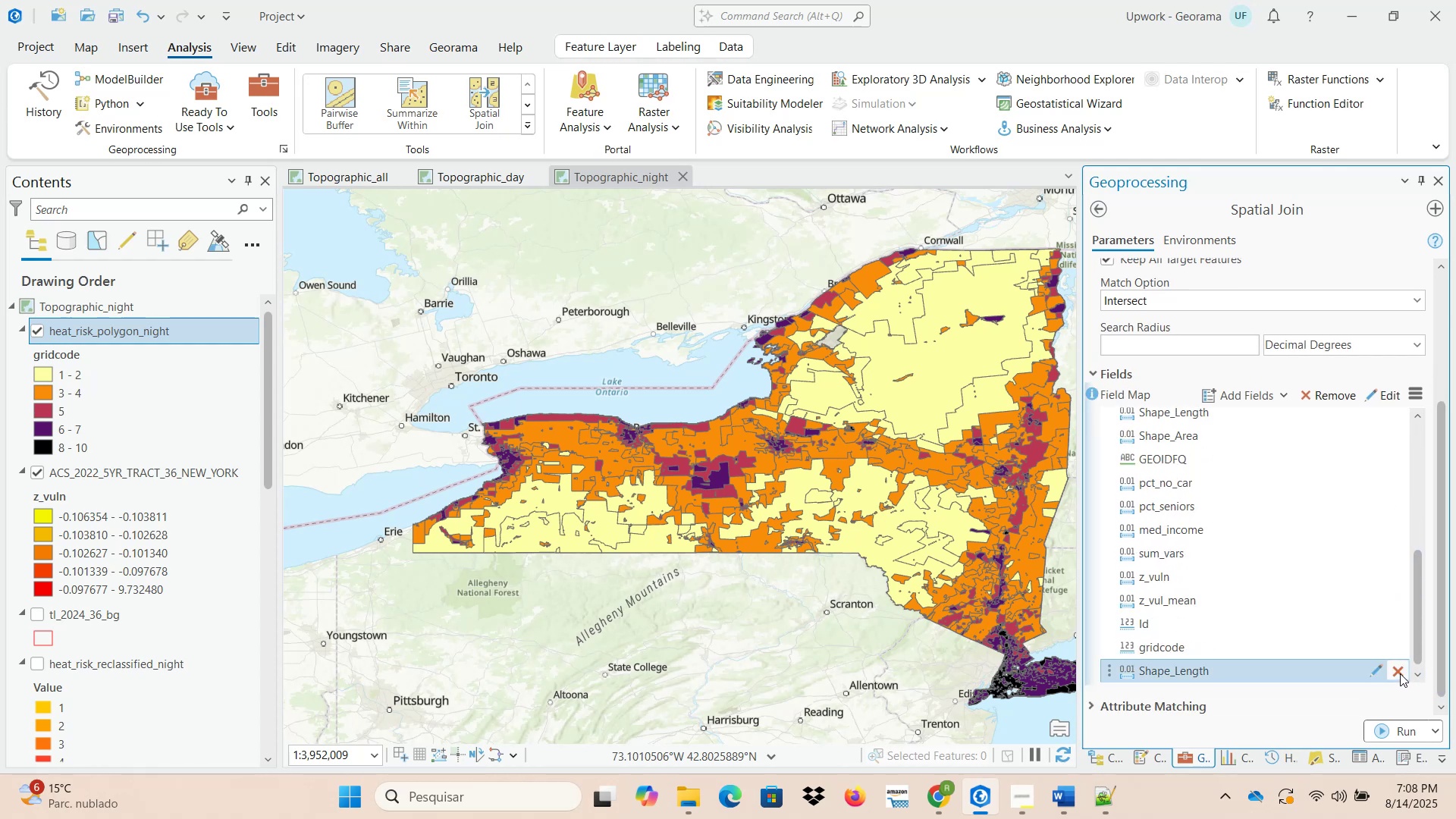 
left_click([1400, 673])
 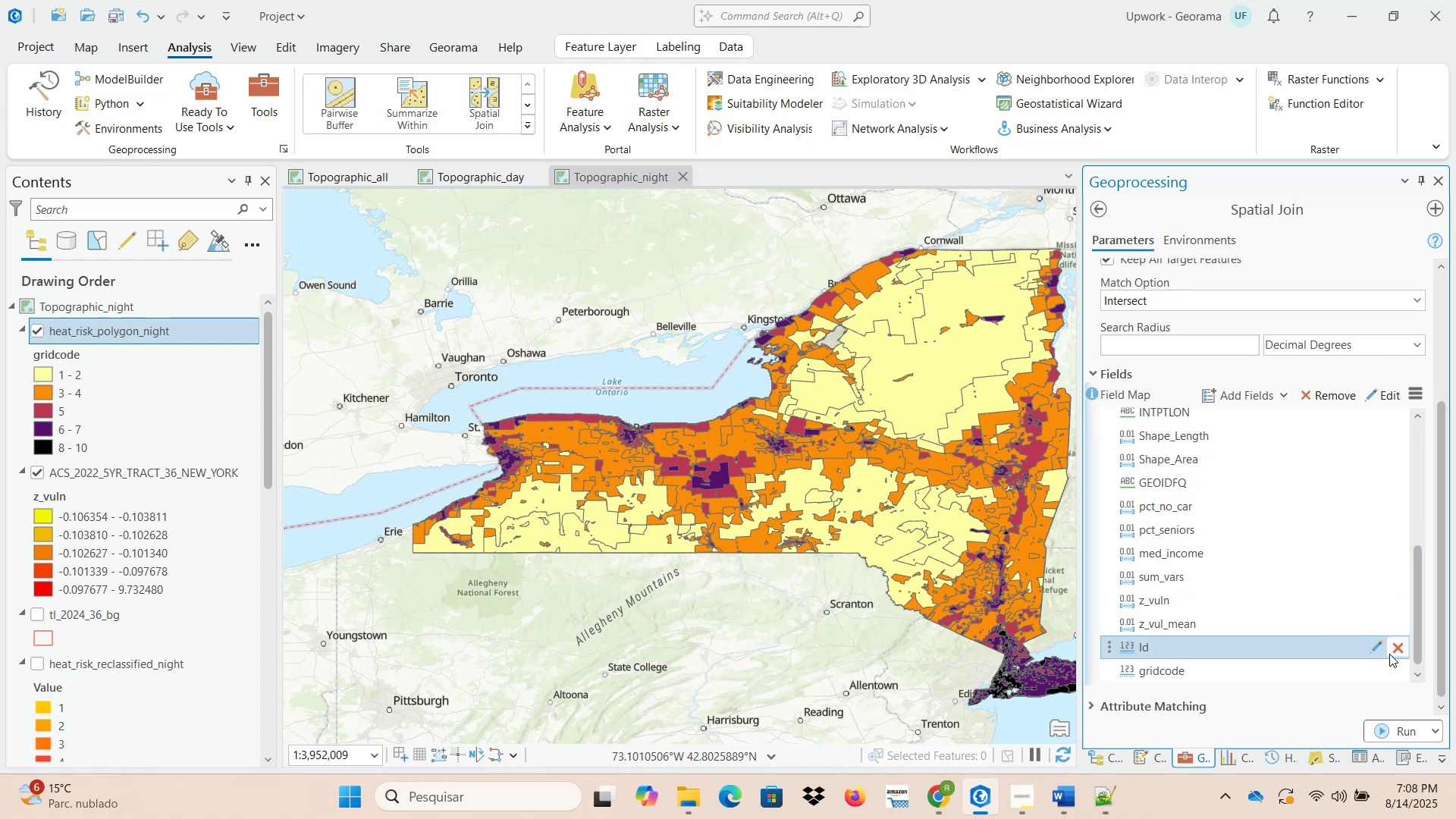 
left_click([1399, 651])
 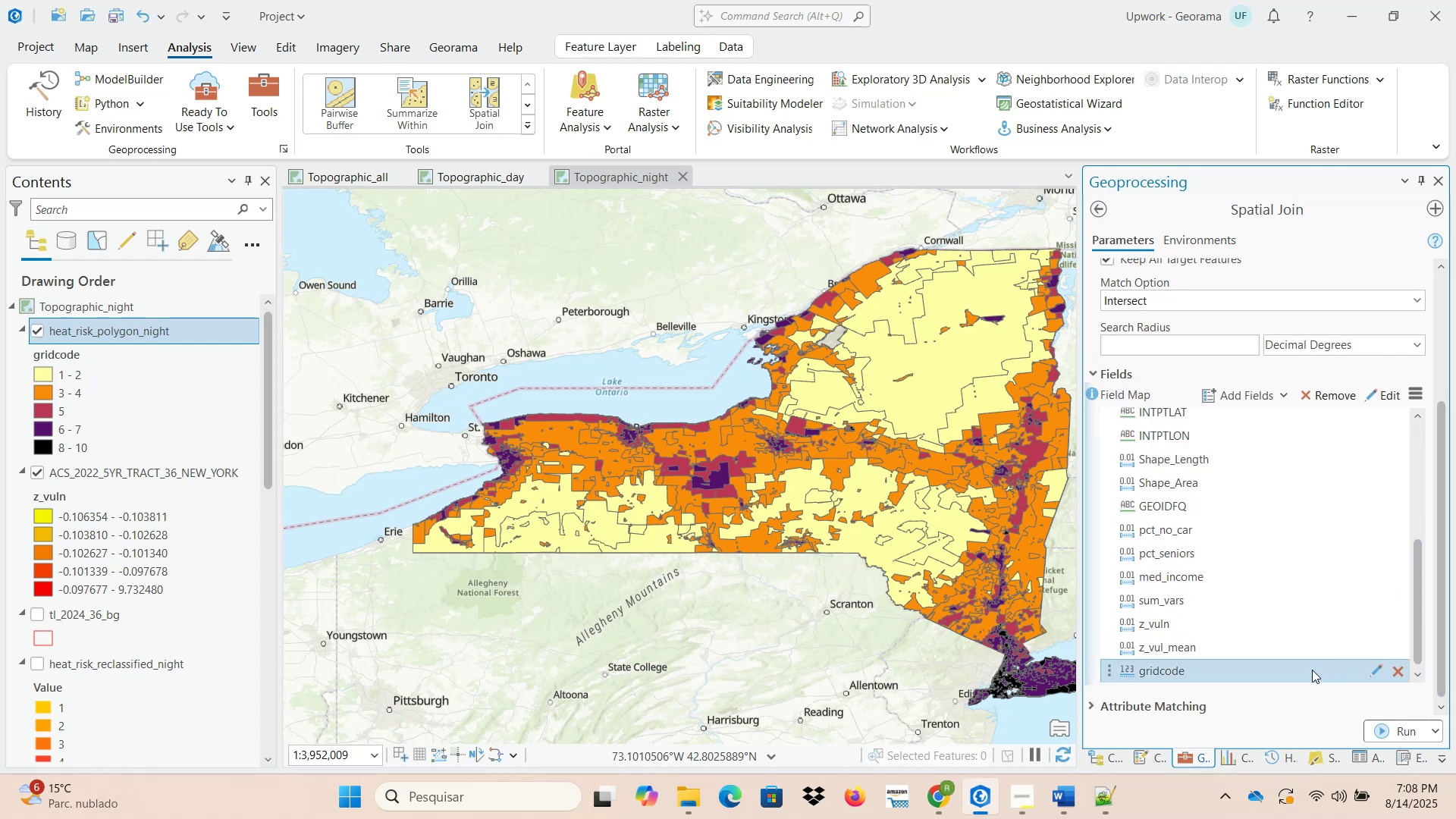 
left_click([1307, 670])
 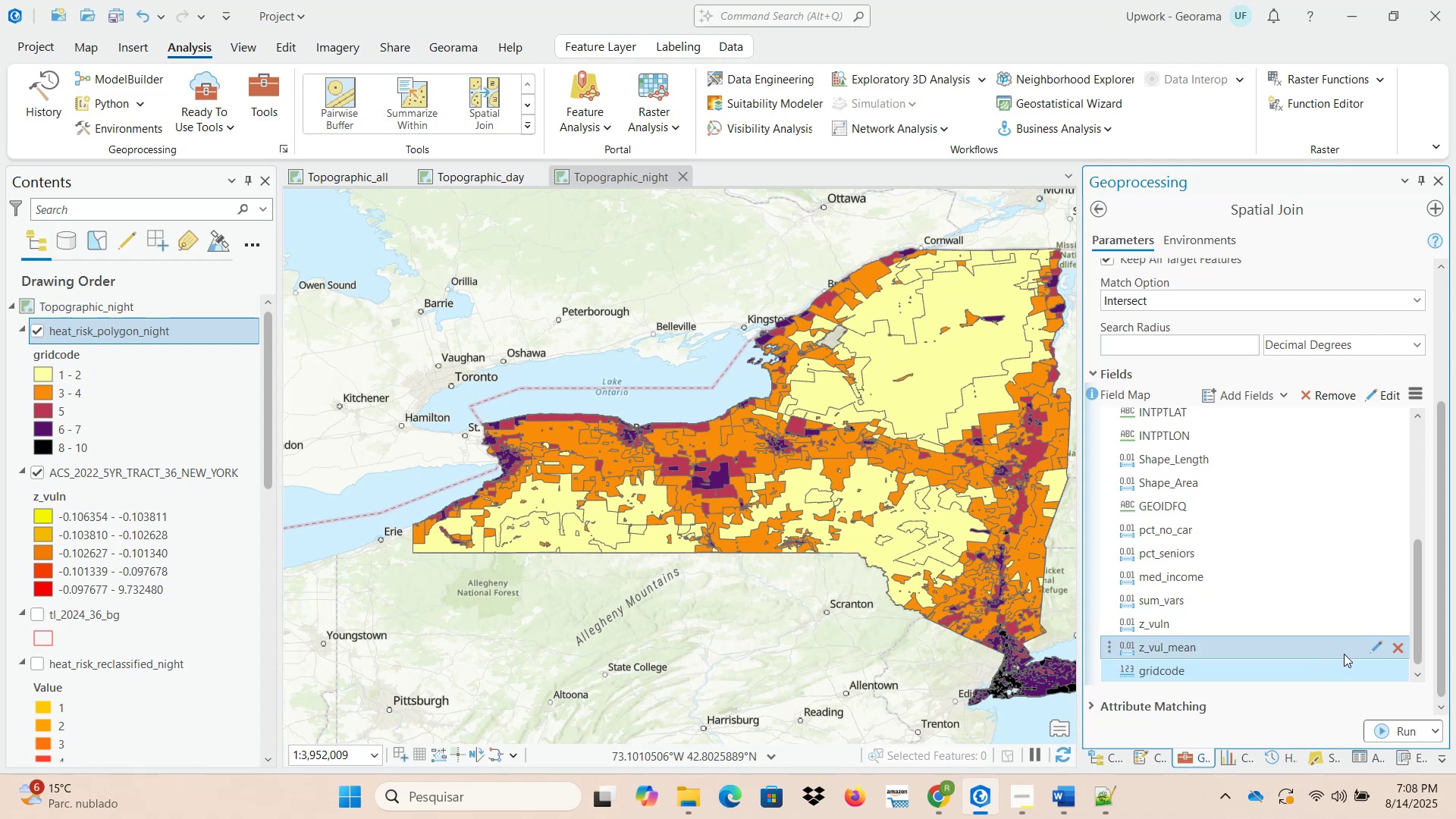 
left_click([1401, 648])
 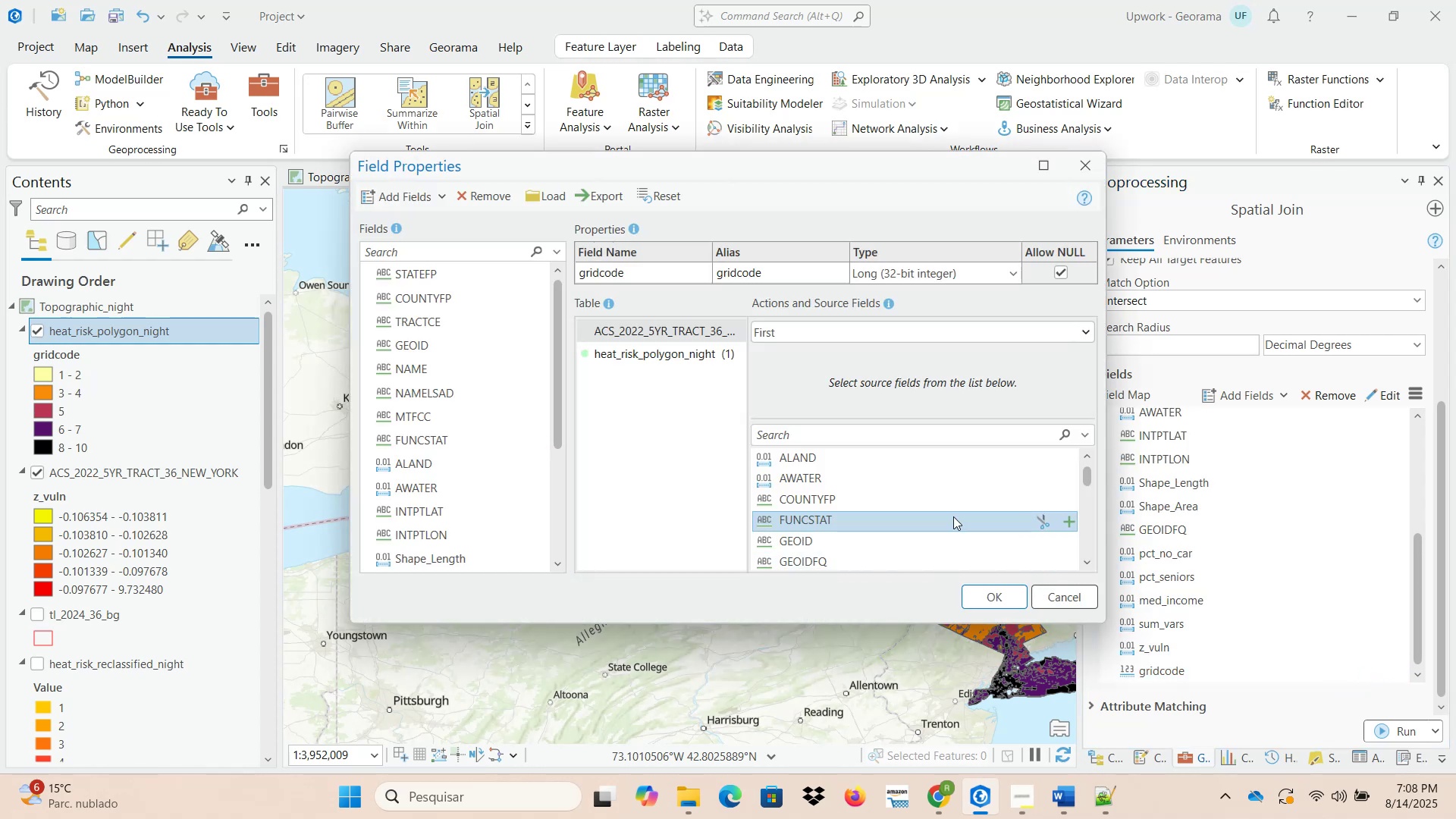 
left_click([893, 335])
 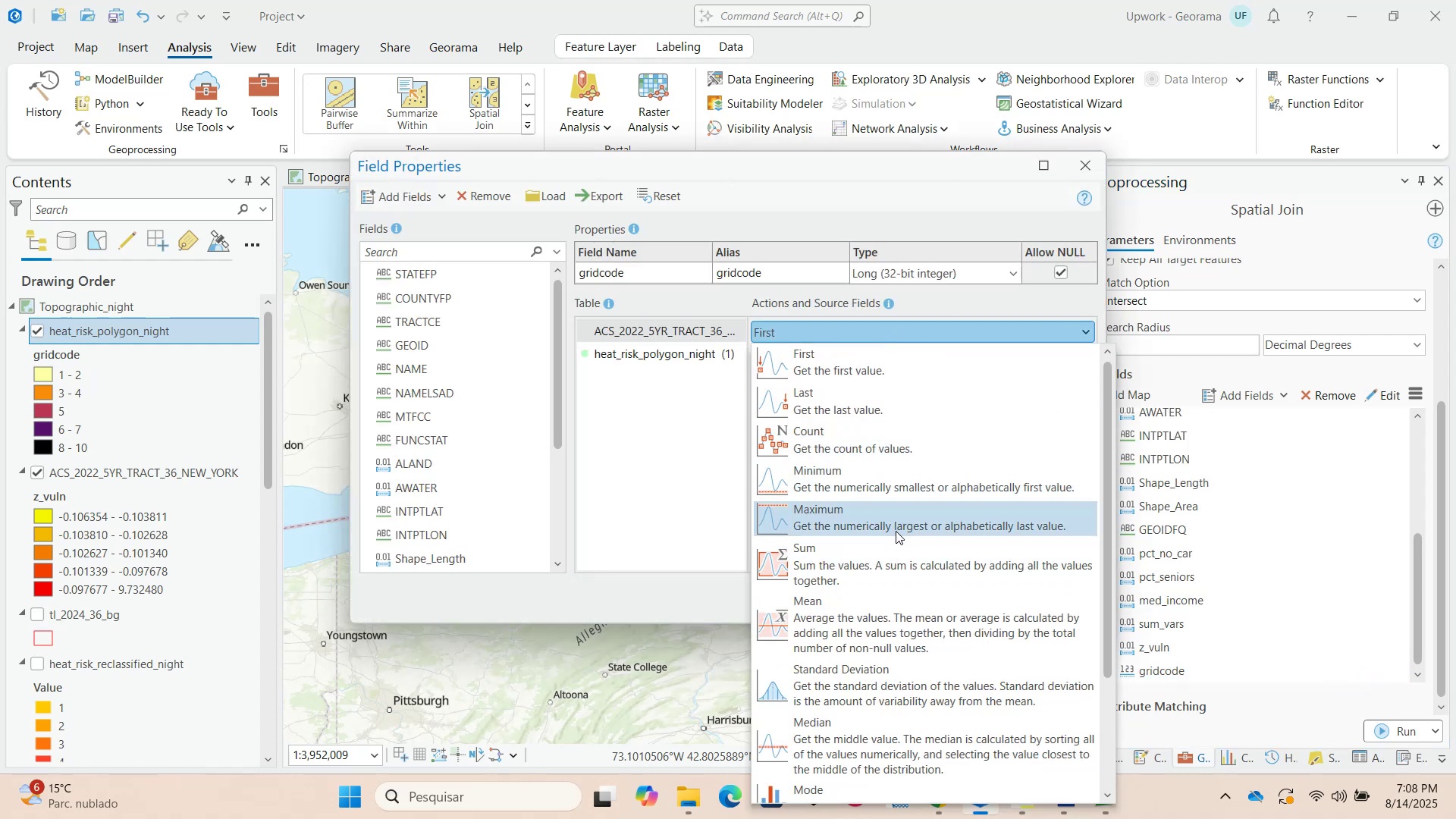 
wait(8.31)
 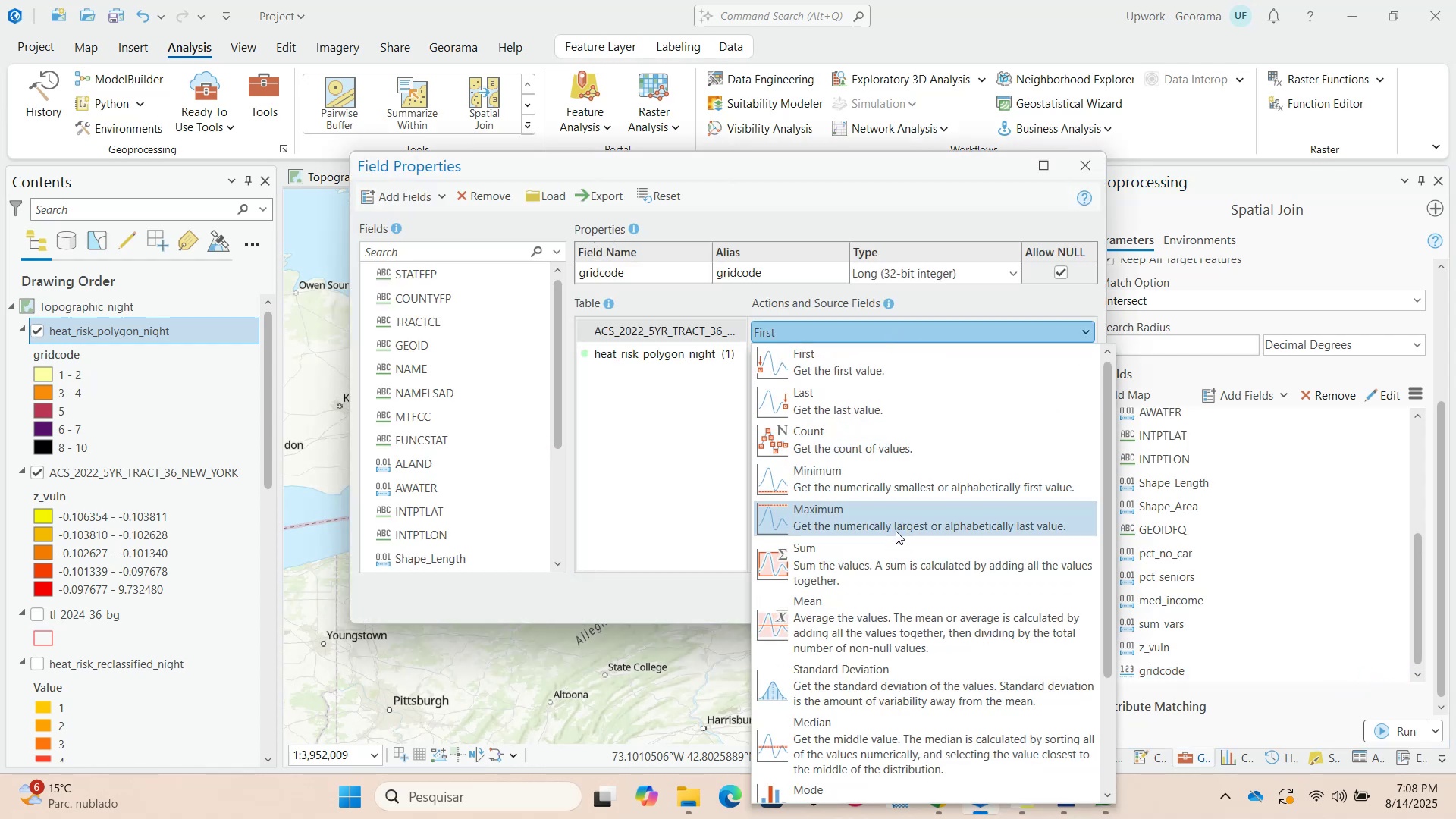 
left_click([922, 612])
 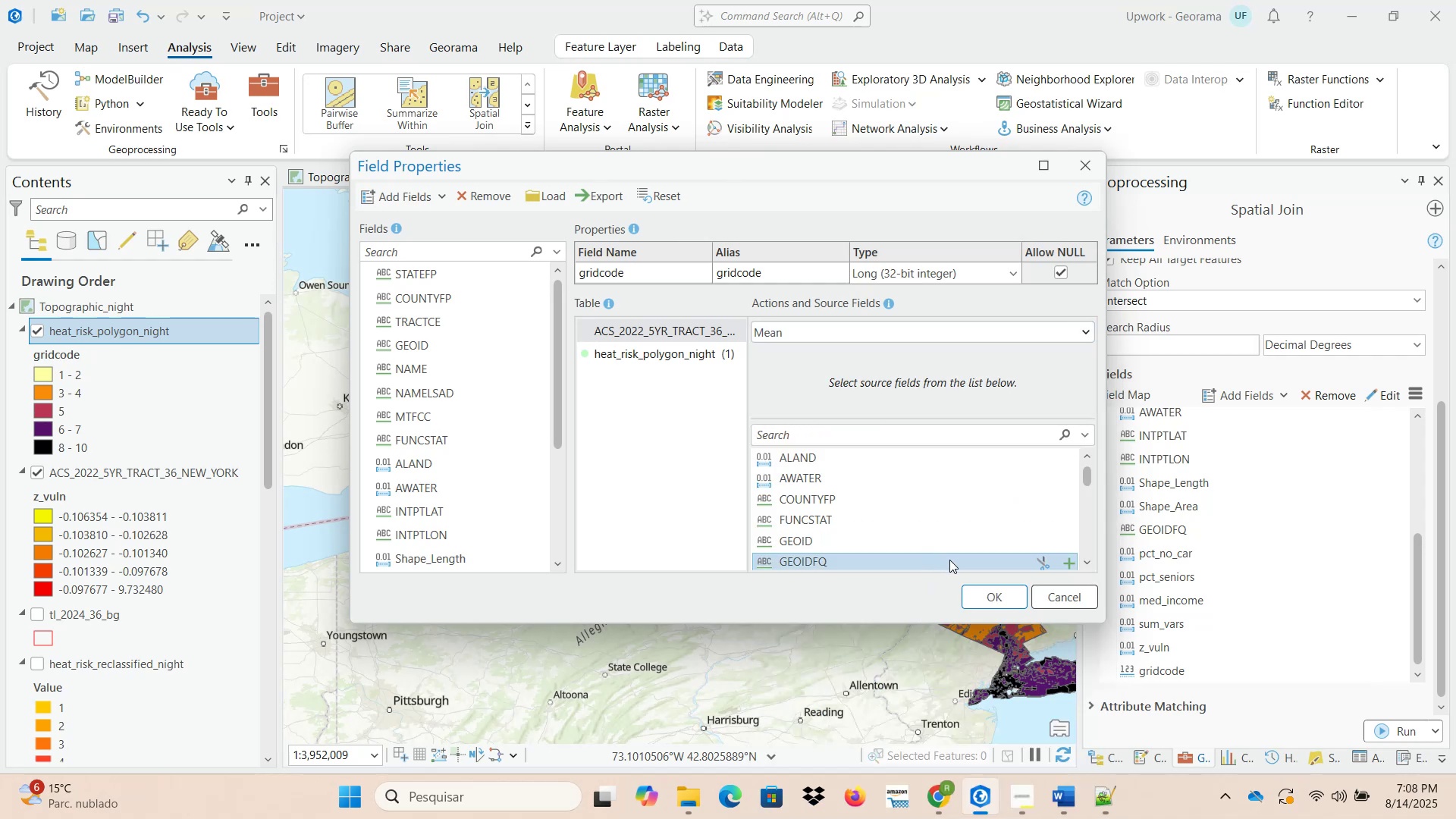 
left_click([978, 600])
 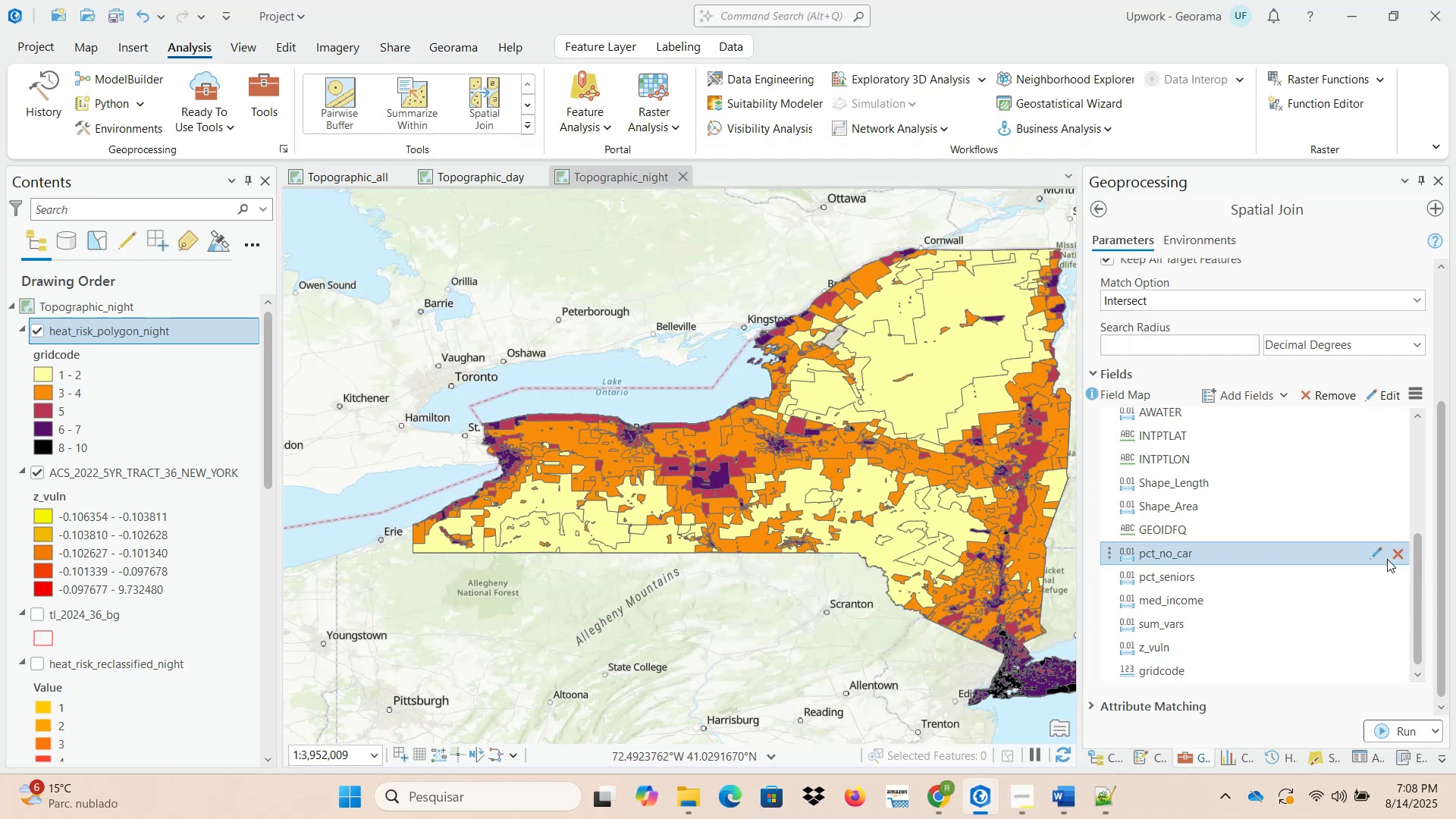 
left_click_drag(start_coordinate=[1444, 554], to_coordinate=[1446, 577])
 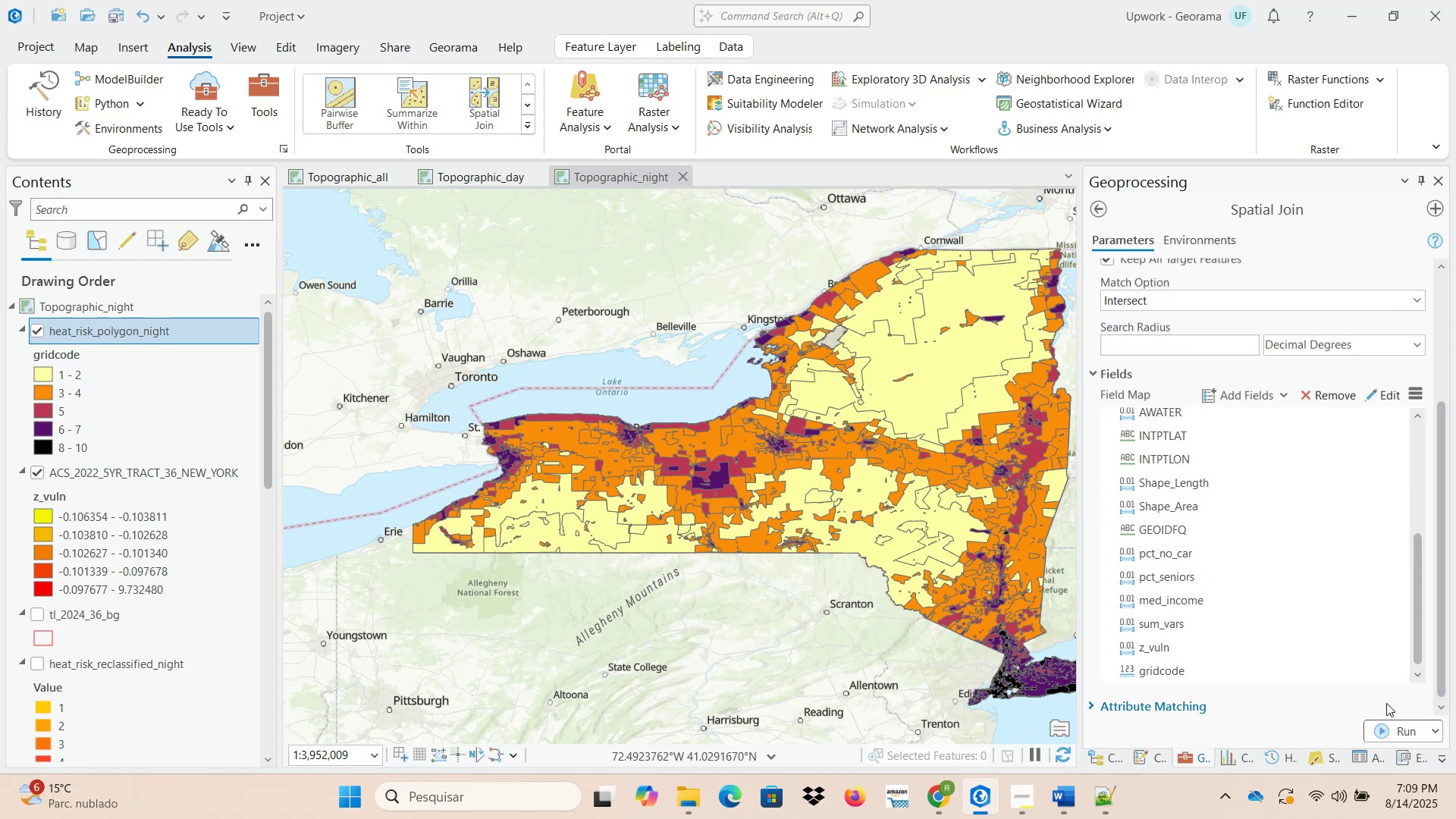 
left_click([1383, 722])
 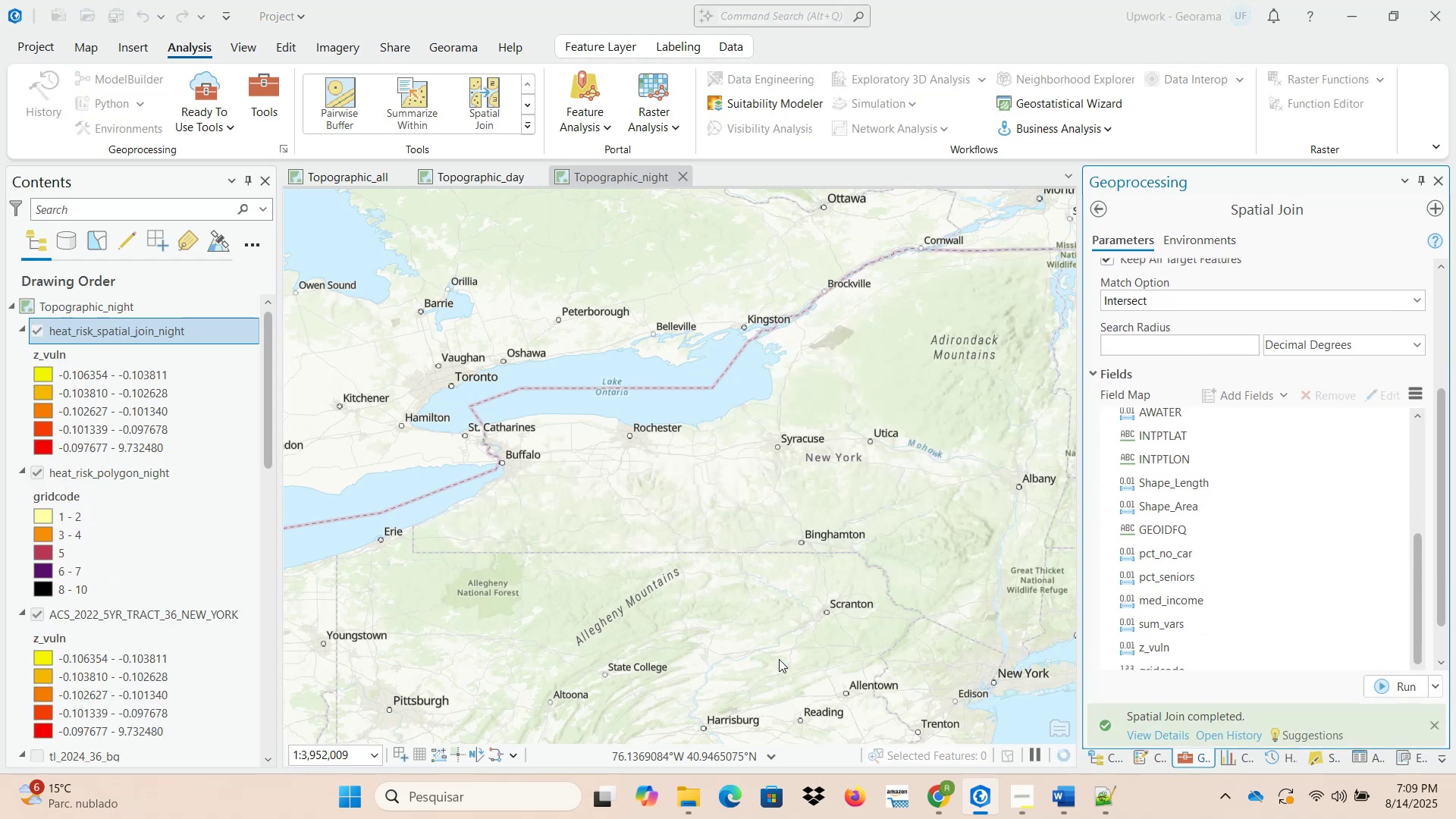 
wait(10.24)
 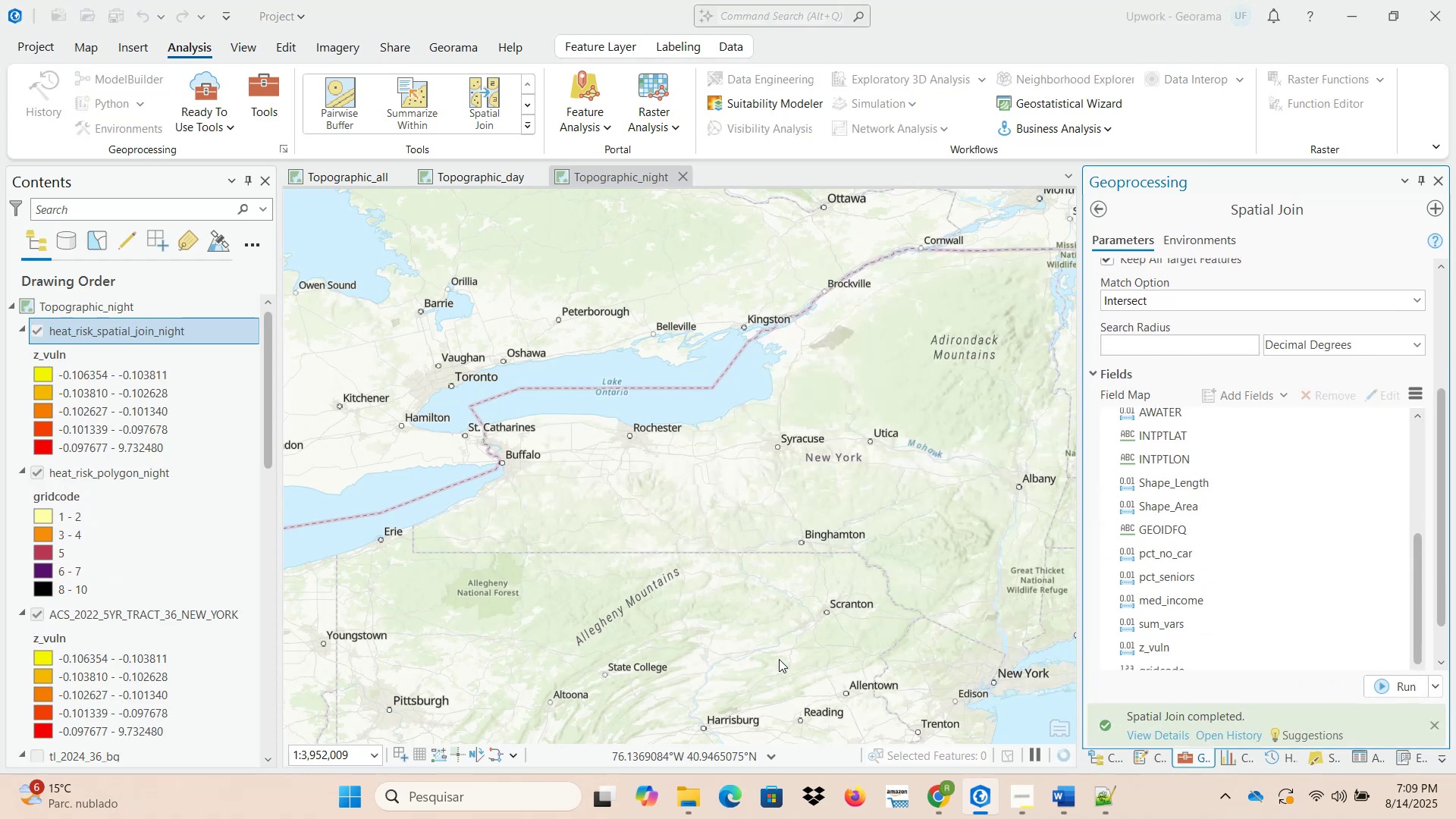 
left_click([39, 475])
 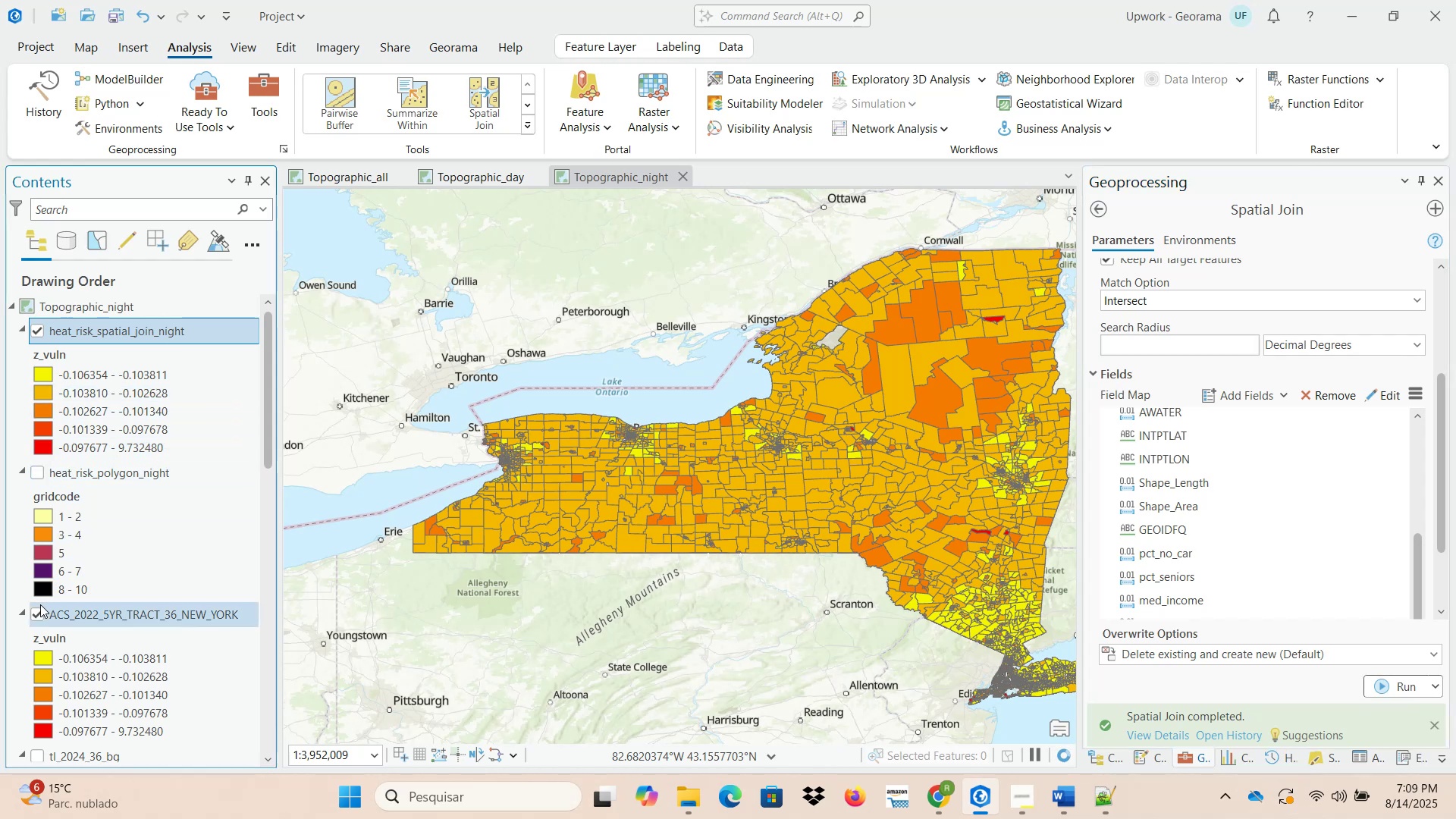 
left_click([38, 615])
 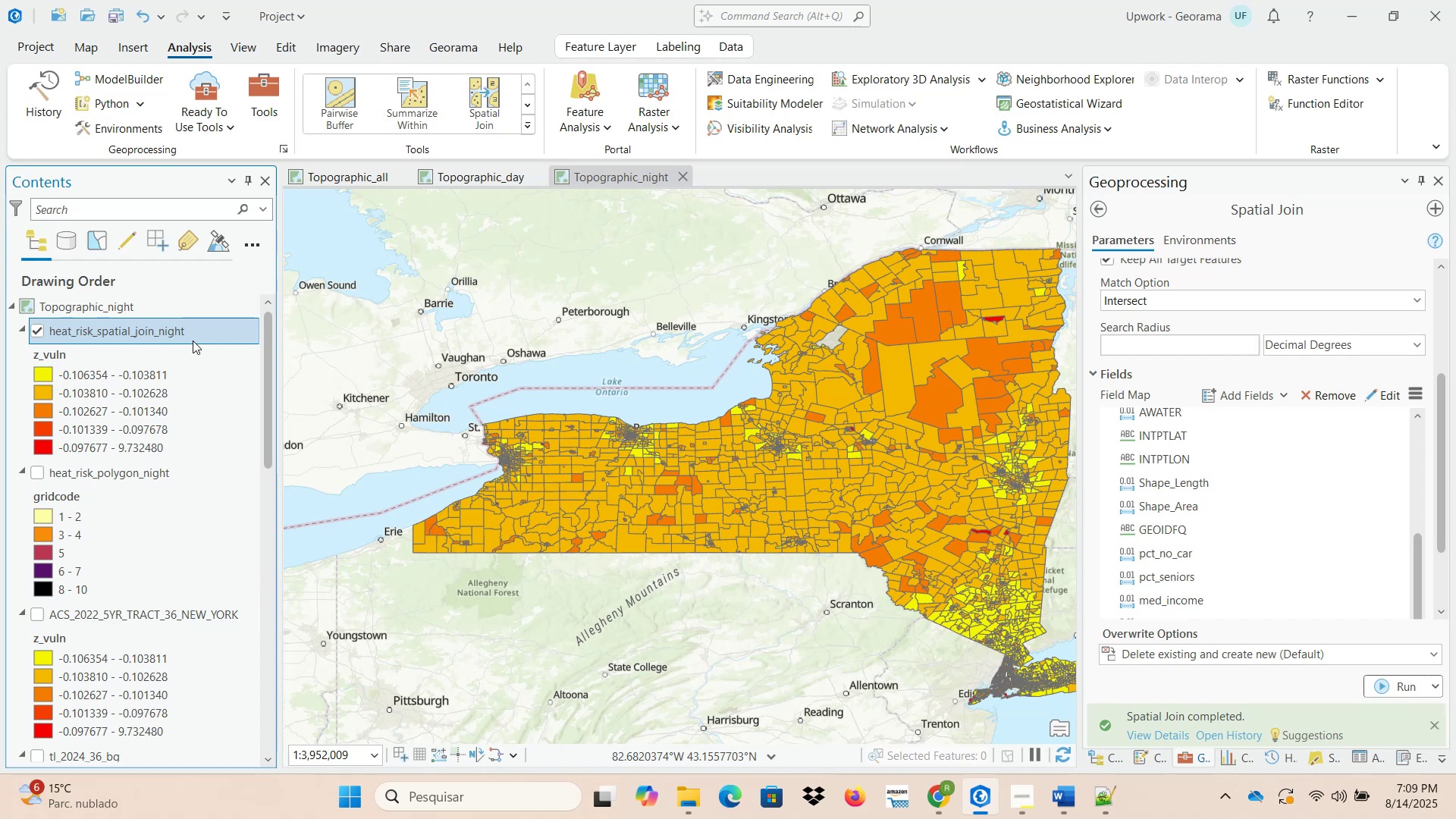 
wait(11.22)
 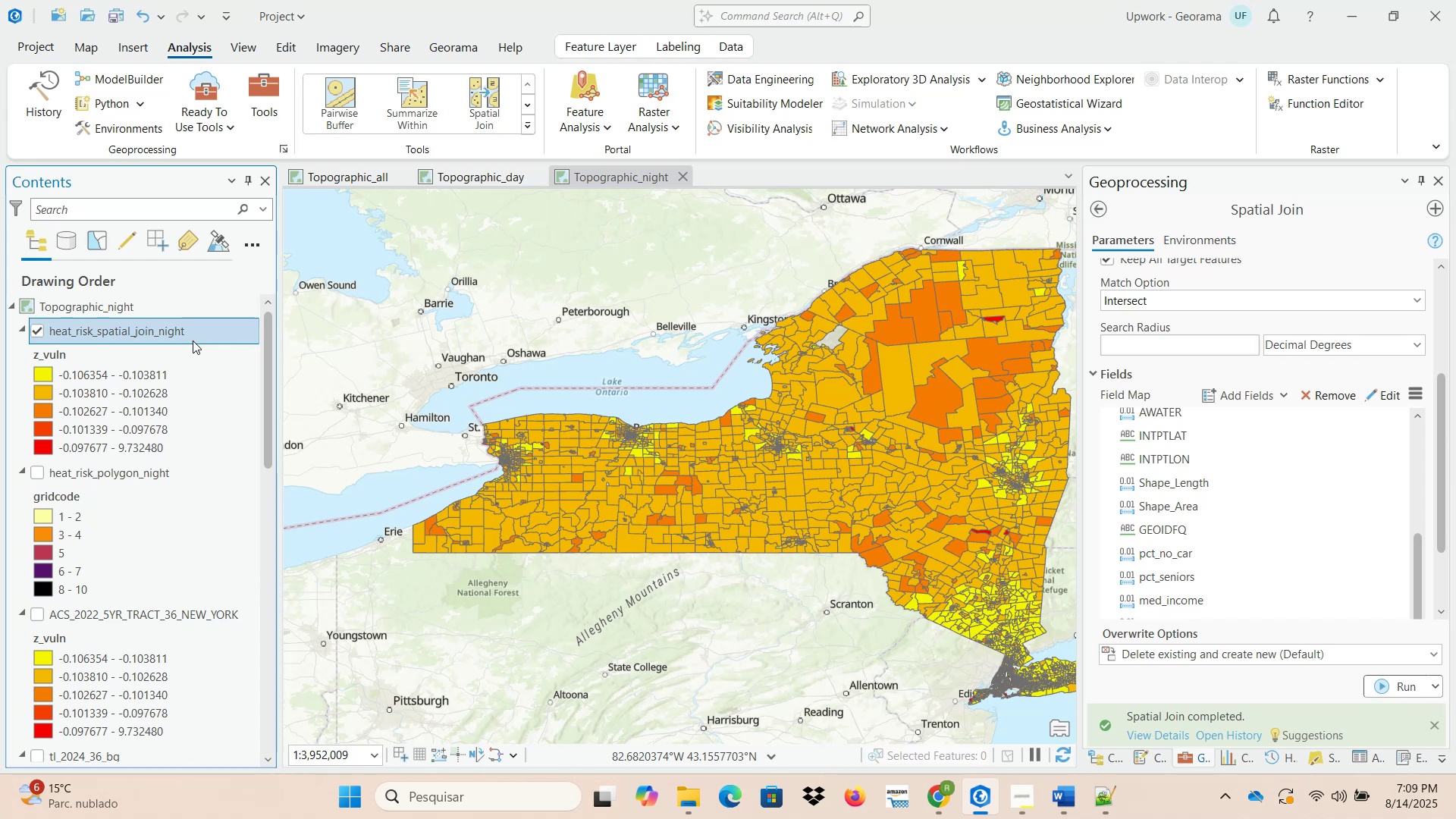 
right_click([196, 331])
 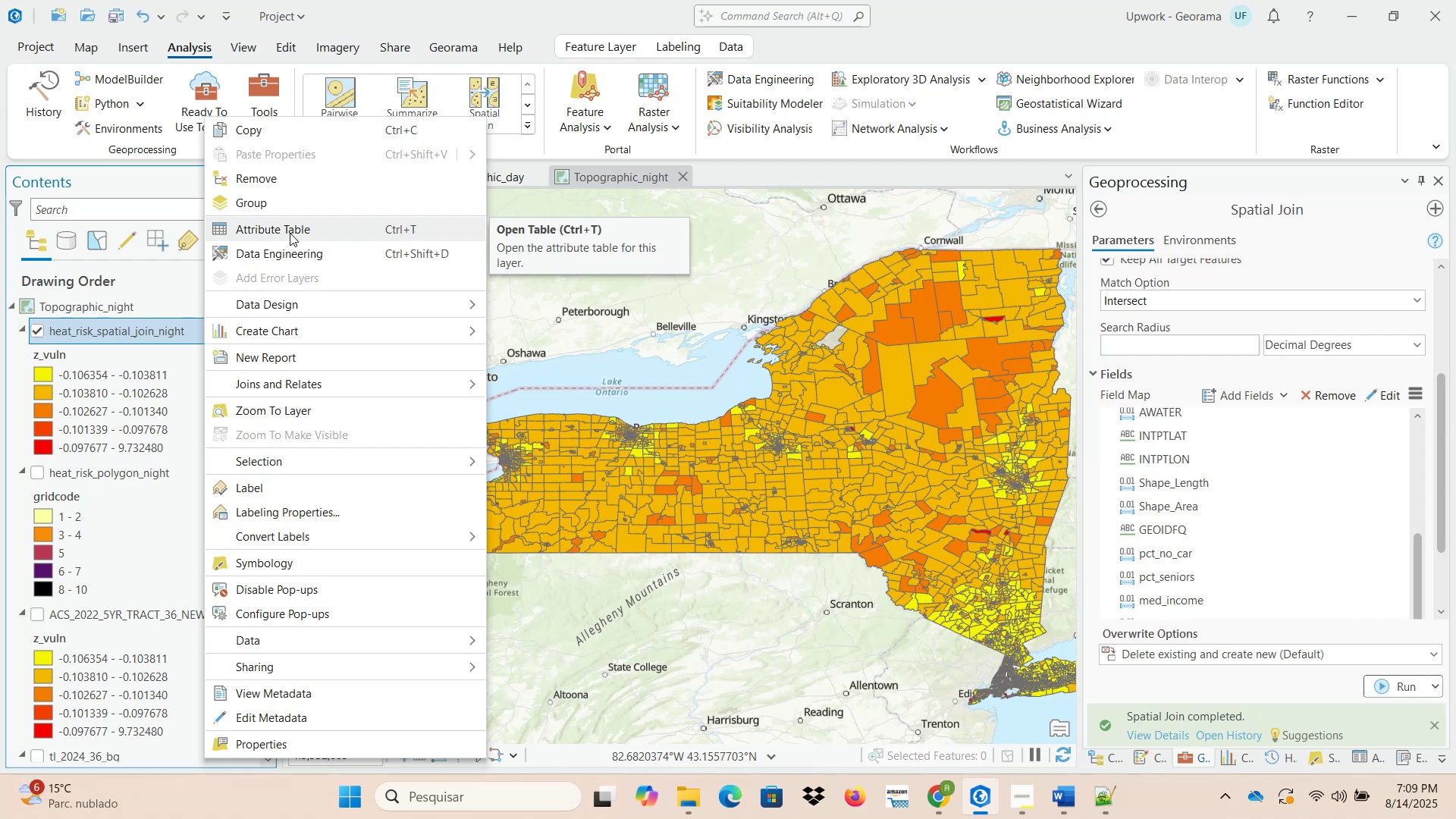 
wait(8.0)
 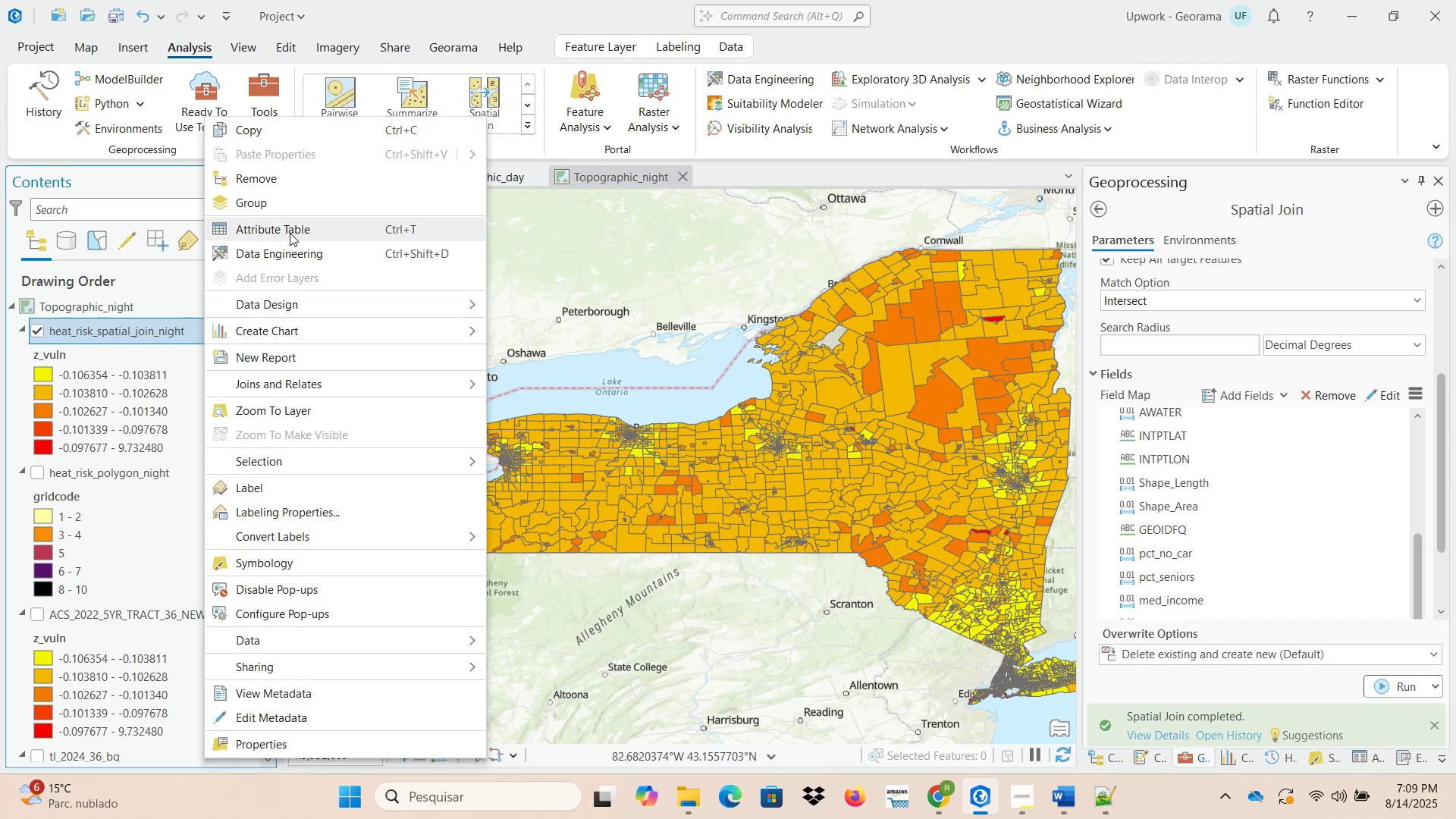 
left_click([290, 233])
 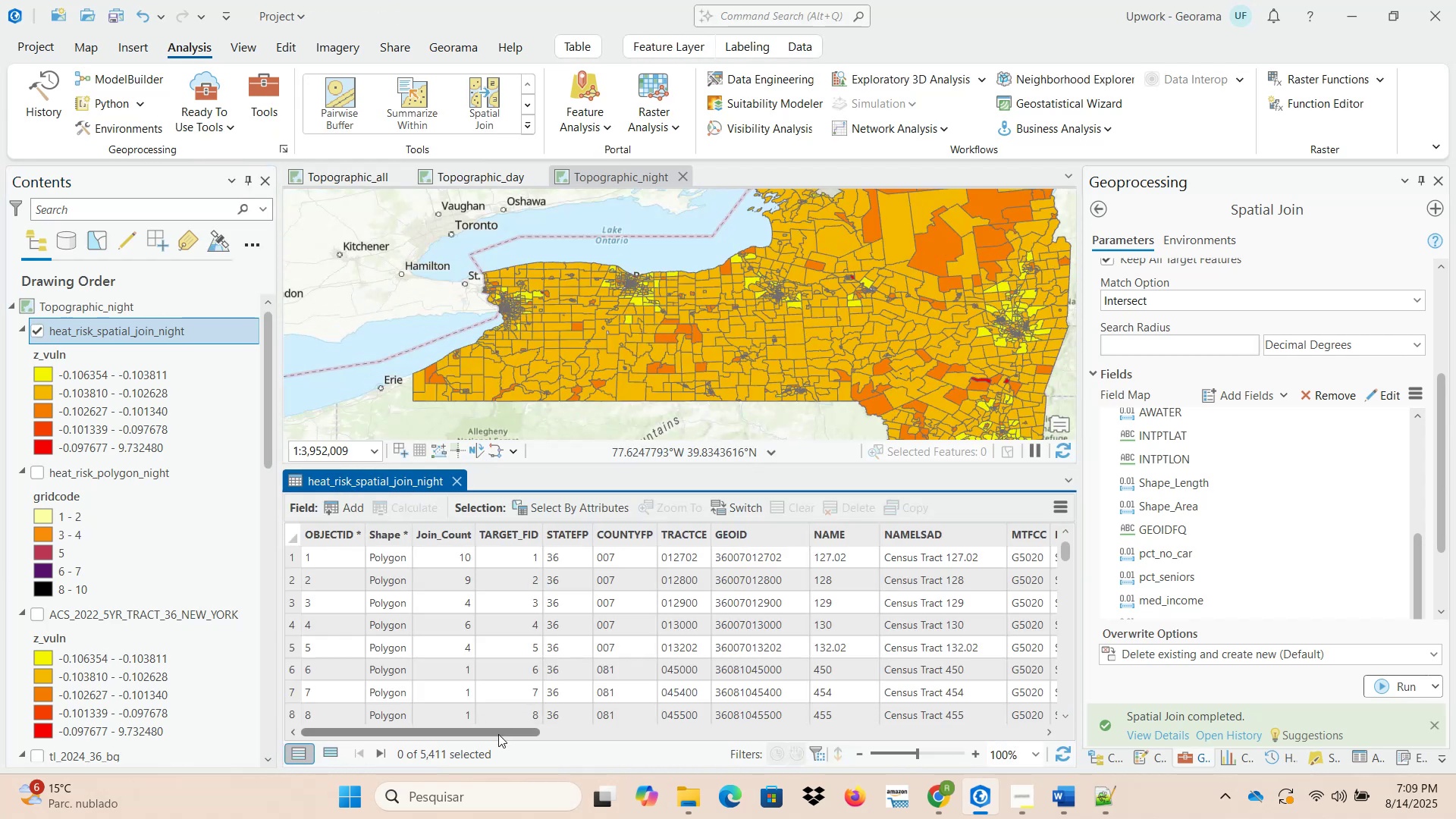 
left_click_drag(start_coordinate=[500, 735], to_coordinate=[1004, 735])
 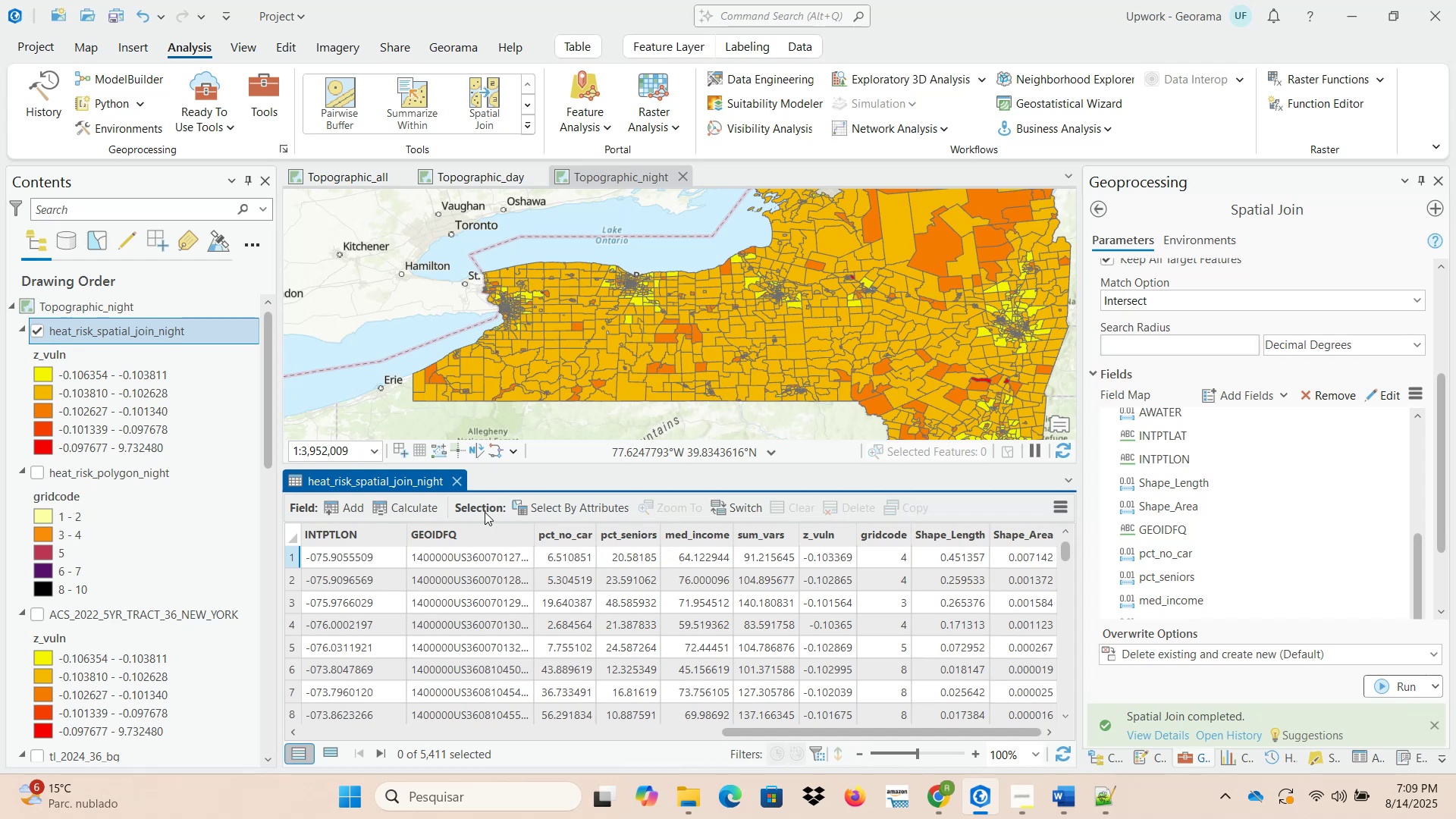 
mouse_move([438, 473])
 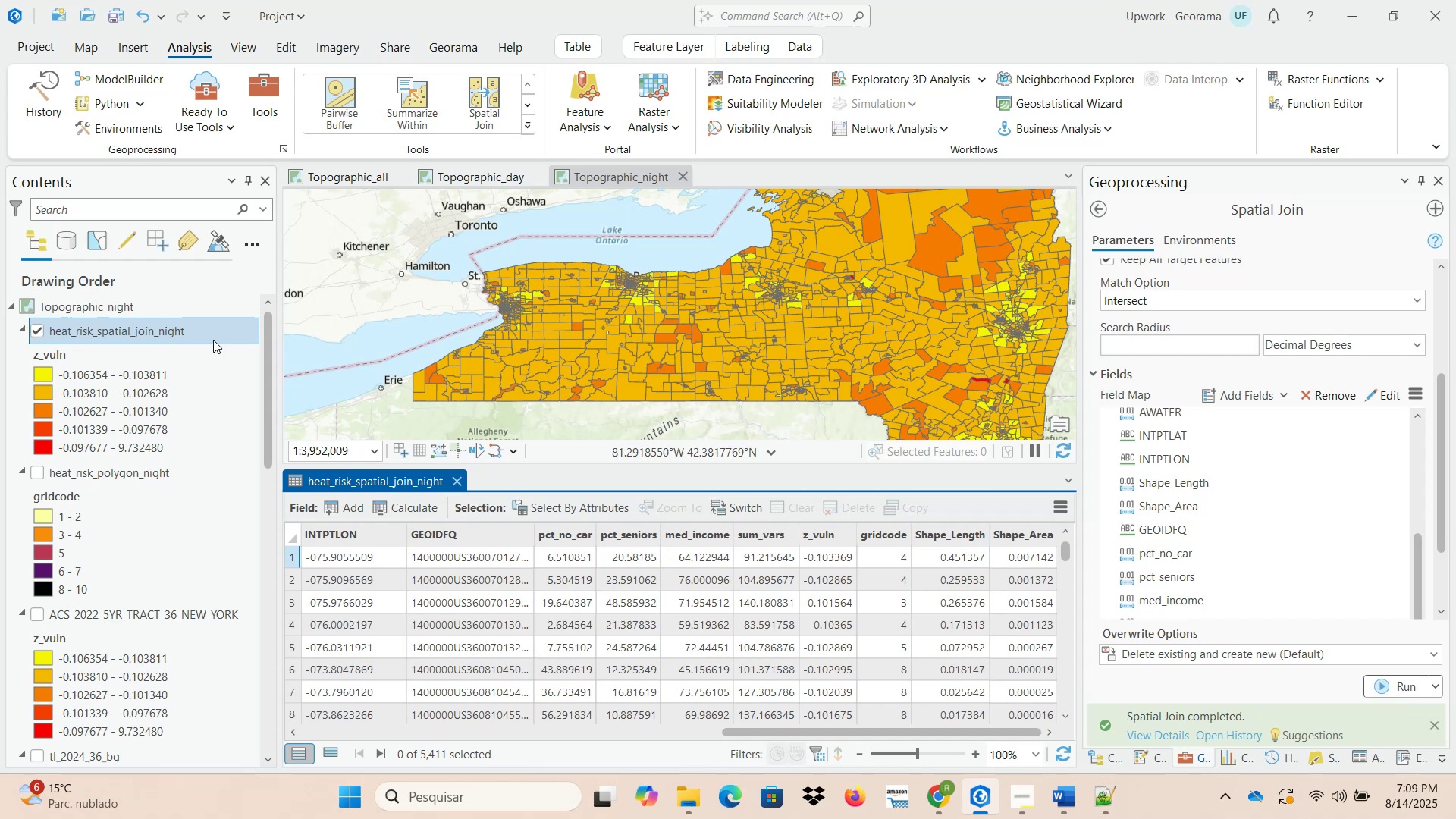 
right_click([211, 338])
 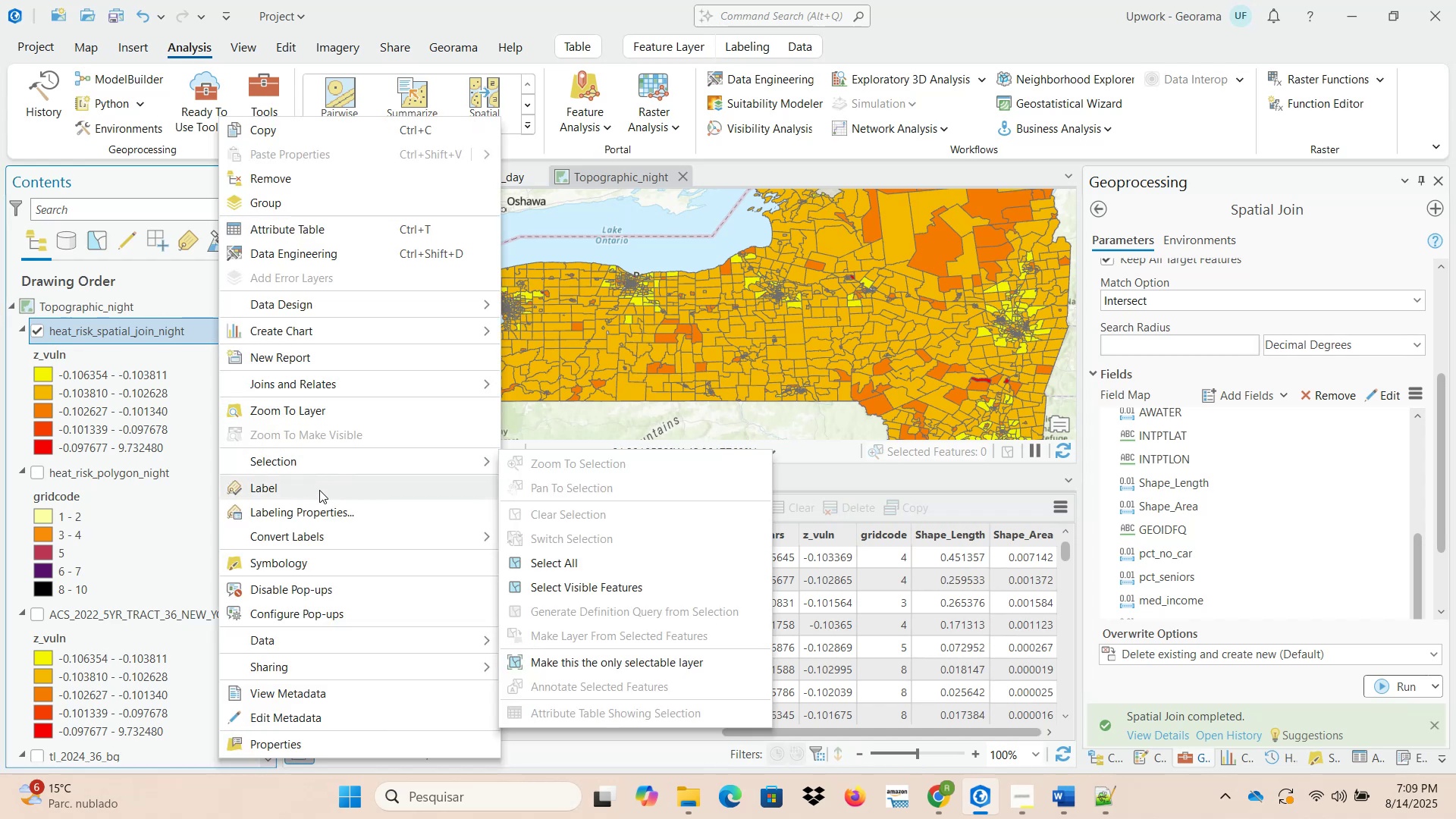 
left_click([324, 563])
 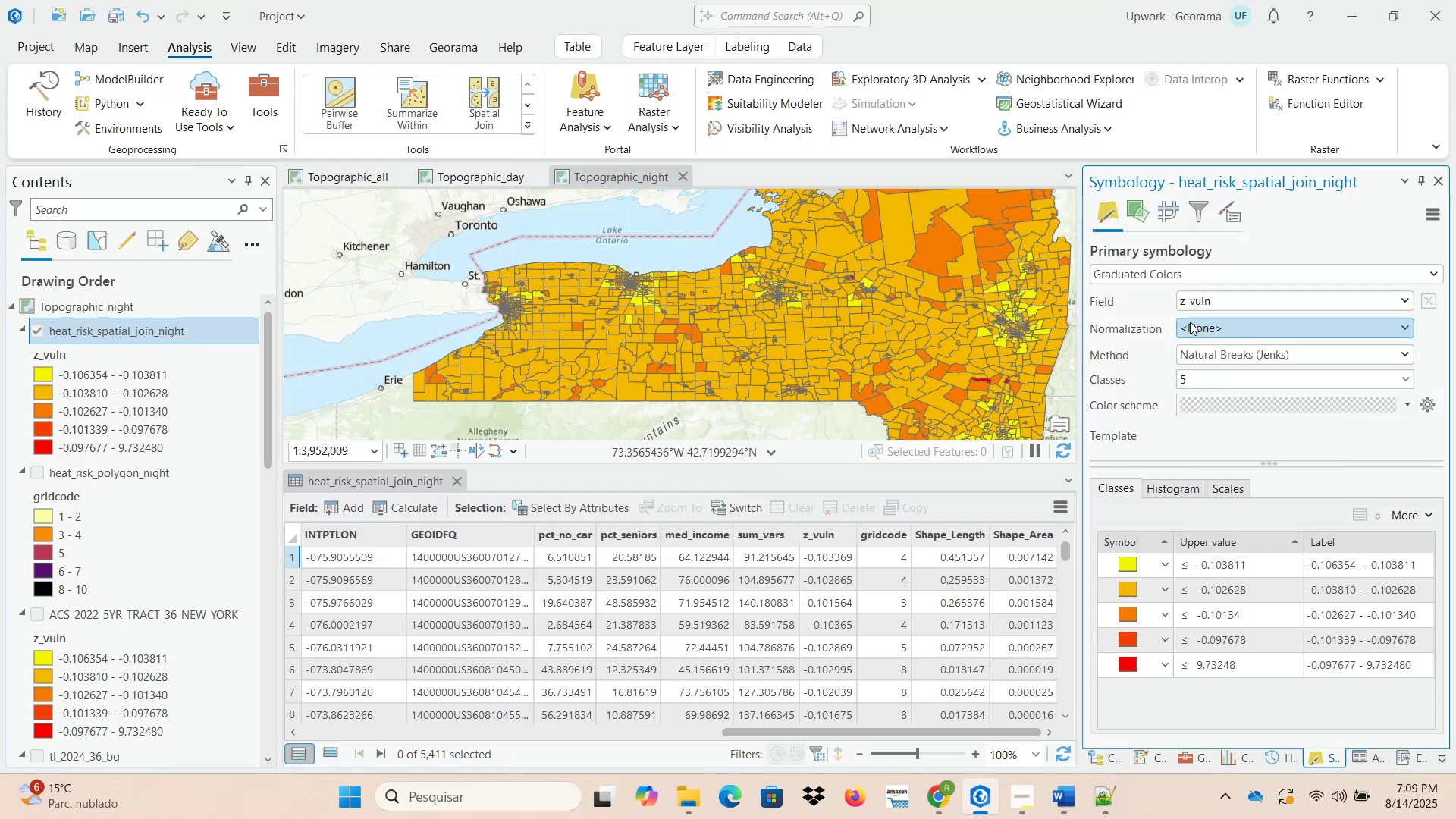 
left_click([1222, 301])
 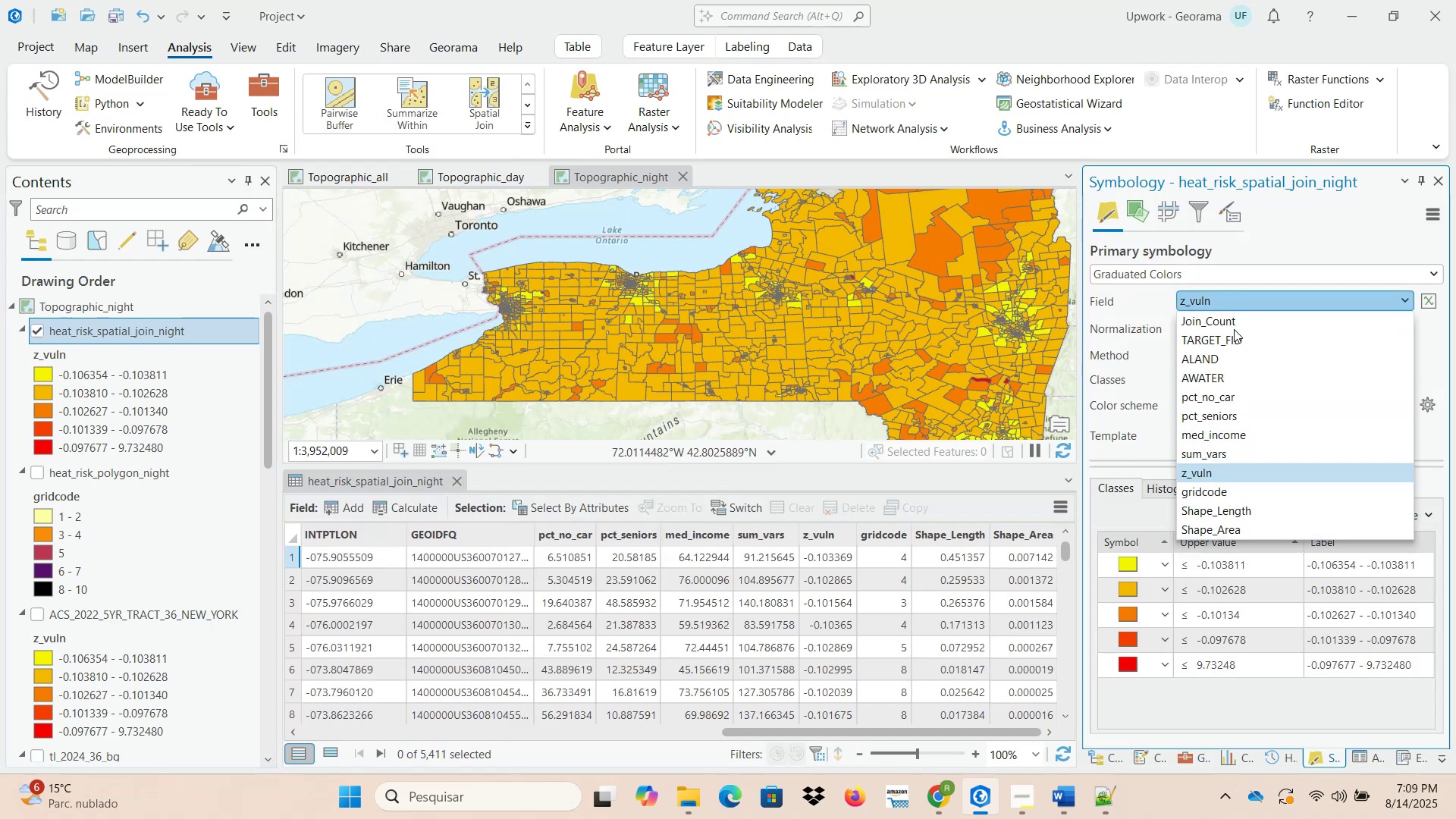 
scroll: coordinate [1257, 446], scroll_direction: down, amount: 3.0
 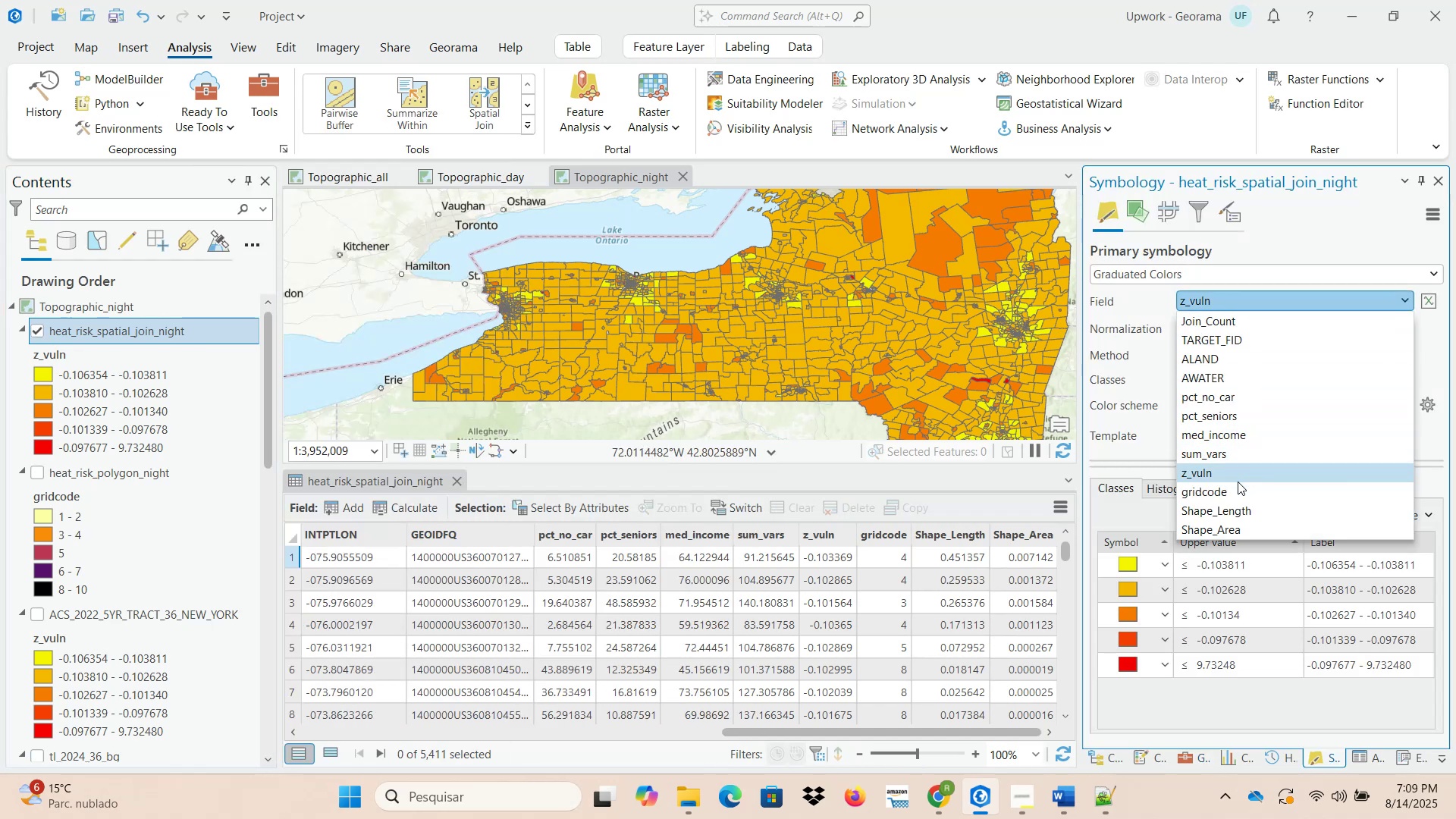 
left_click([1234, 492])
 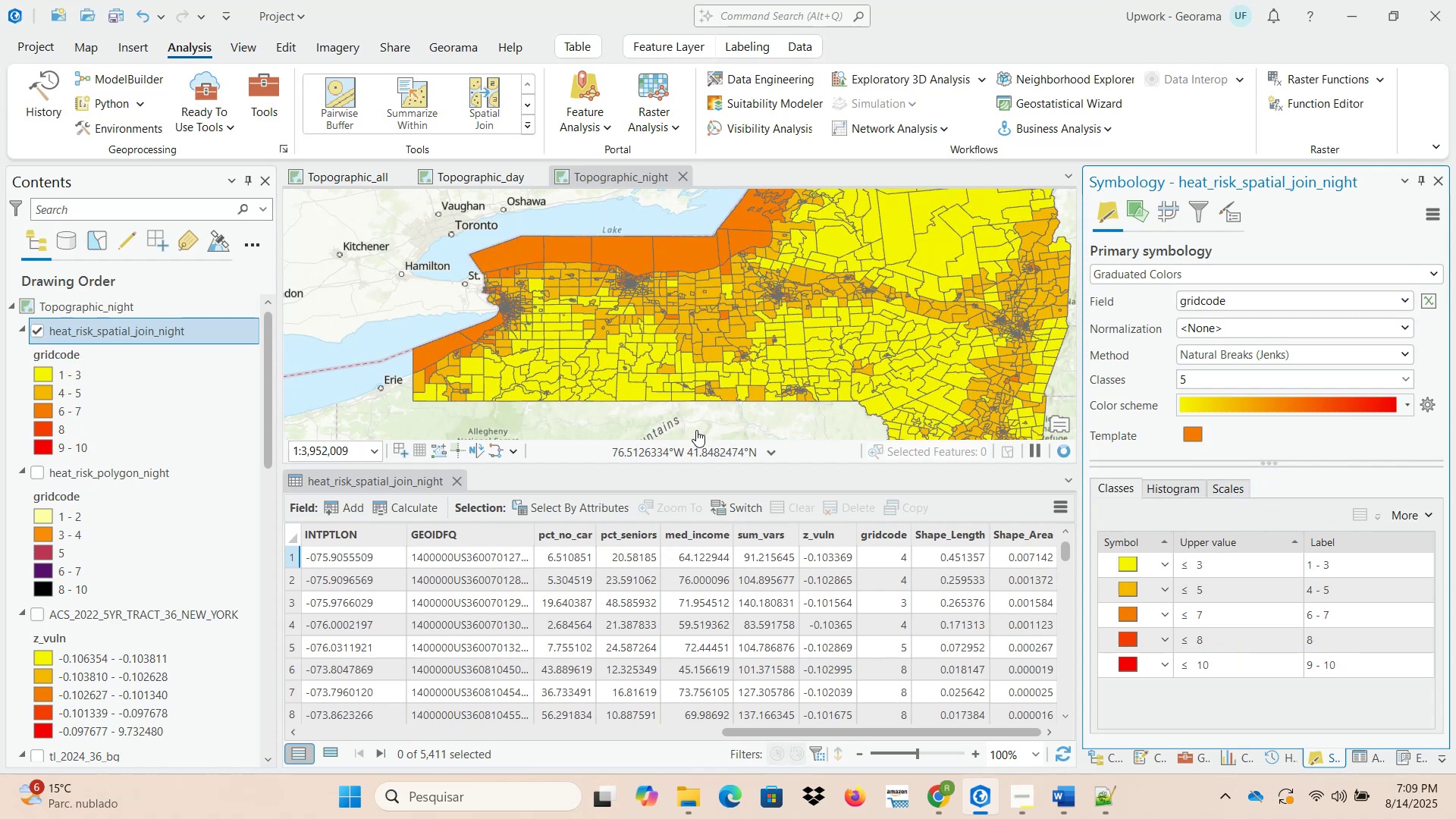 
left_click([459, 484])
 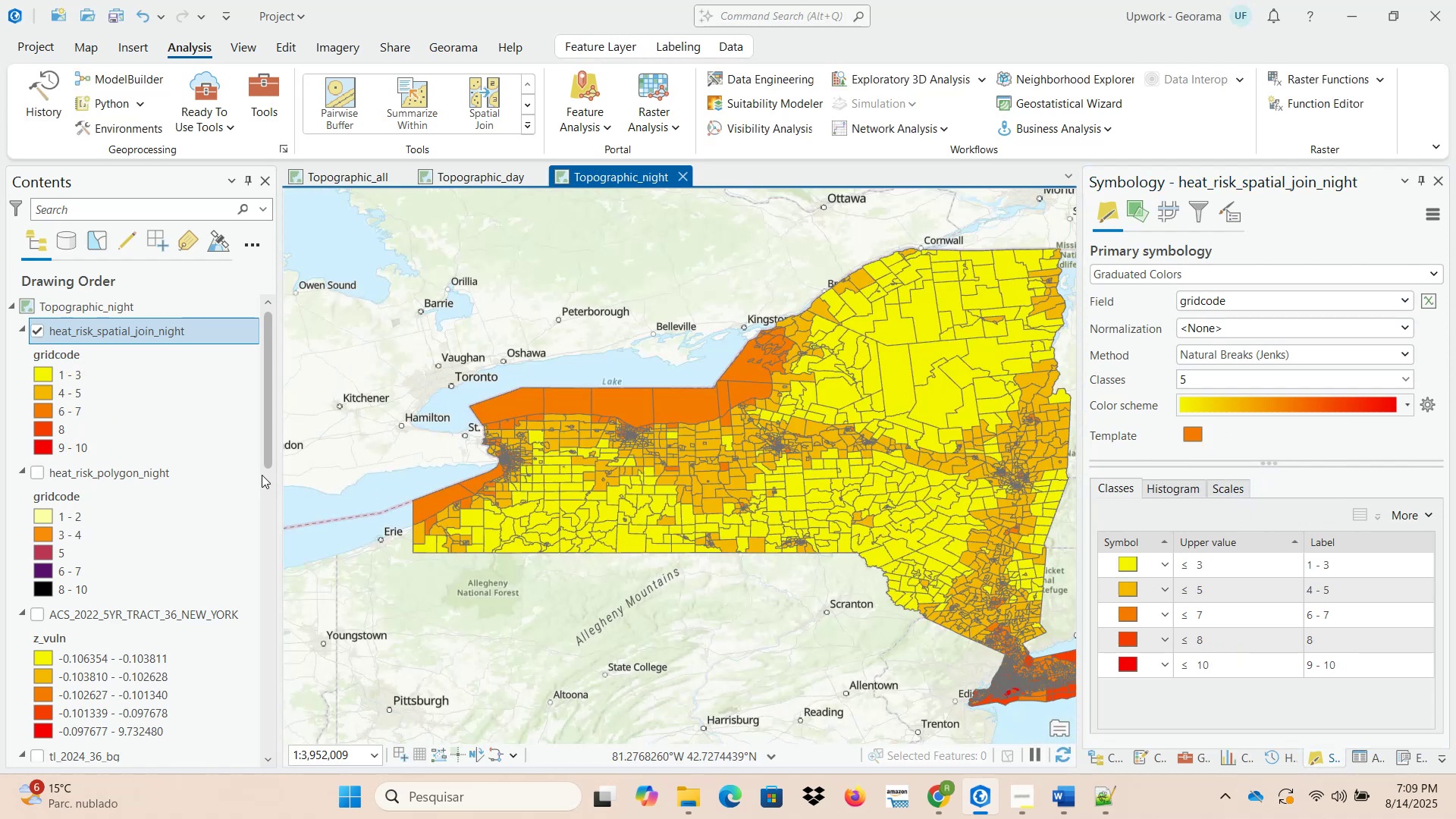 
left_click_drag(start_coordinate=[961, 626], to_coordinate=[794, 588])
 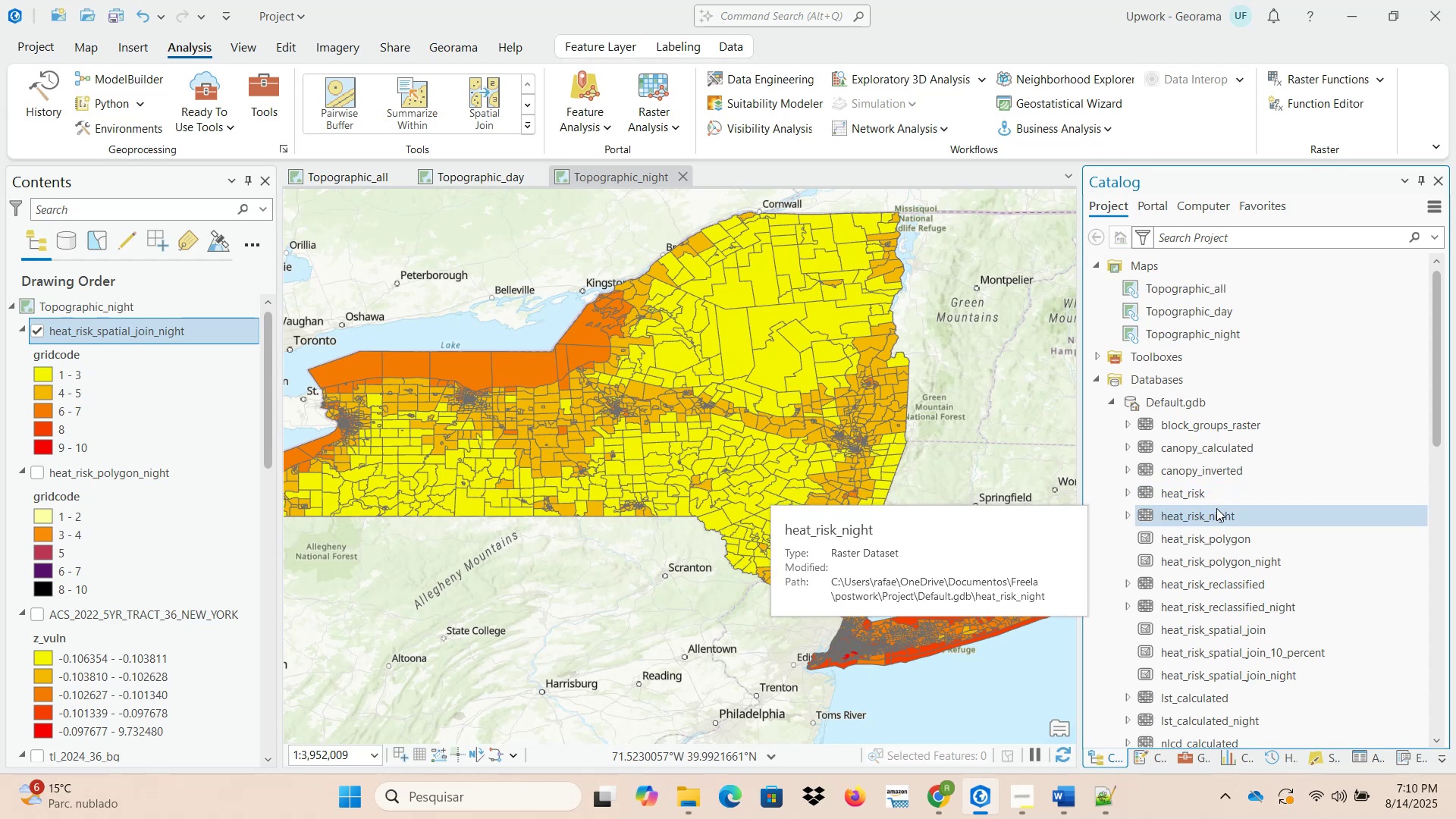 
wait(10.07)
 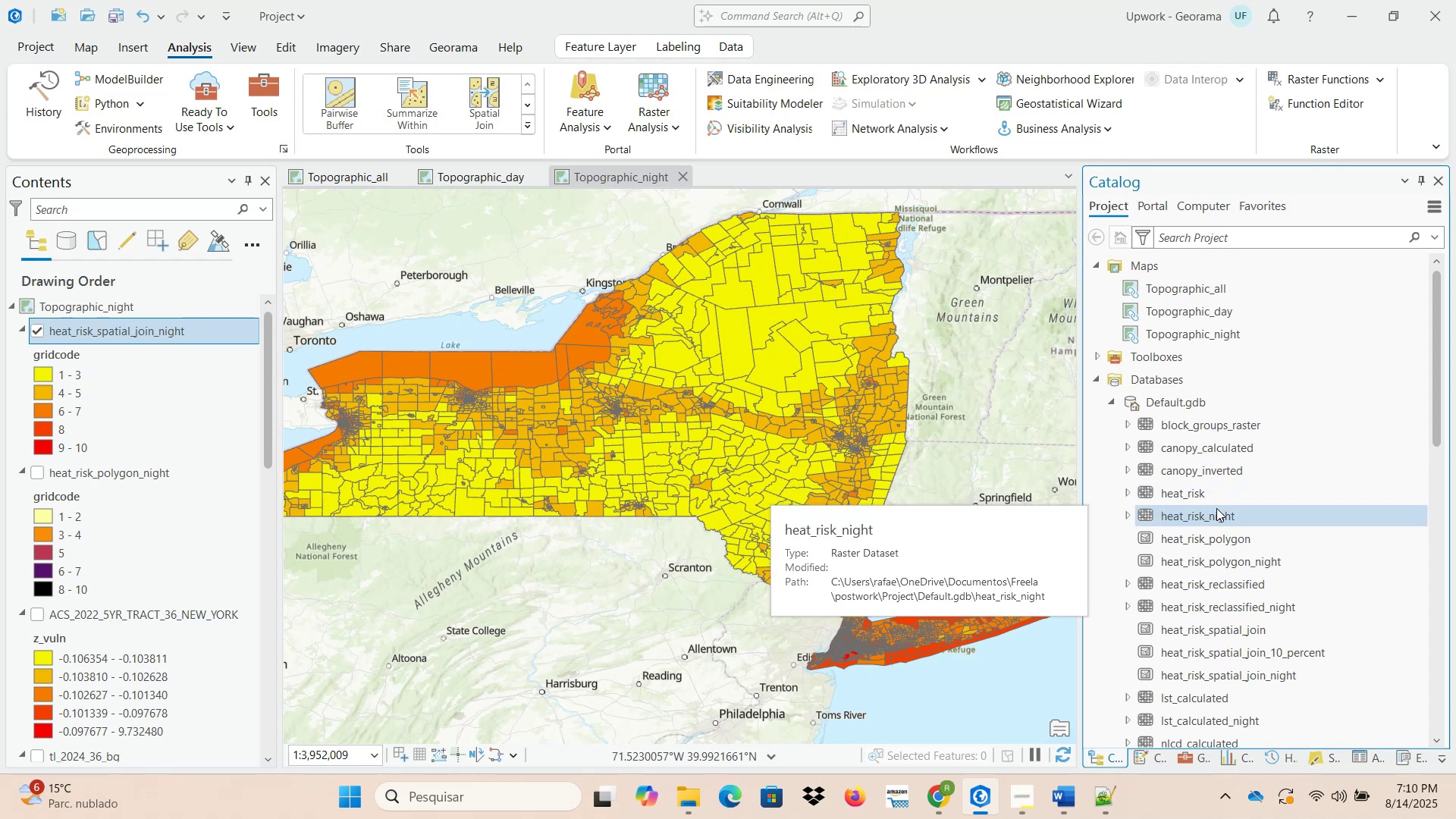 
left_click_drag(start_coordinate=[1174, 634], to_coordinate=[951, 548])
 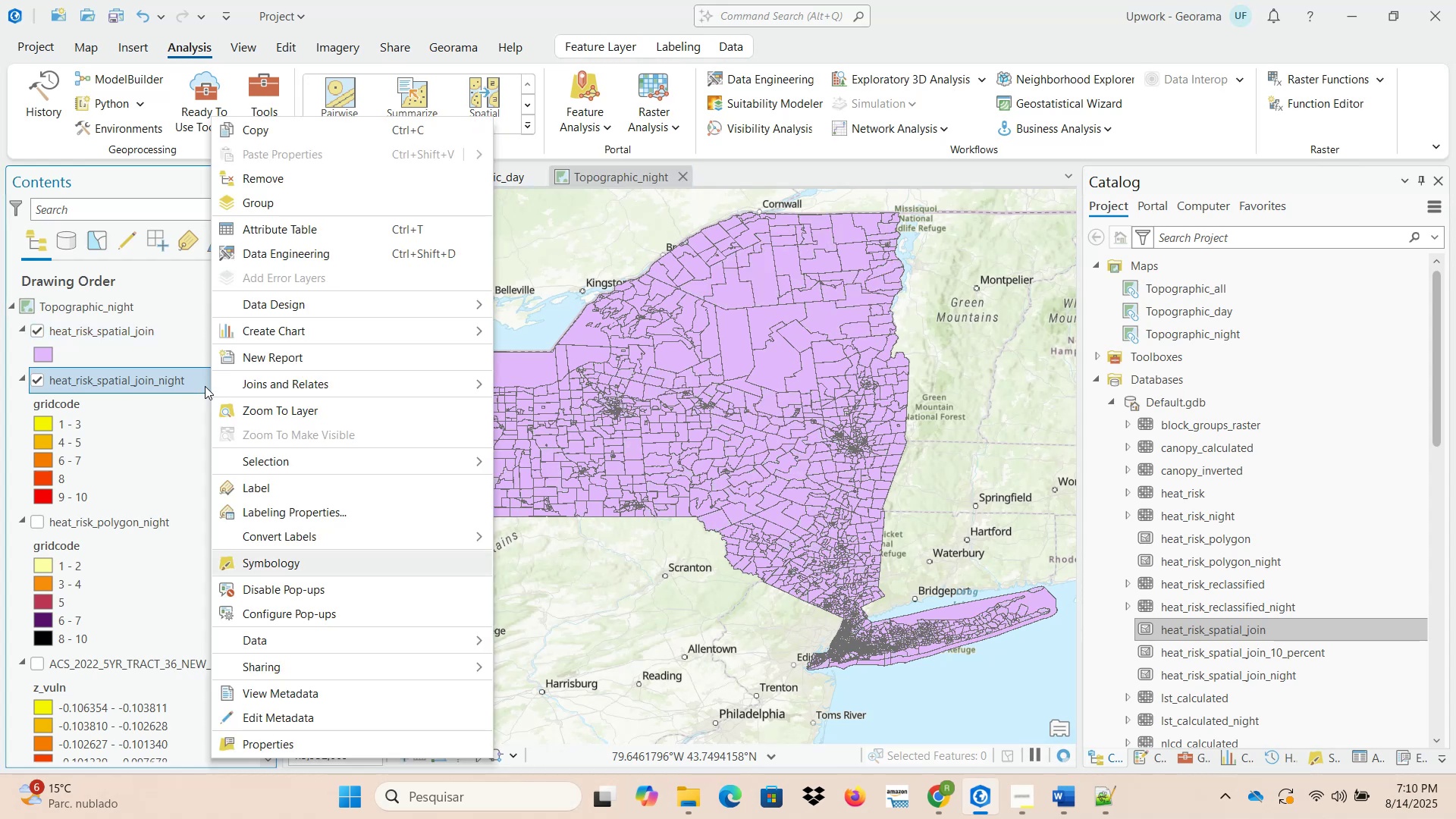 
left_click([288, 133])
 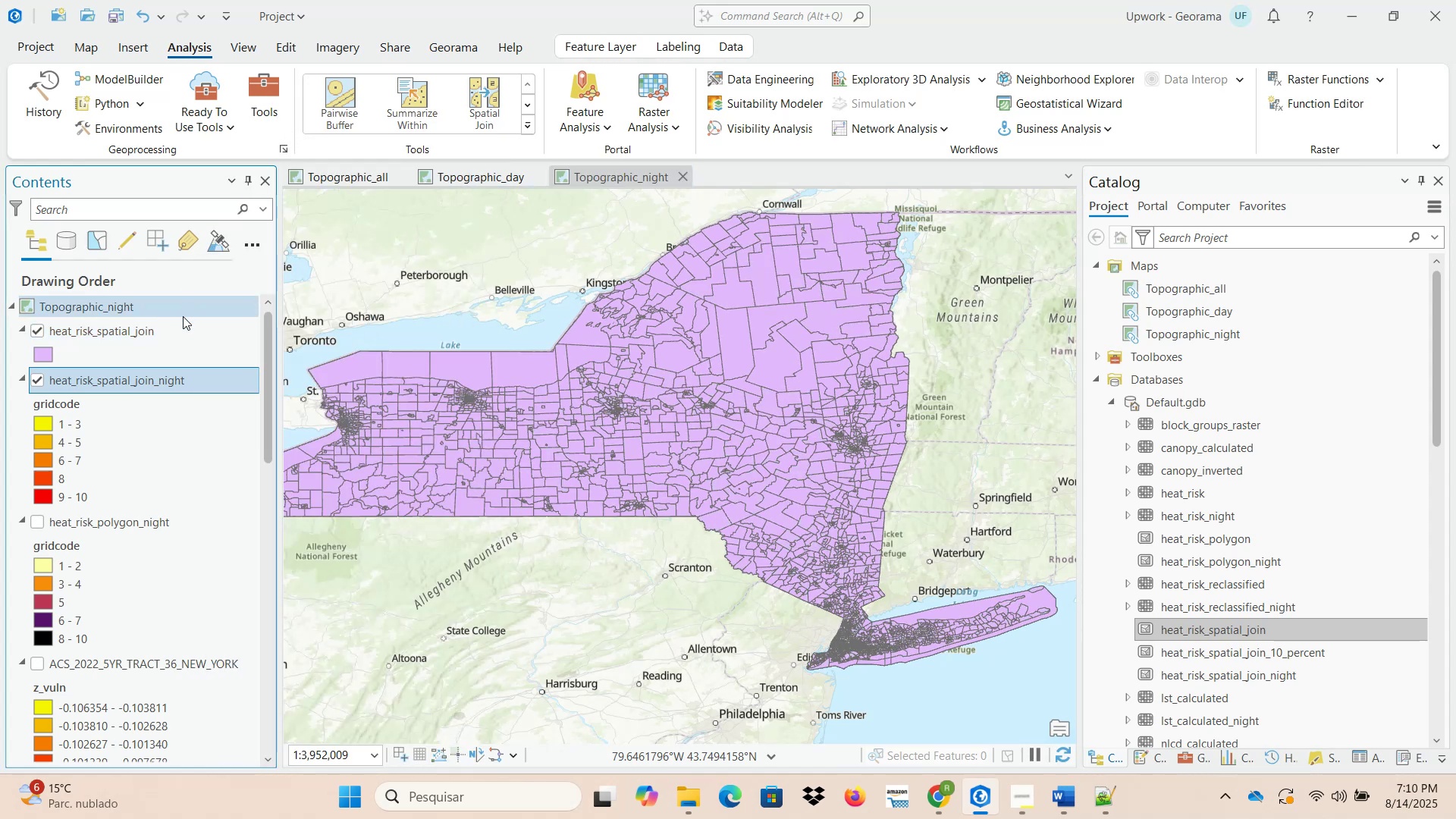 
right_click([181, 334])
 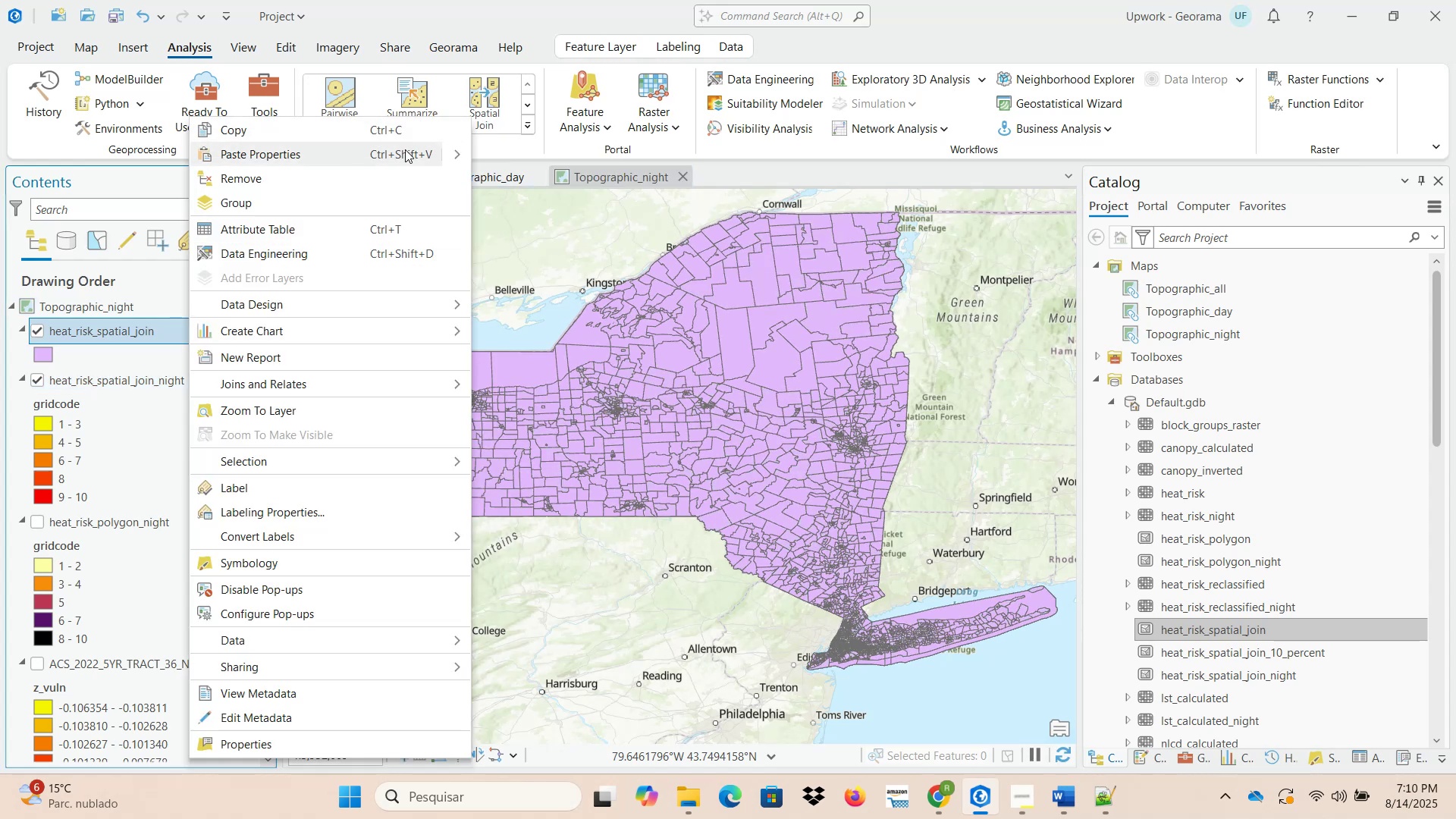 
left_click([453, 154])
 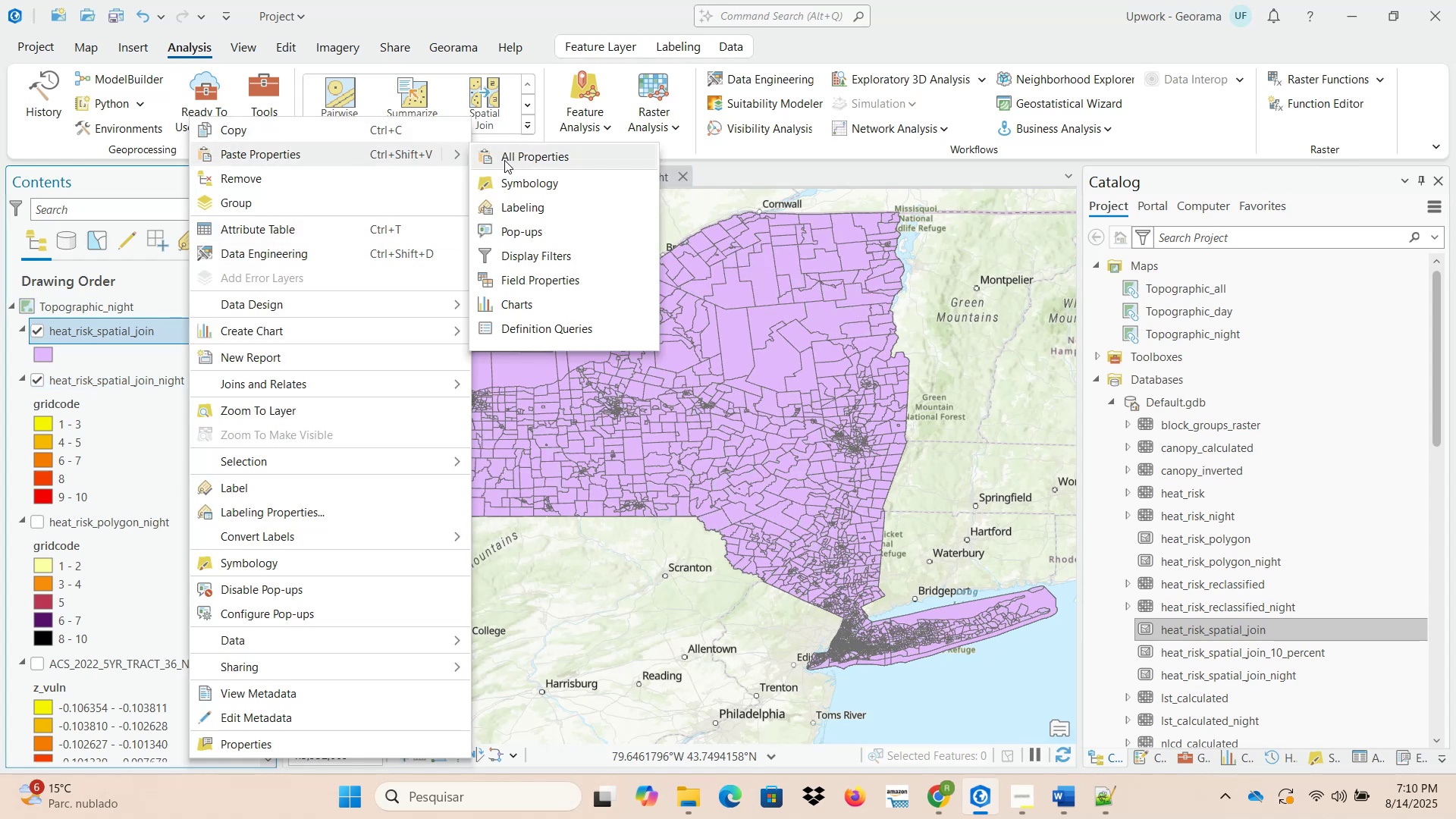 
left_click([514, 184])
 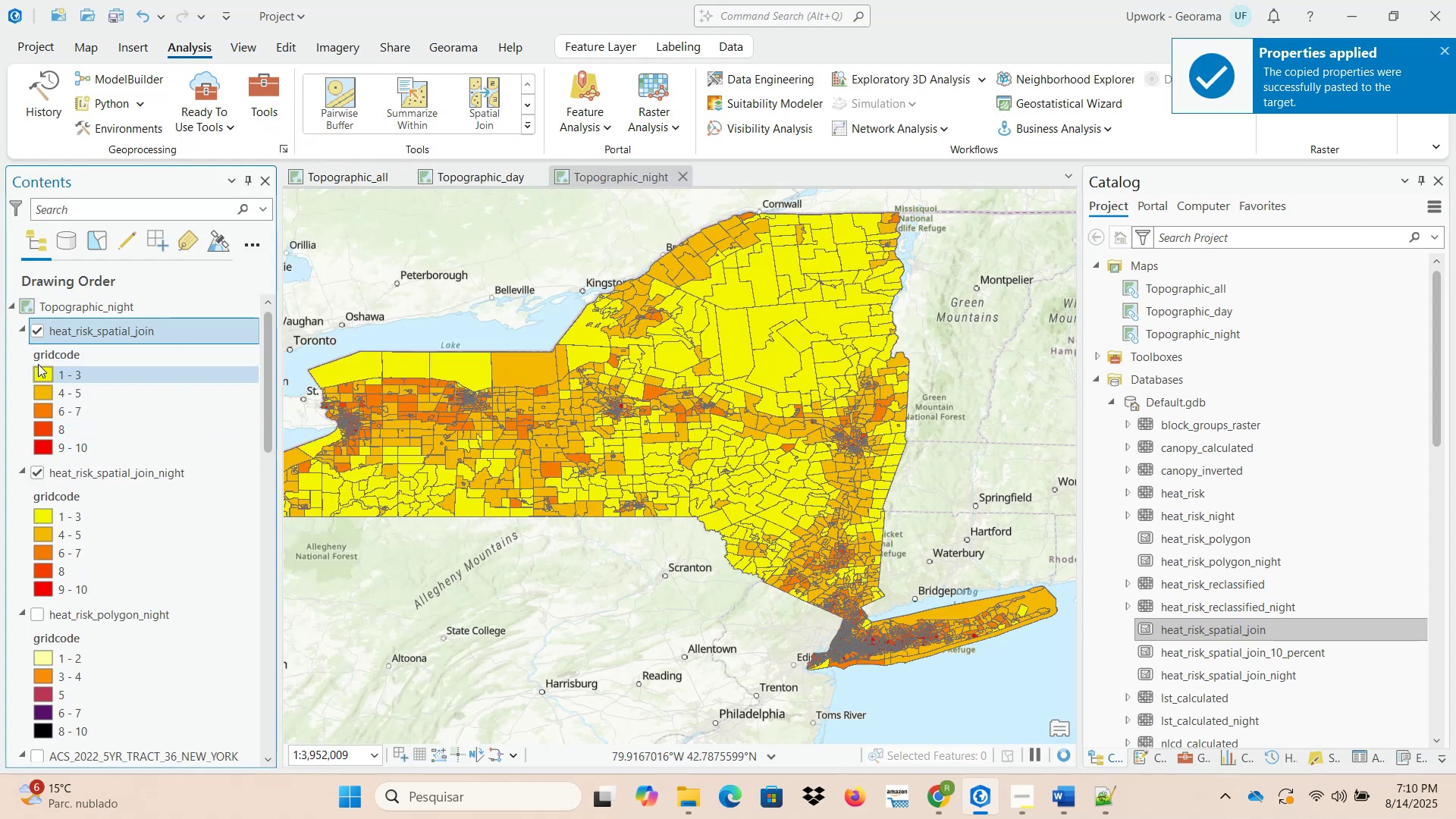 
left_click([37, 333])
 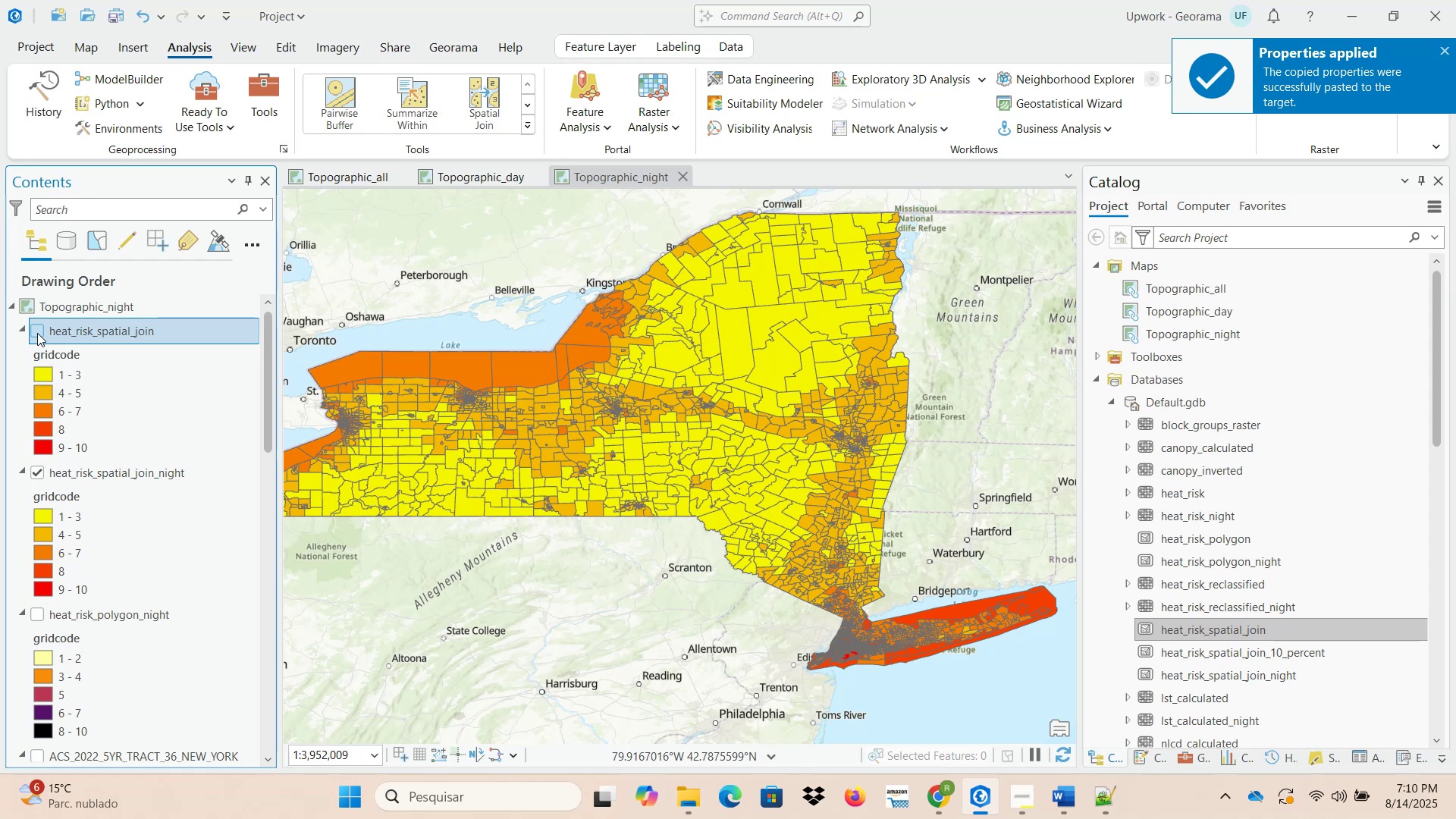 
left_click([37, 333])
 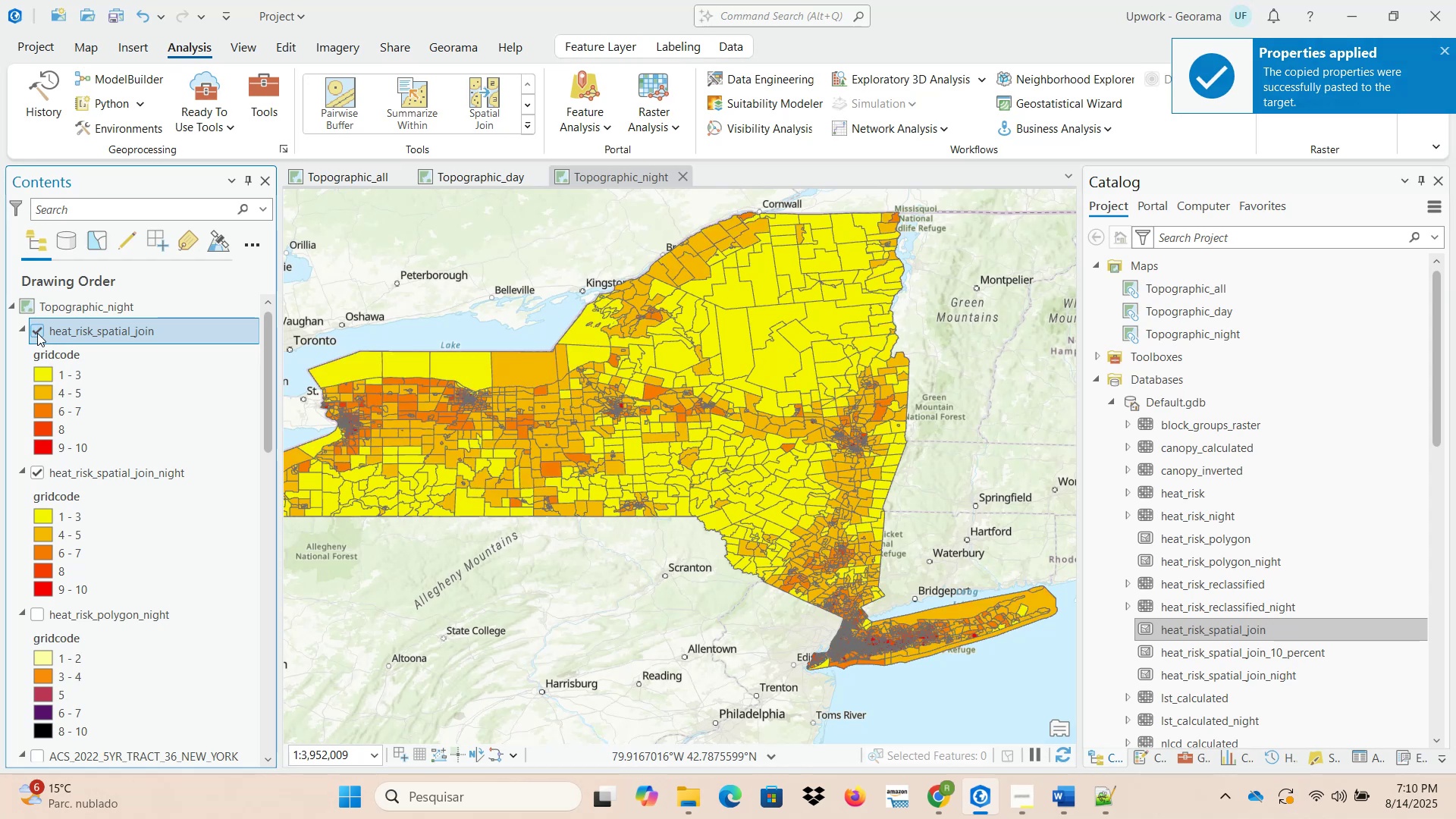 
left_click([38, 333])
 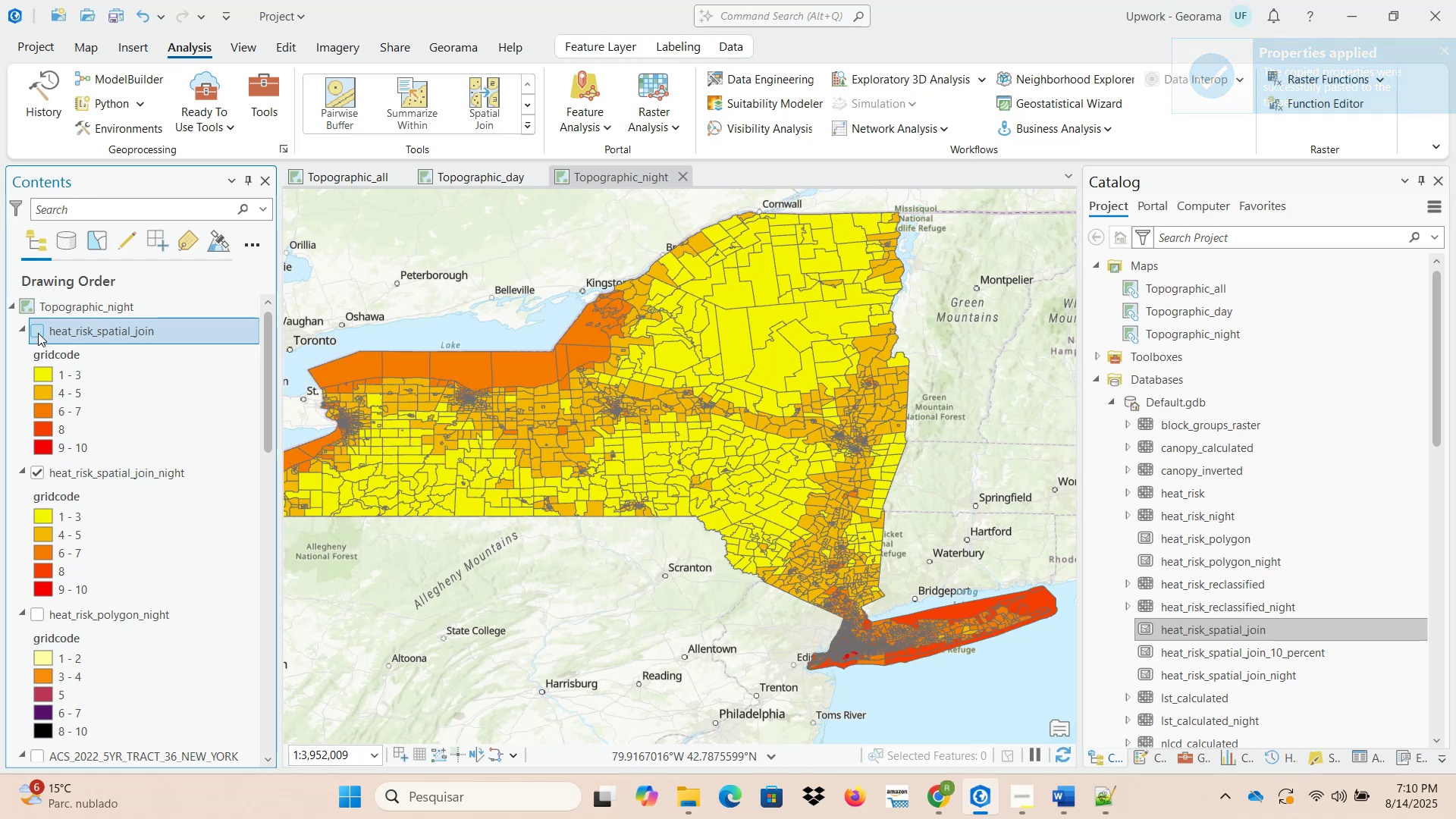 
left_click([38, 333])
 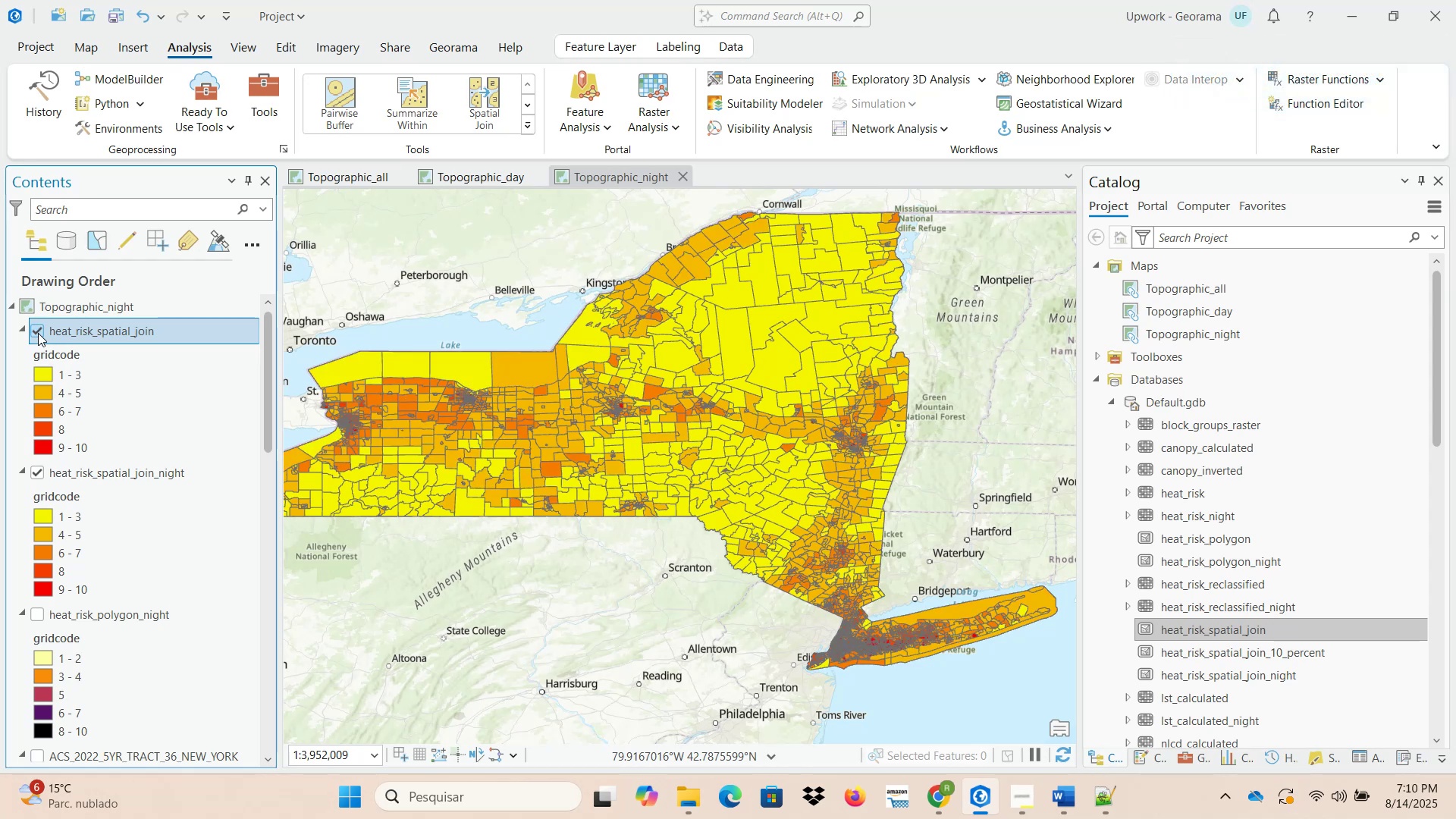 
left_click([38, 333])
 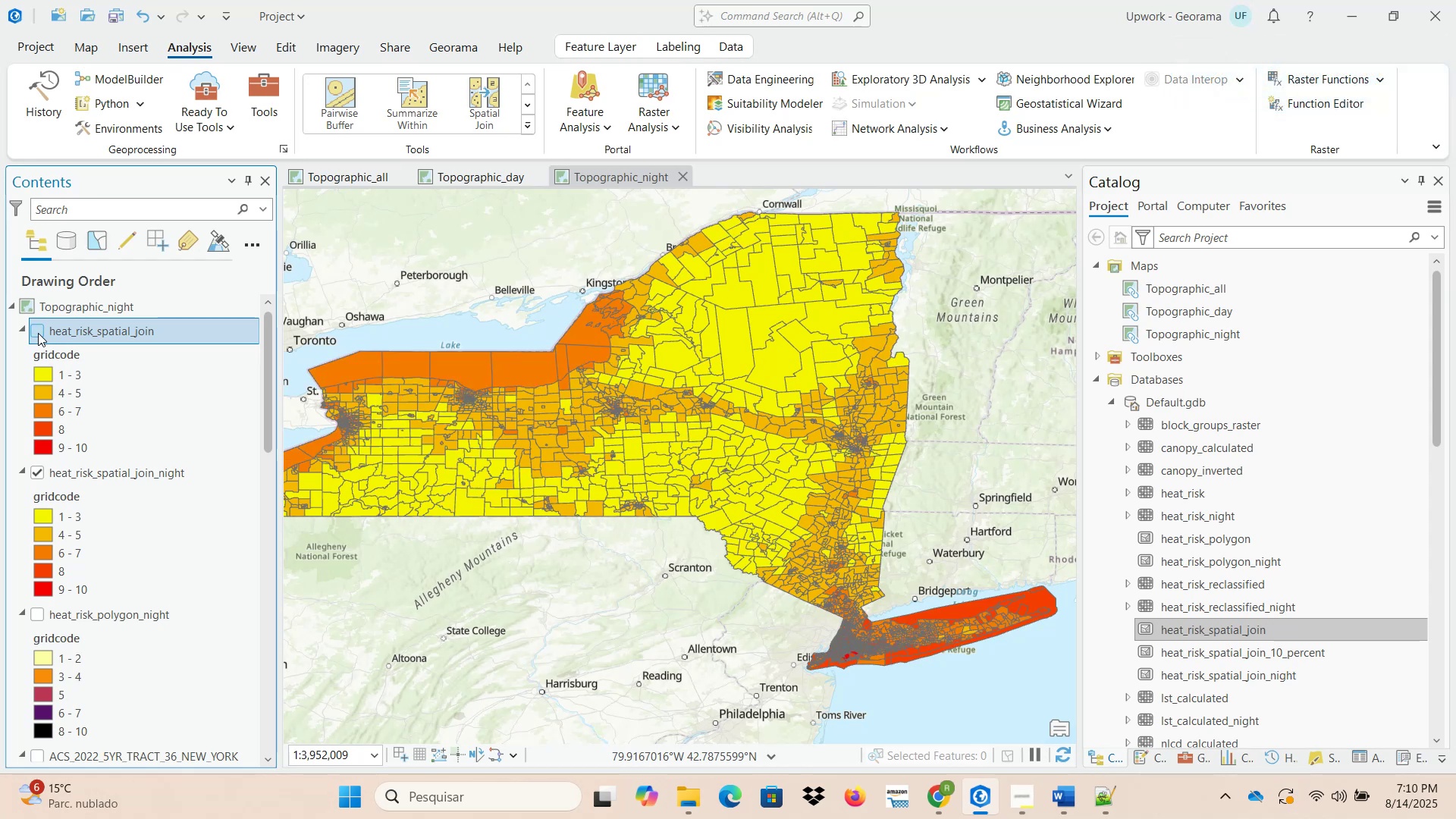 
left_click([38, 333])
 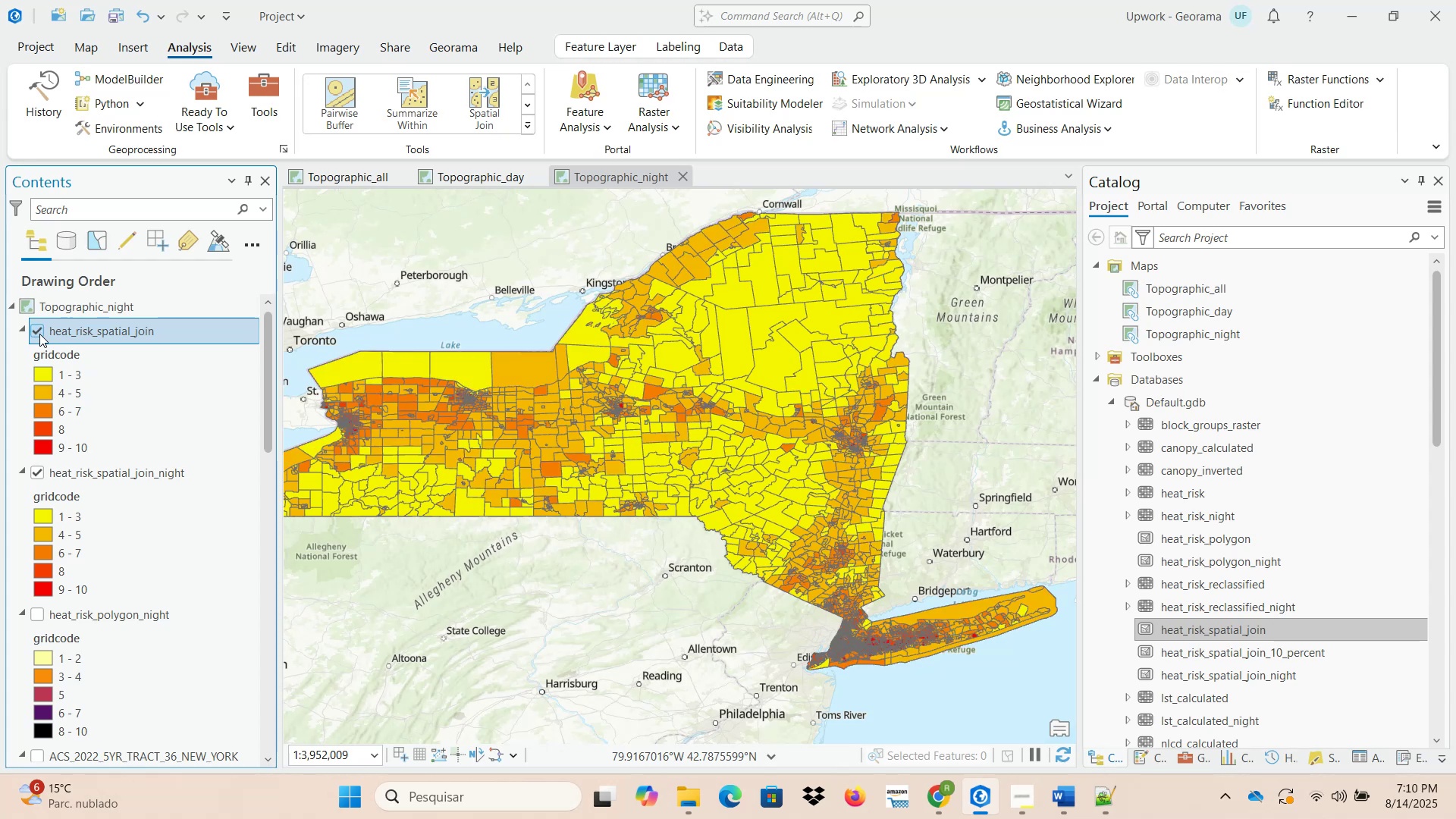 
wait(6.26)
 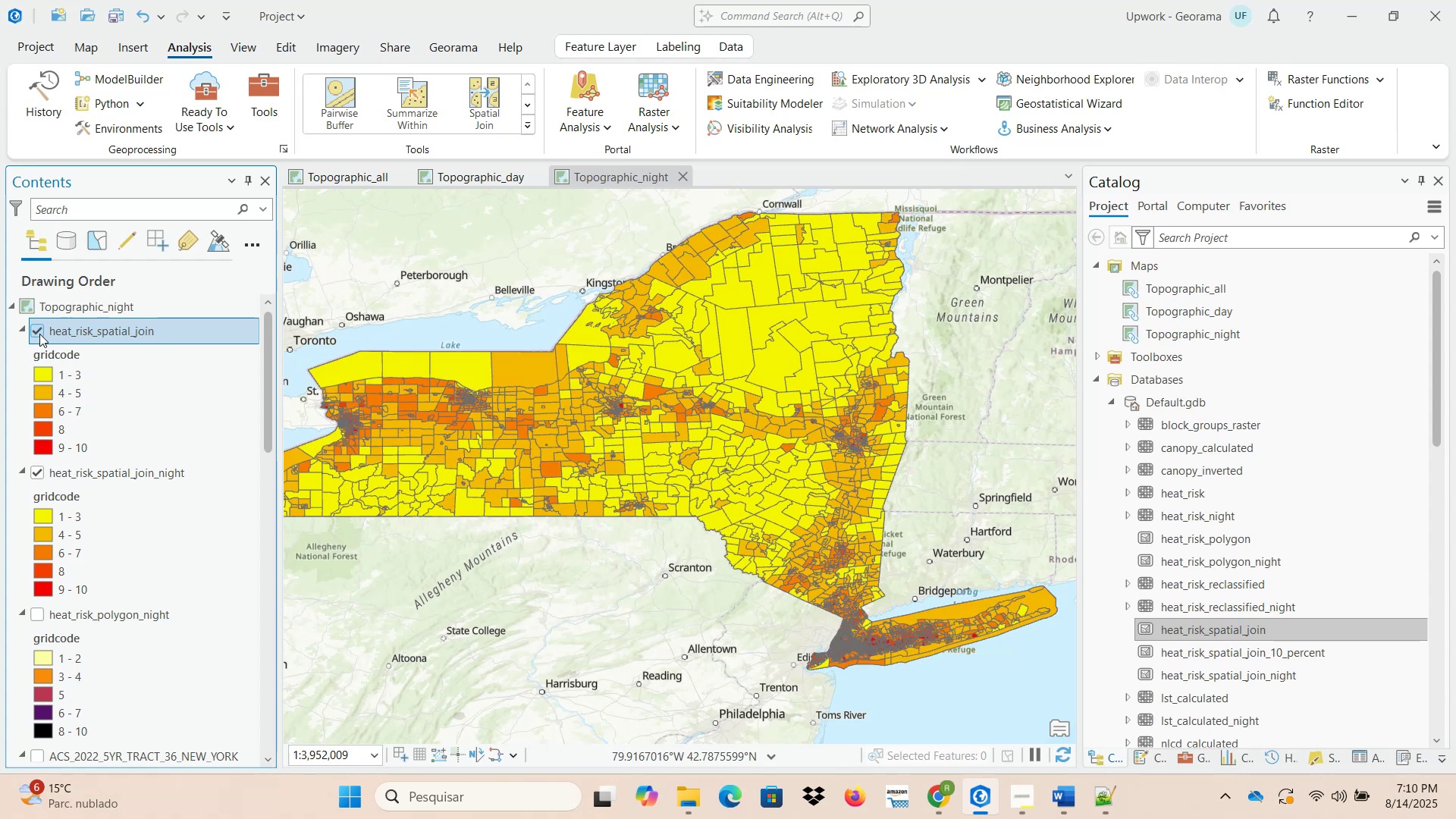 
left_click([39, 334])
 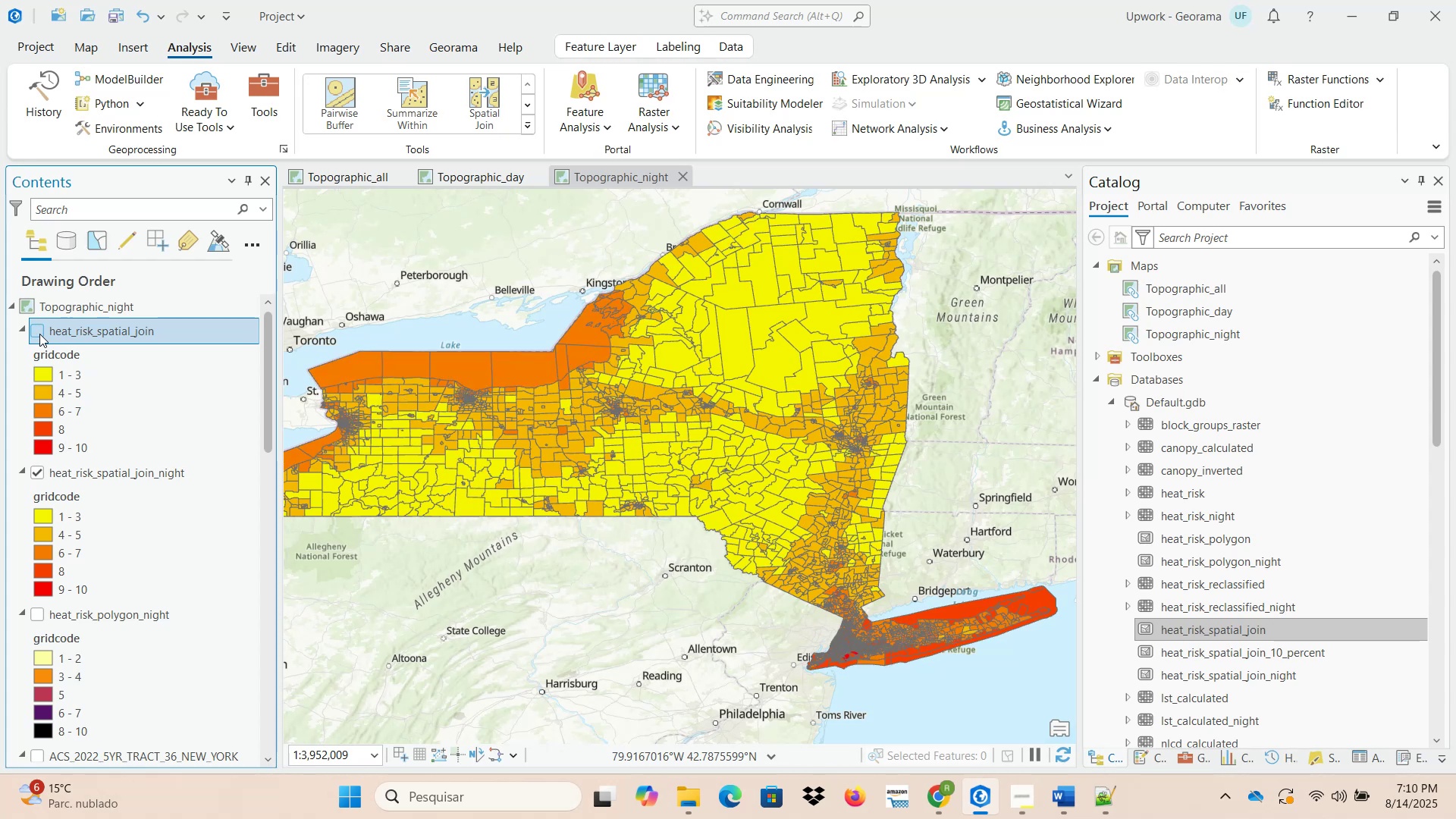 
left_click([39, 334])
 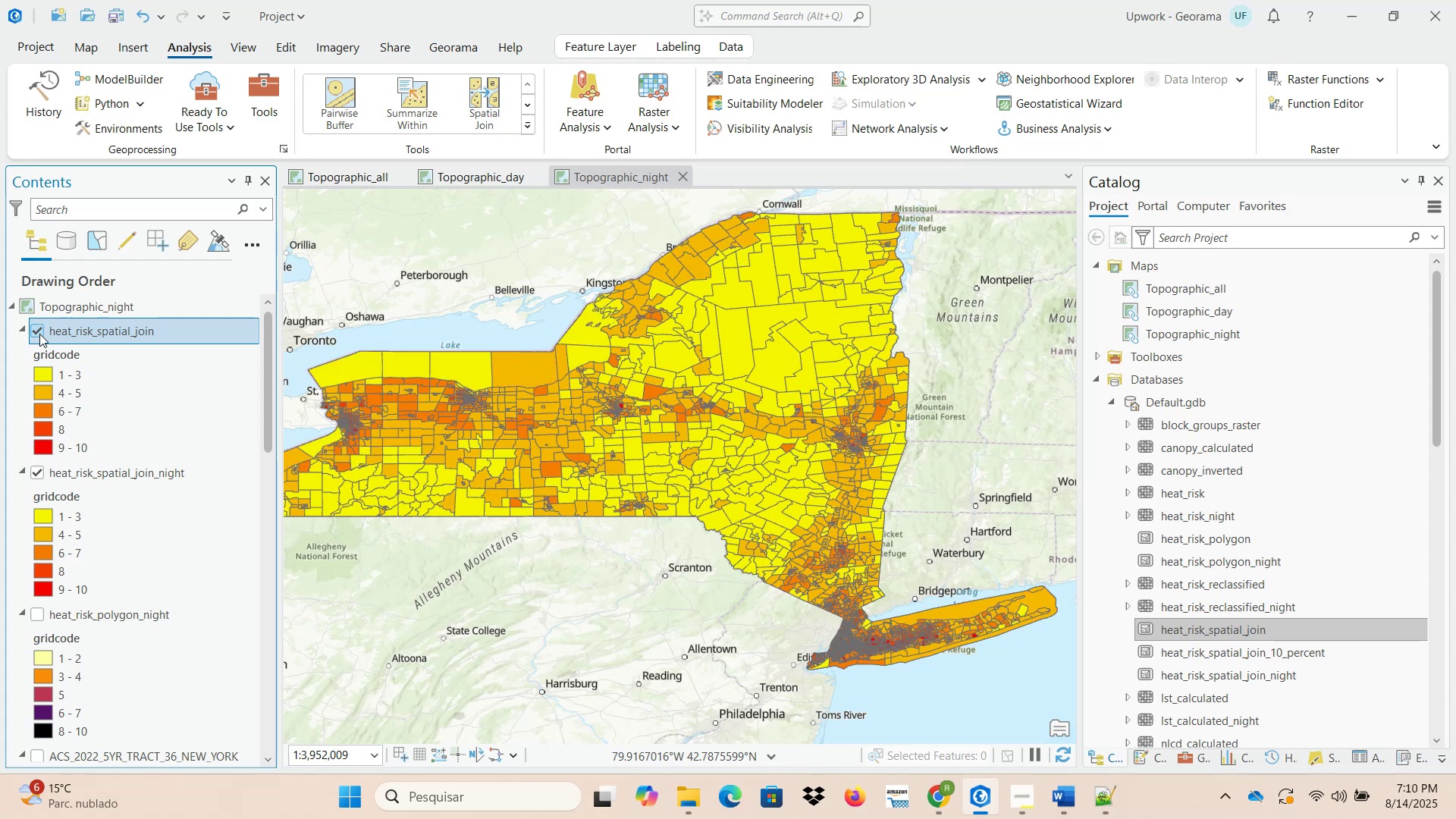 
left_click([39, 334])
 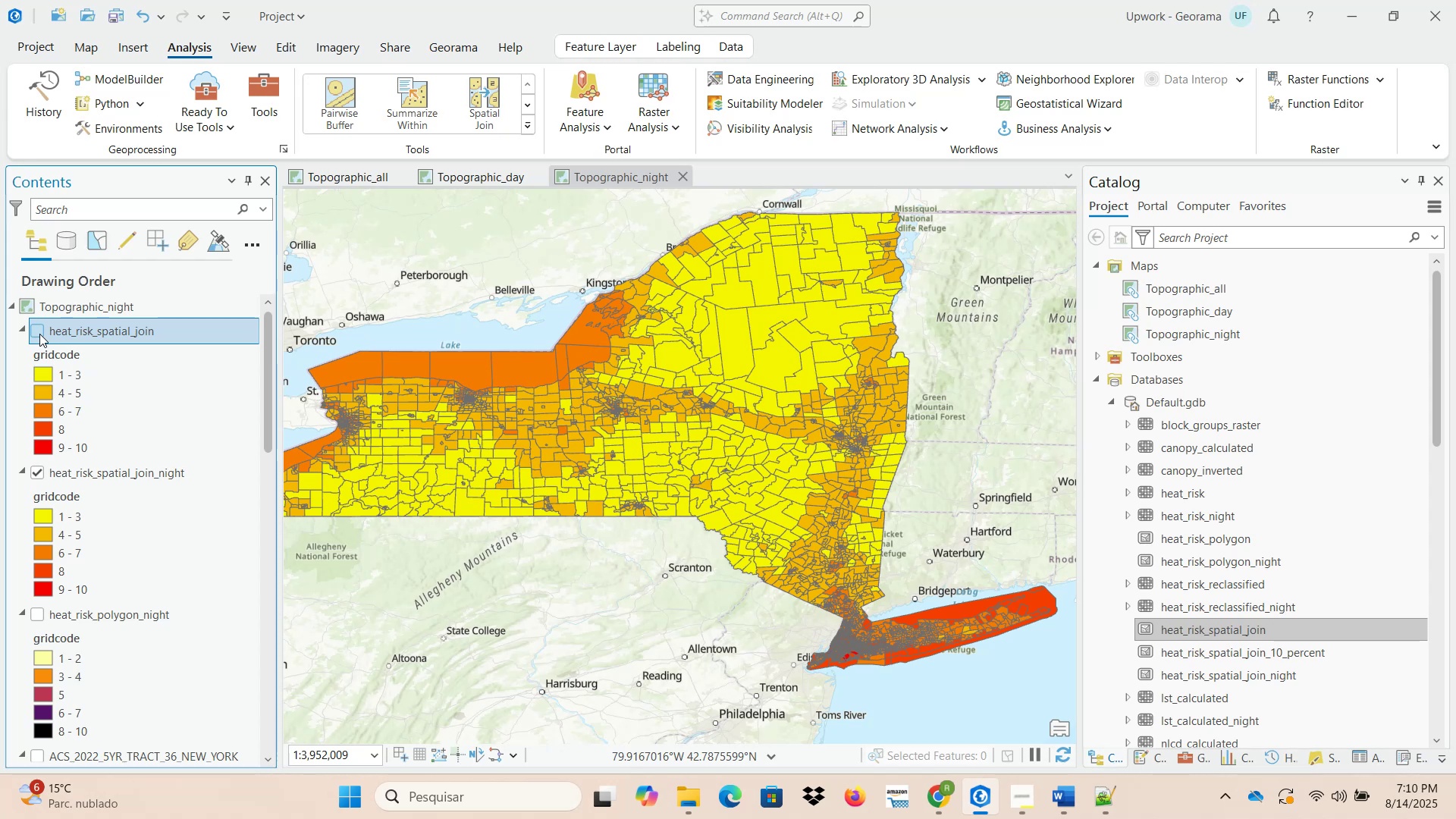 
left_click([39, 334])
 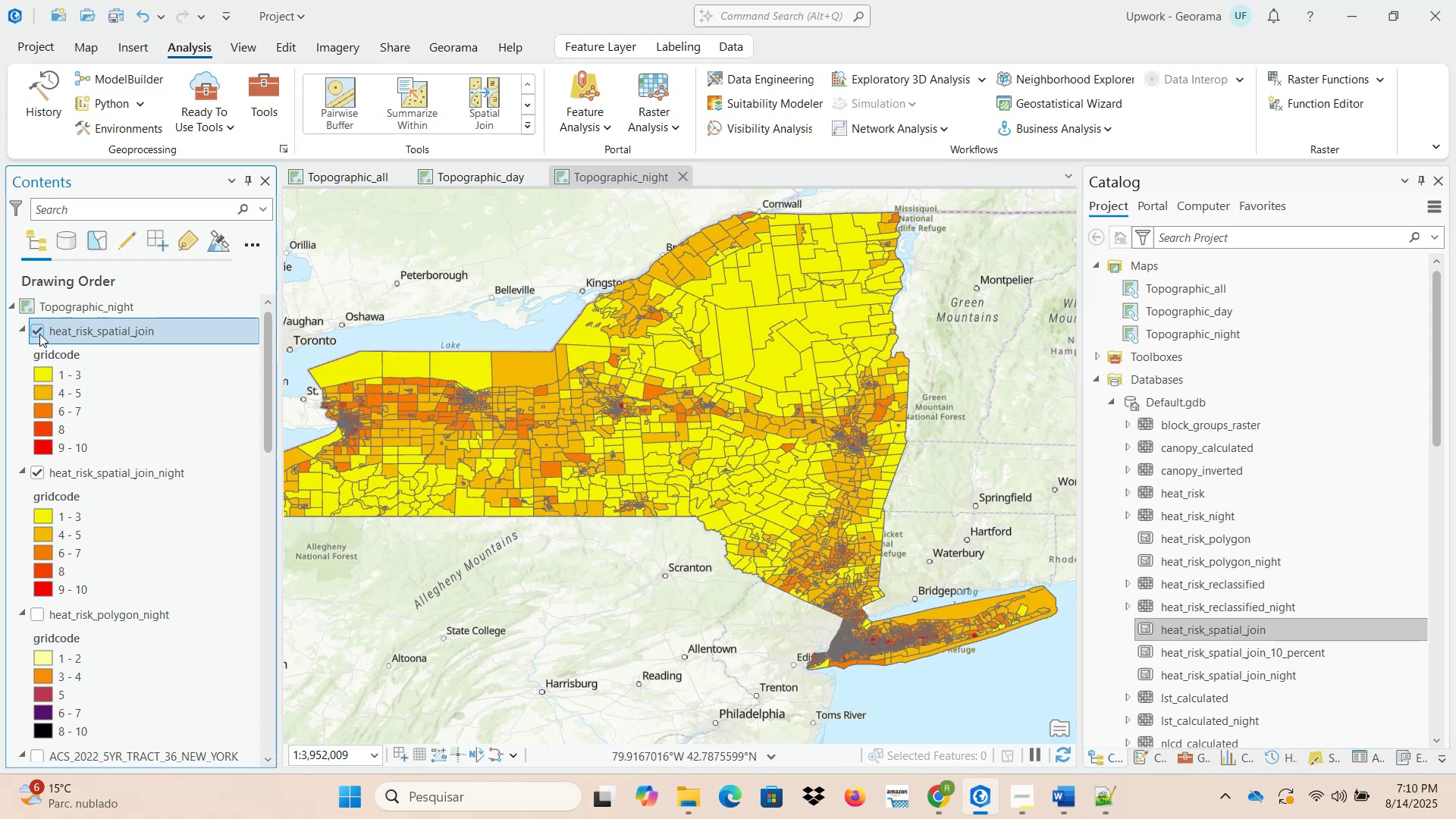 
left_click([39, 334])
 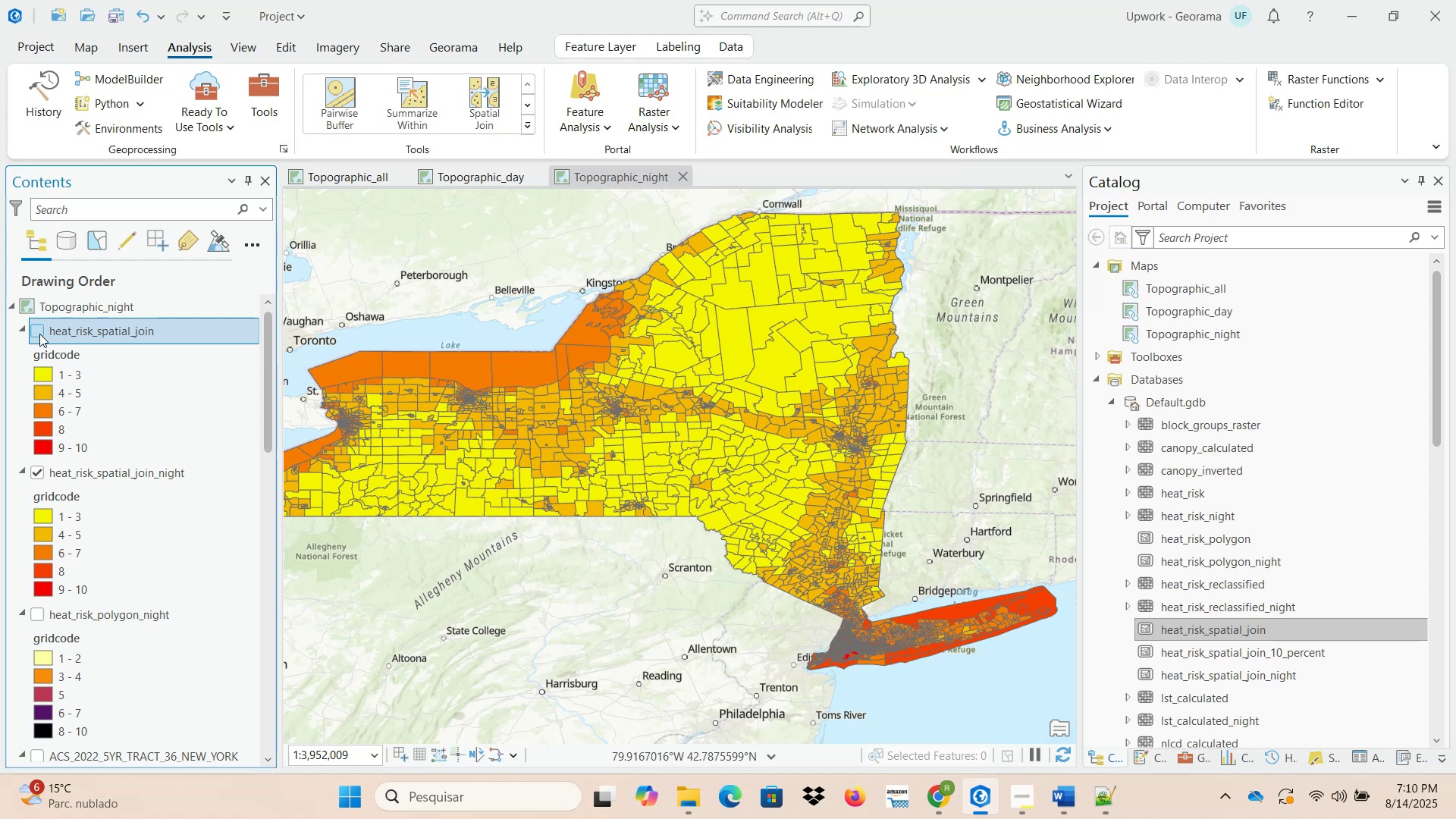 
left_click([39, 334])
 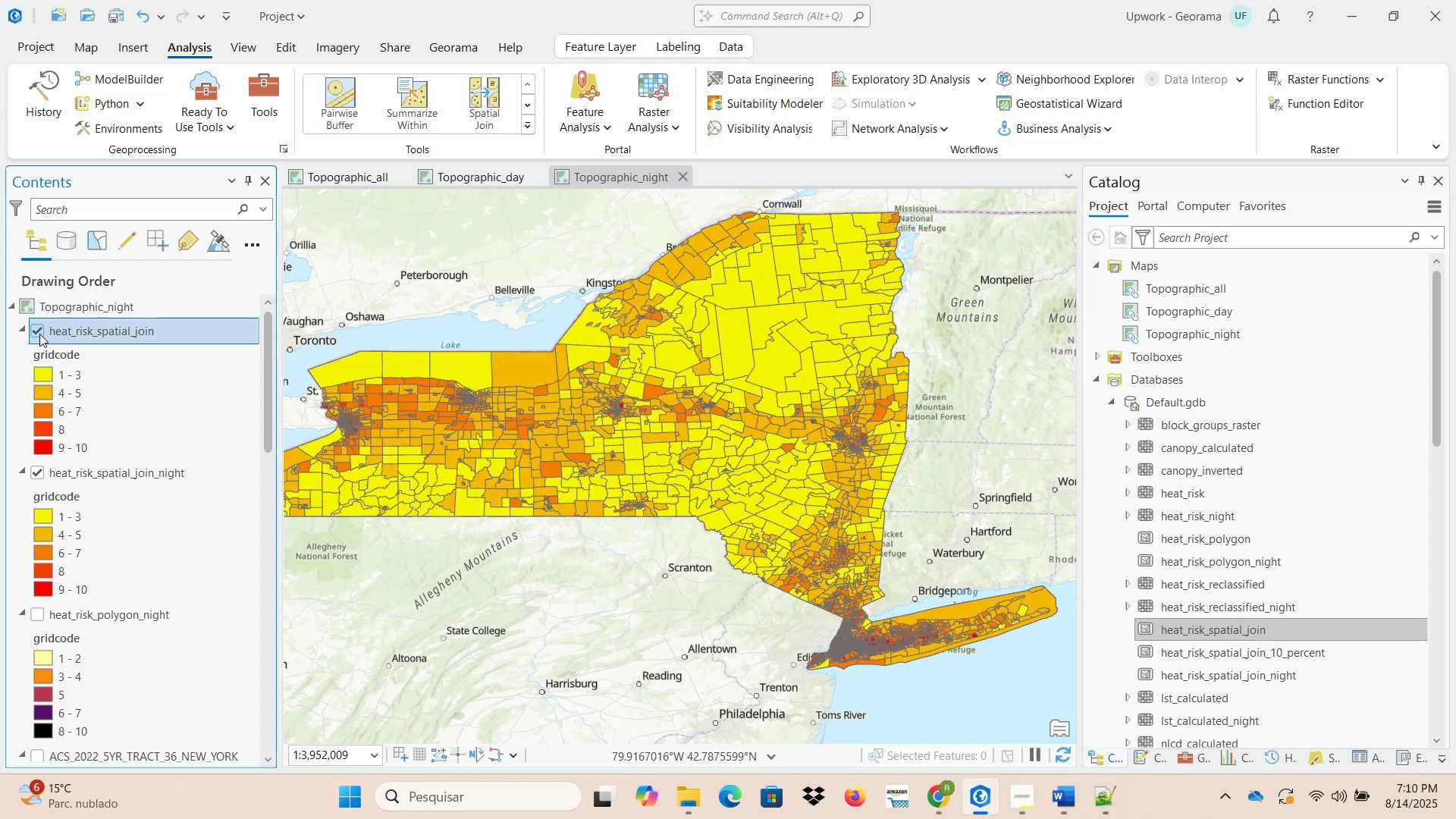 
left_click([39, 334])
 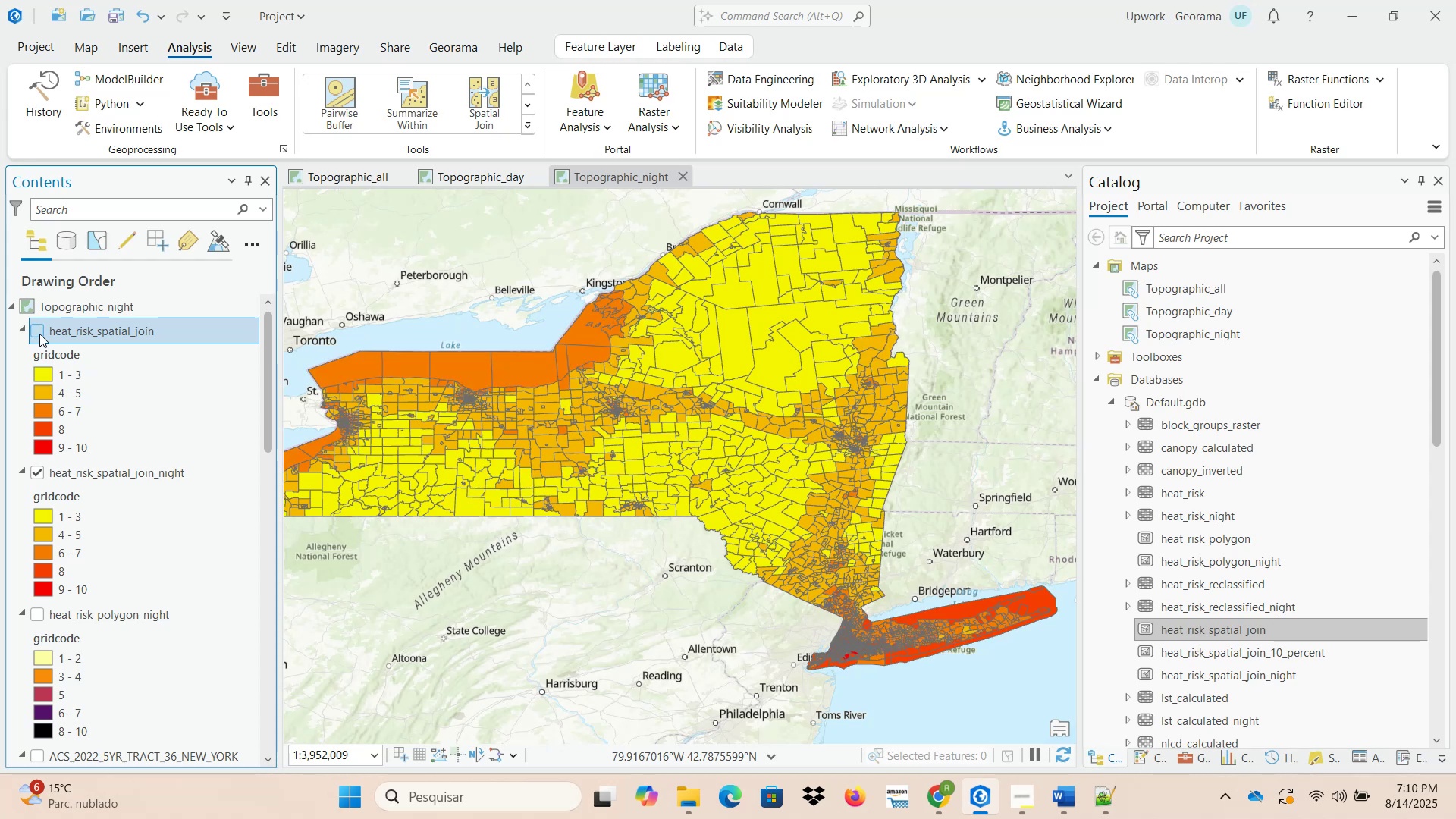 
left_click([39, 334])
 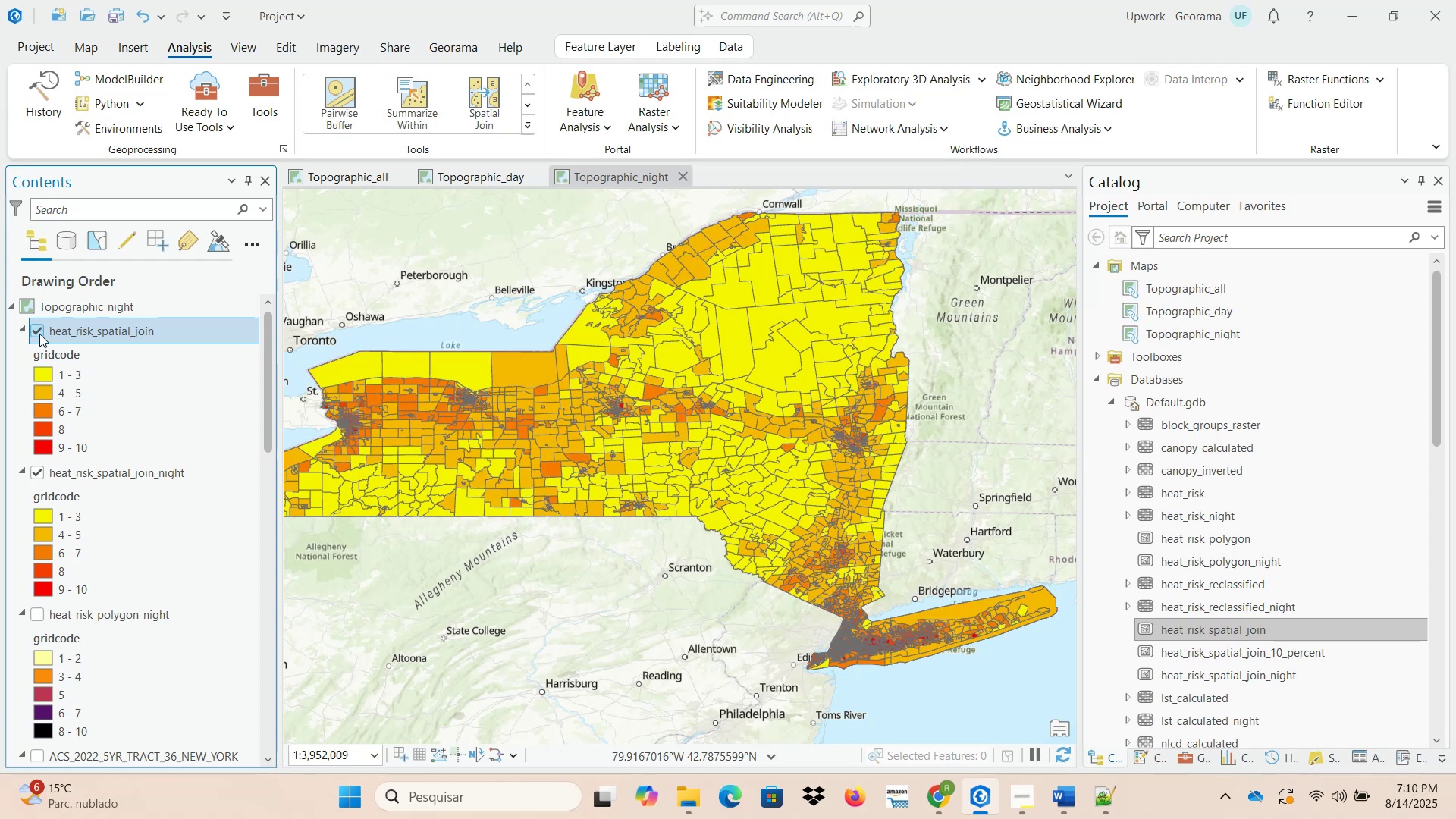 
left_click([39, 334])
 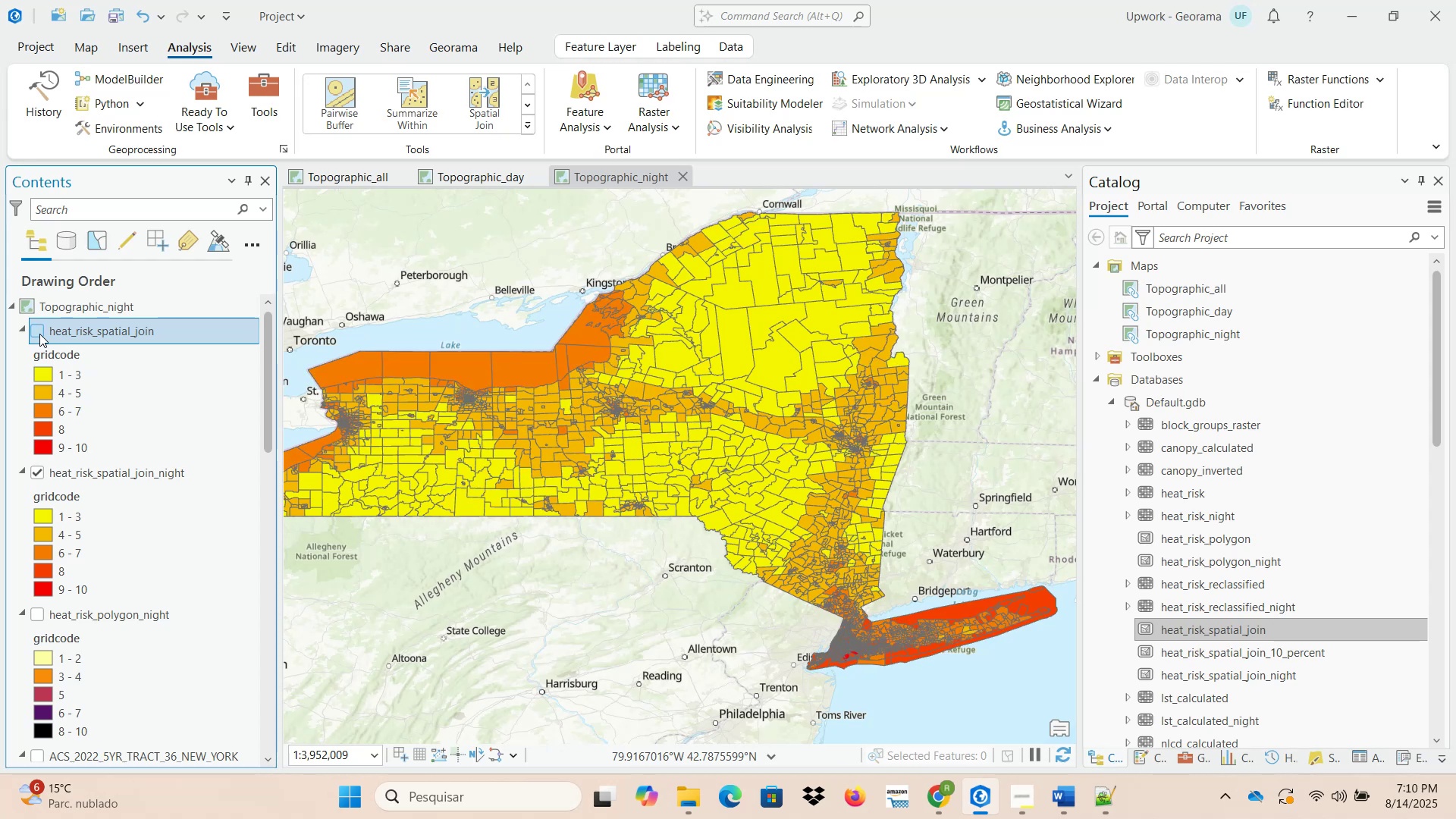 
left_click([39, 334])
 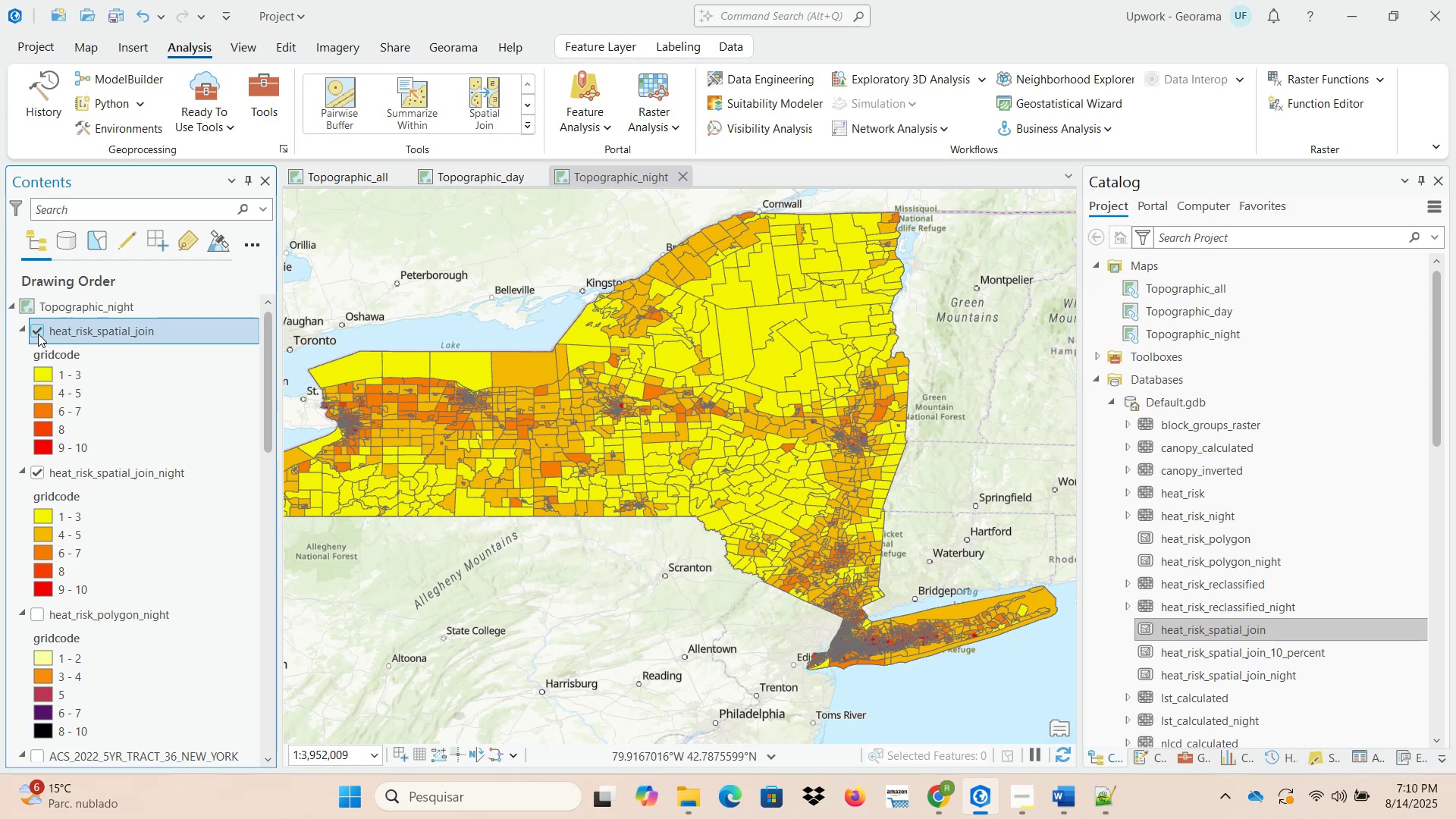 
left_click([38, 334])
 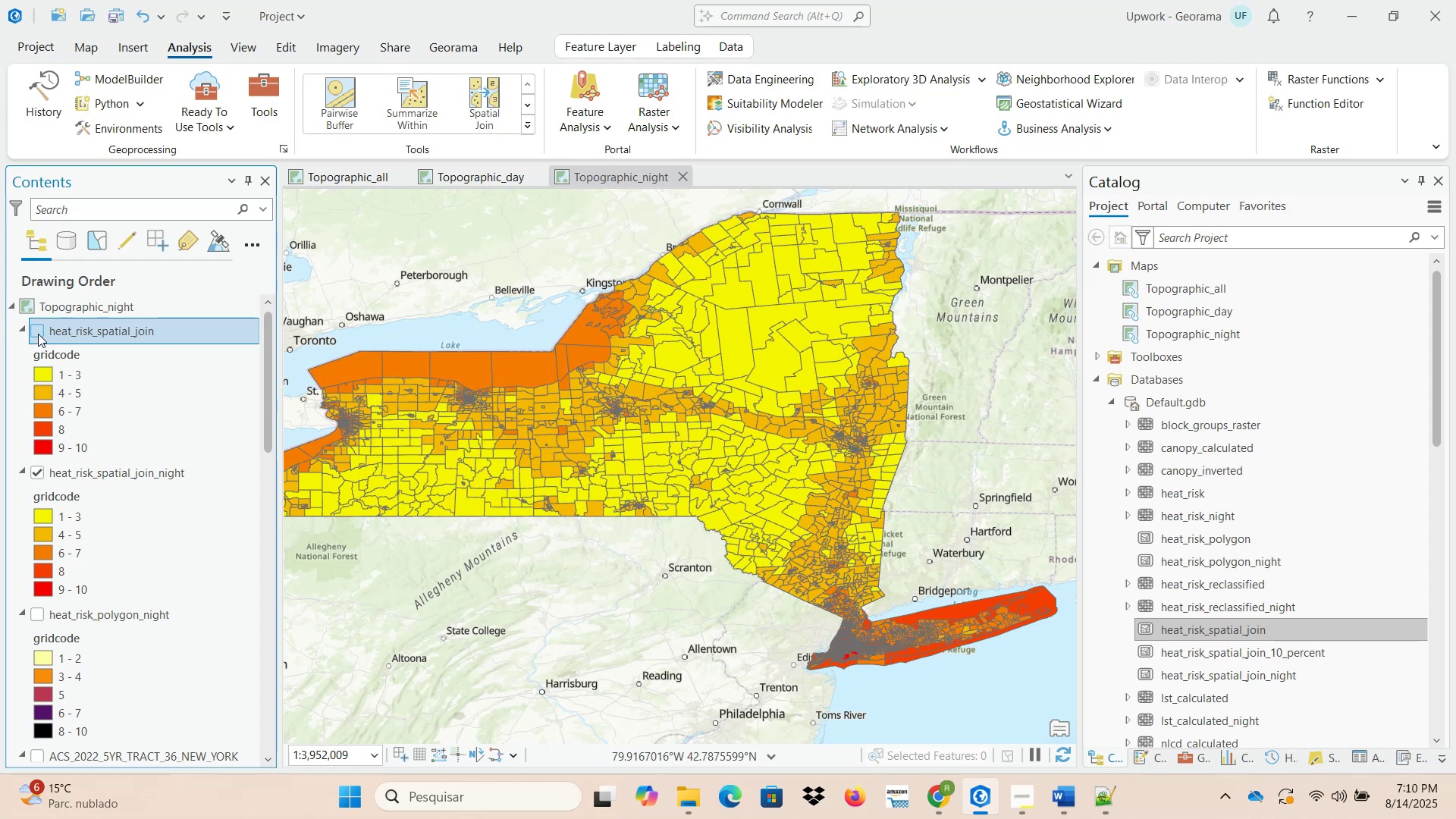 
left_click([38, 334])
 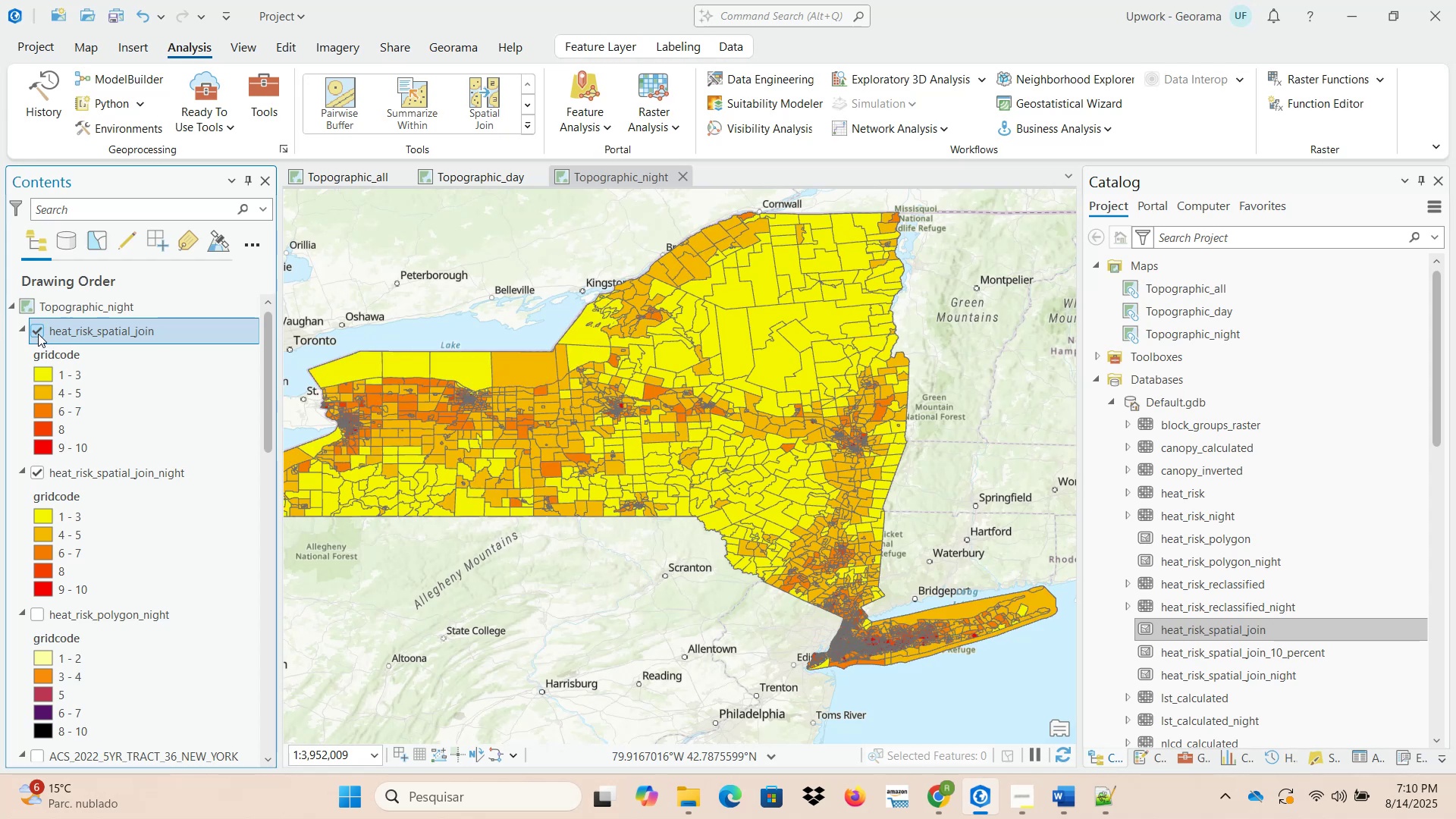 
left_click([38, 334])
 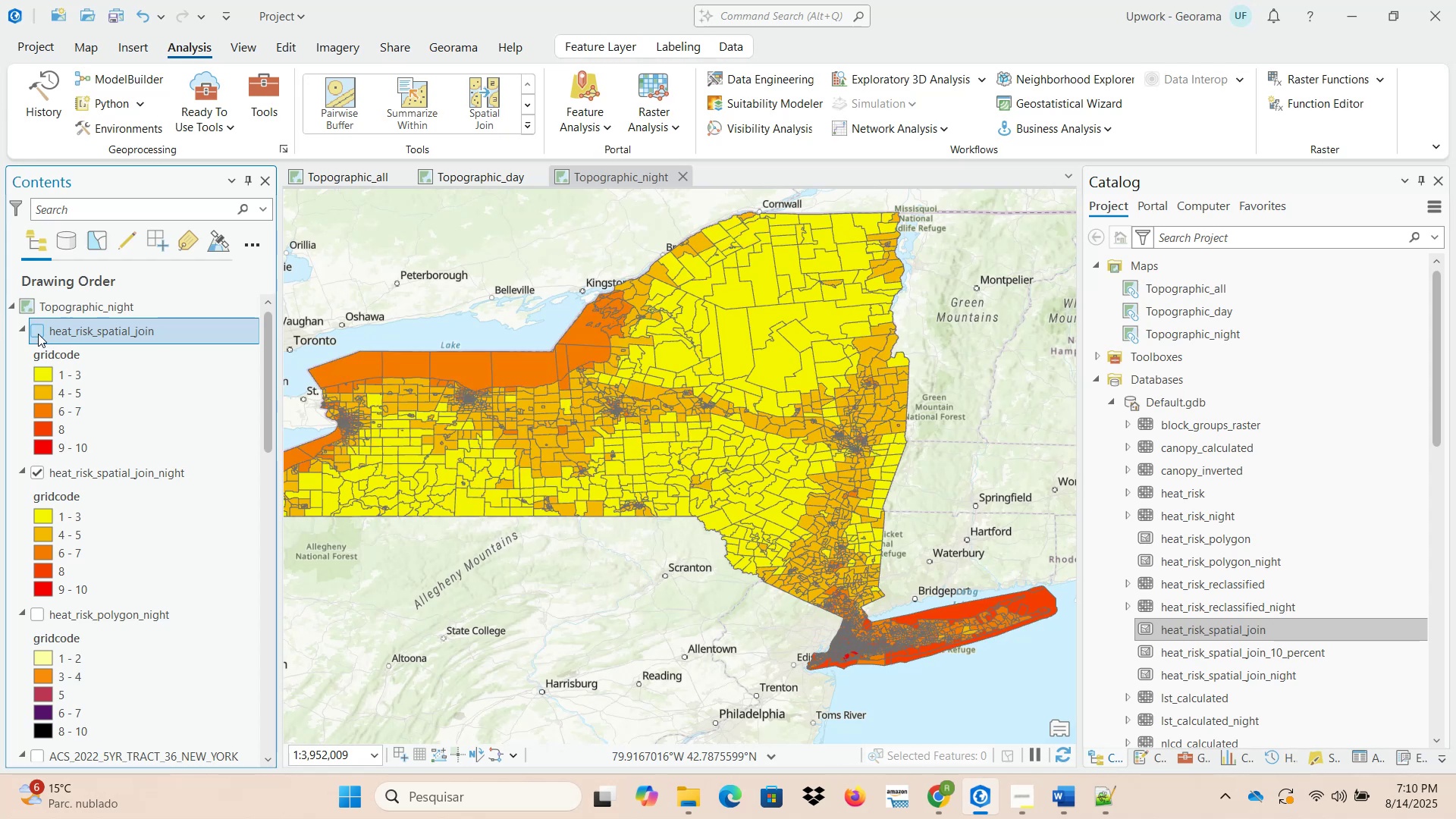 
left_click([38, 334])
 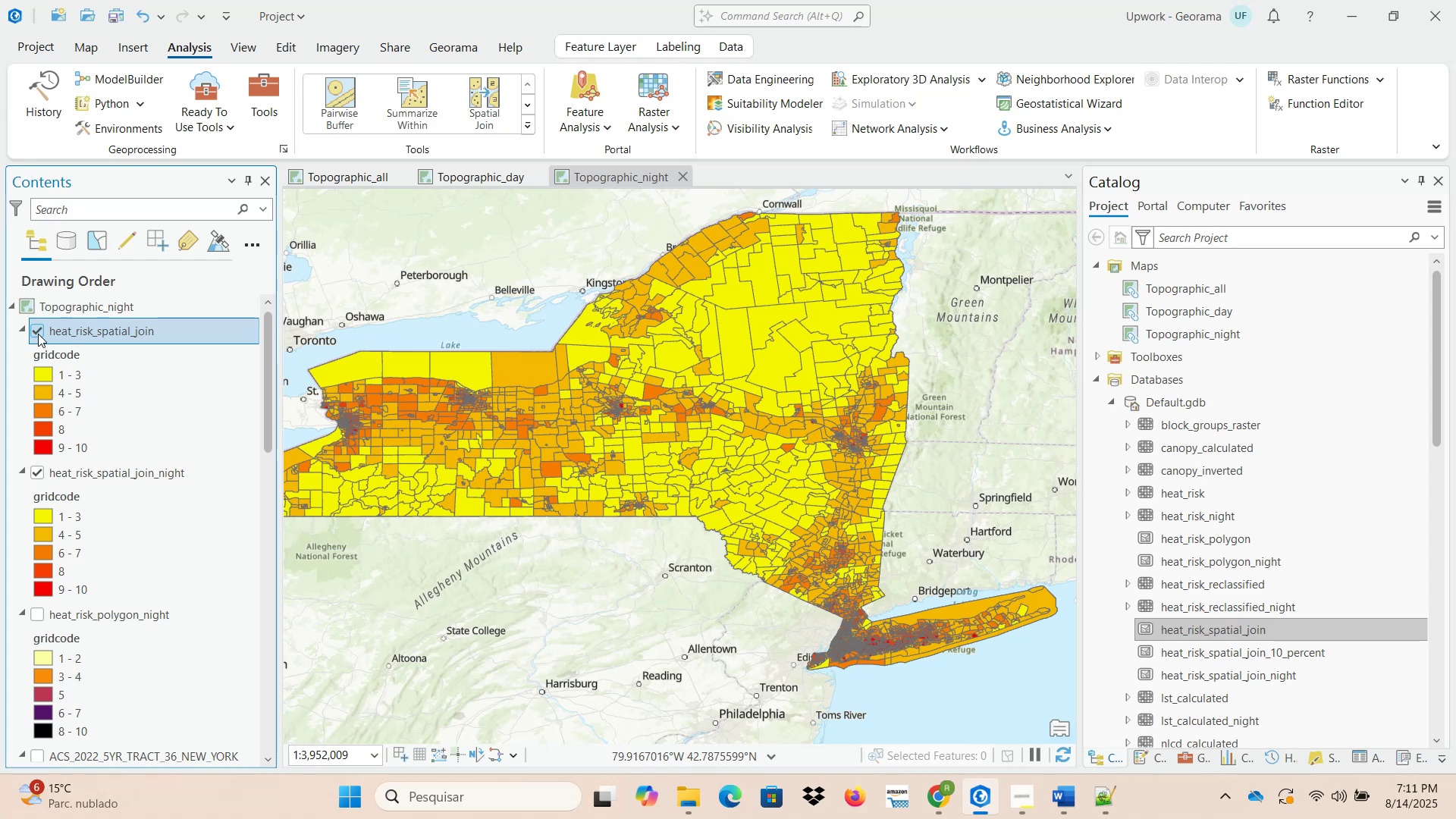 
left_click([38, 334])
 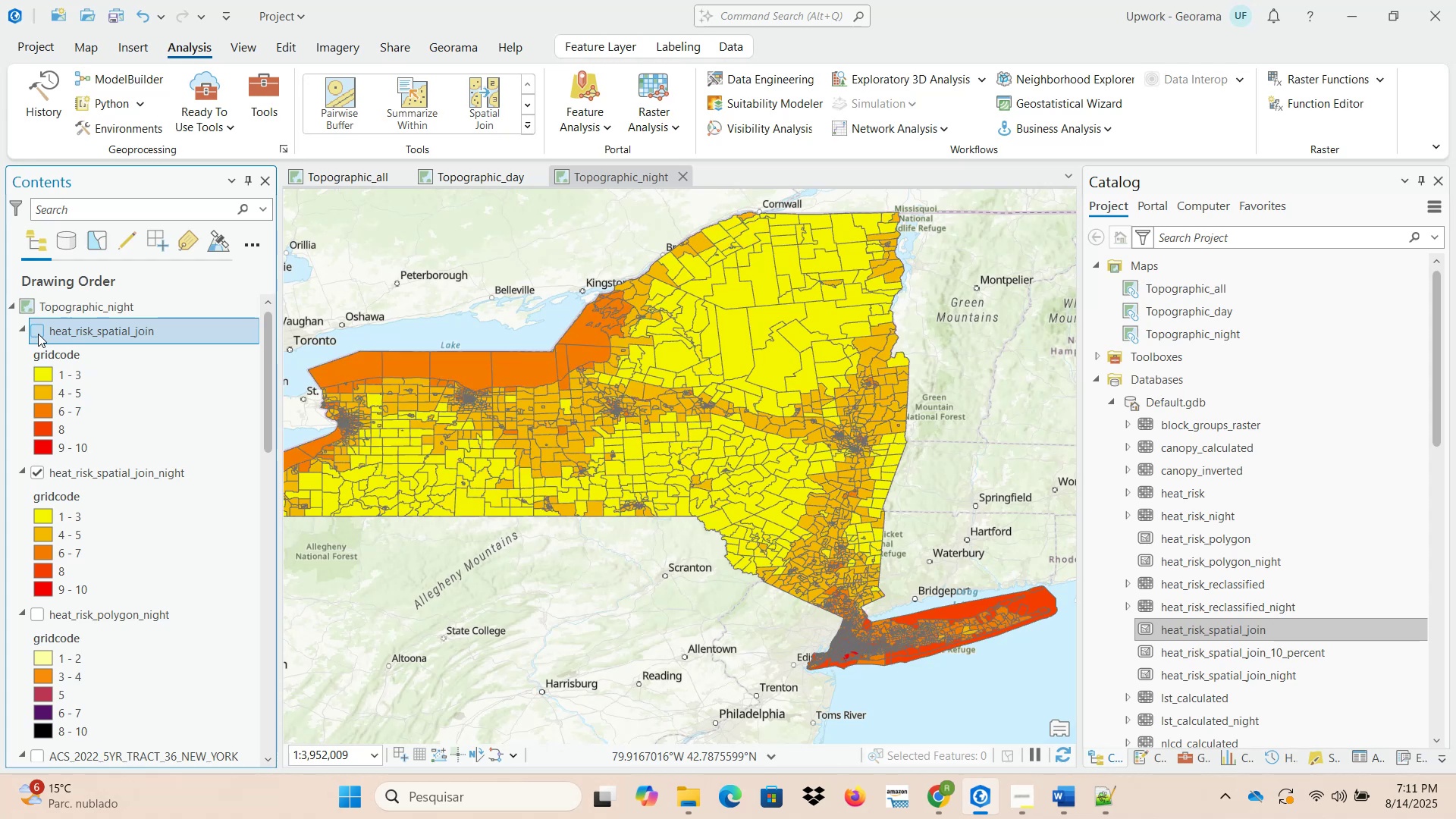 
left_click([38, 334])
 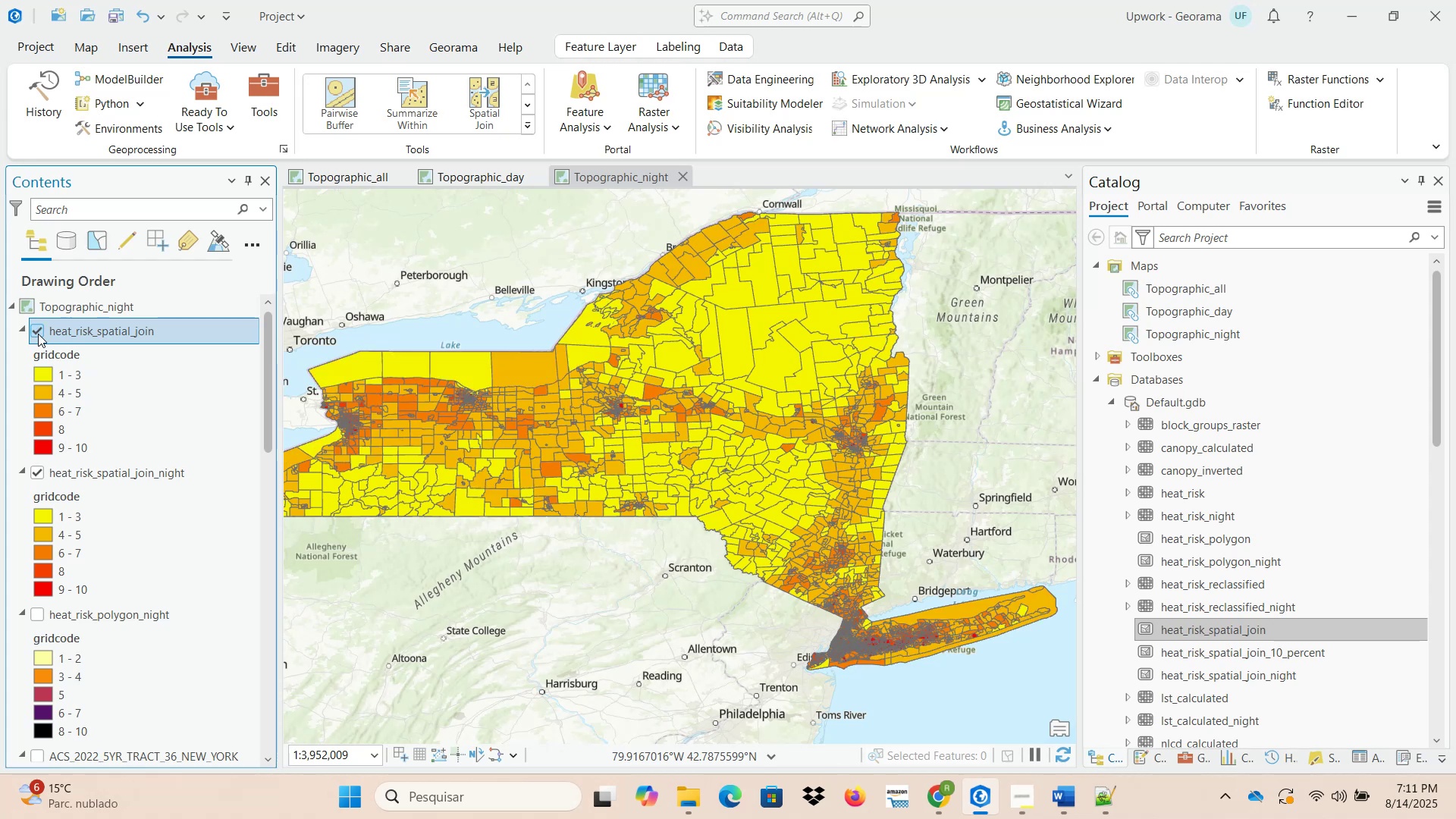 
left_click([38, 334])
 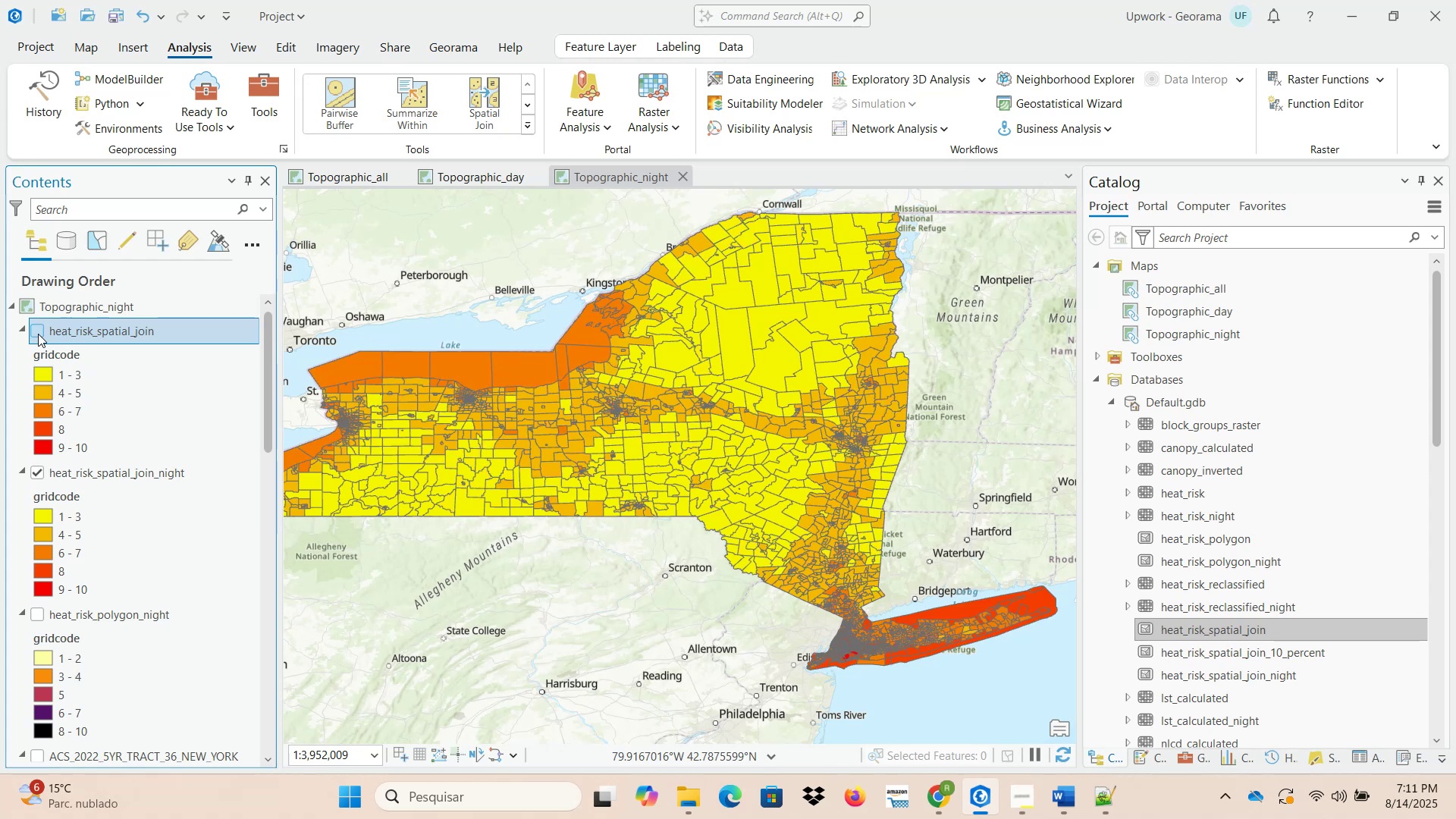 
left_click([38, 334])
 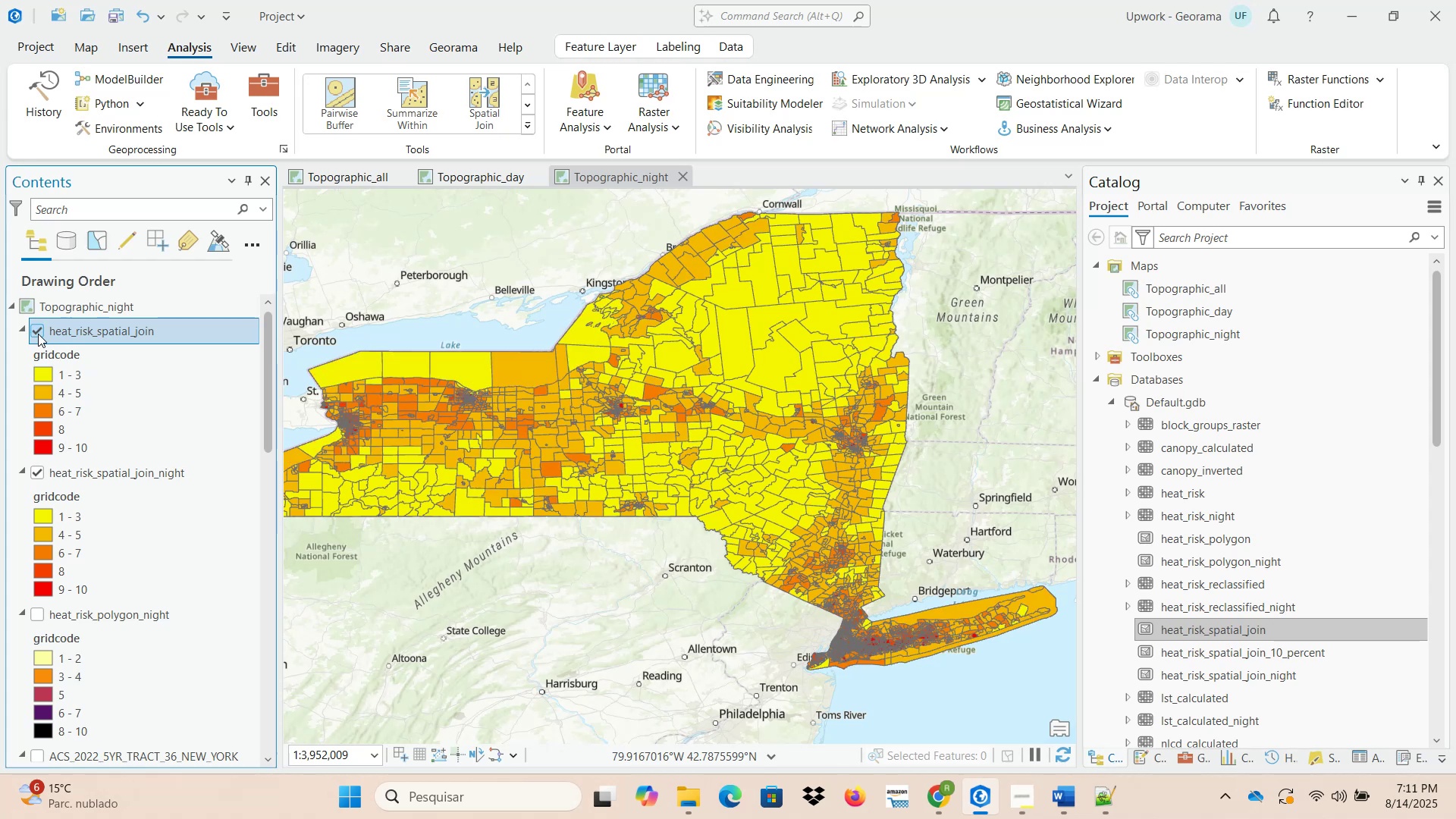 
left_click([38, 334])
 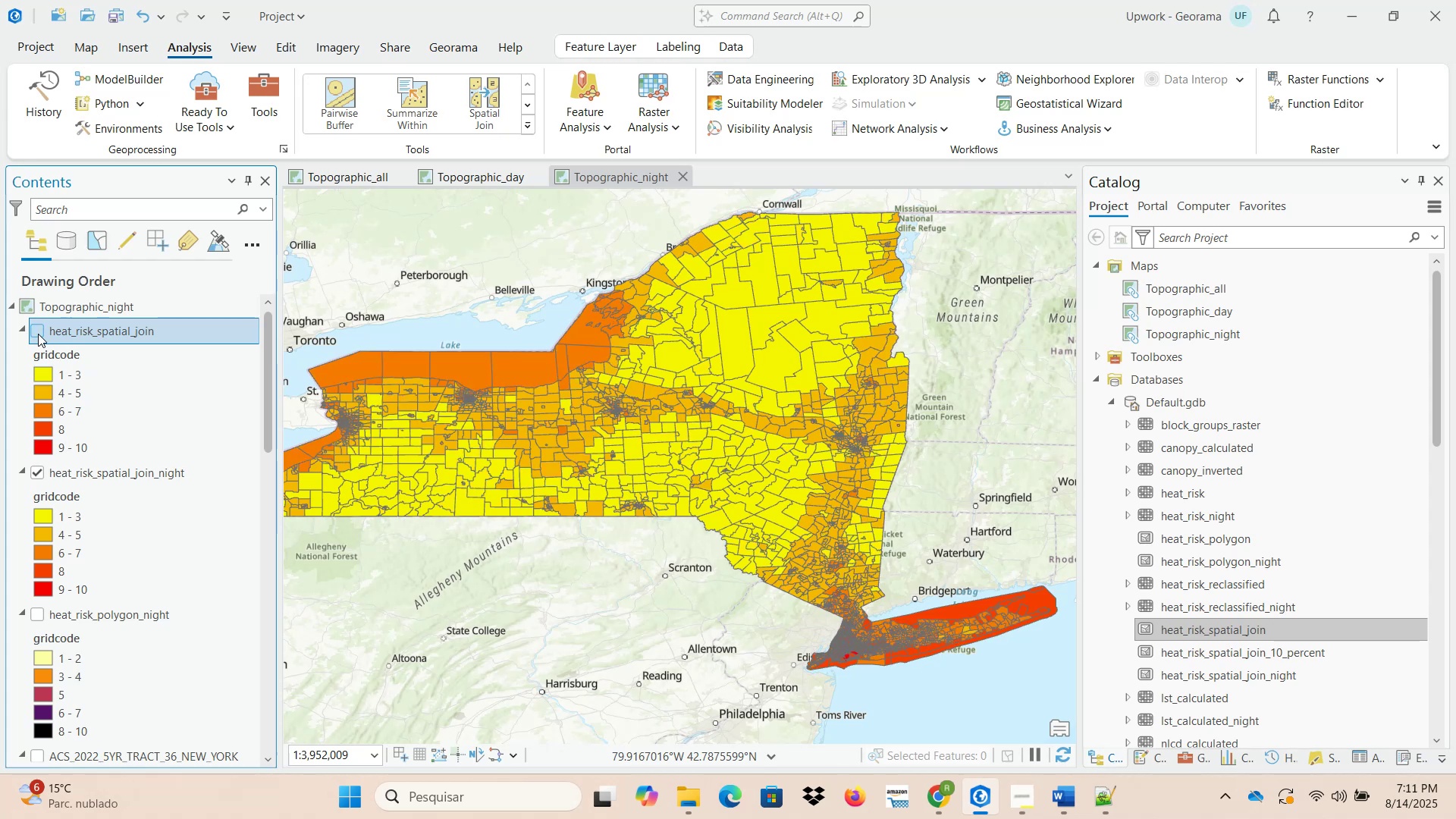 
left_click([38, 334])
 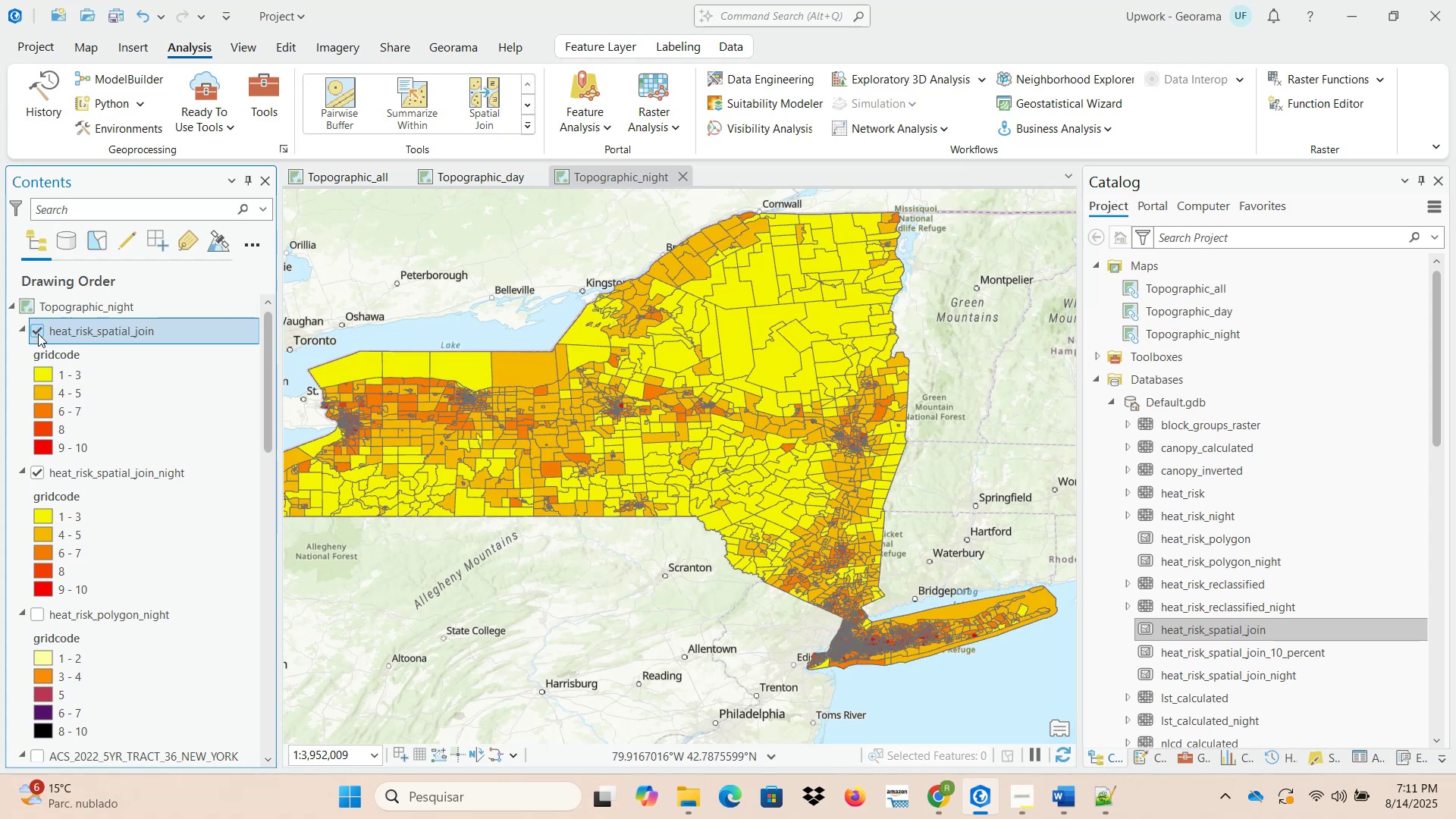 
left_click([38, 334])
 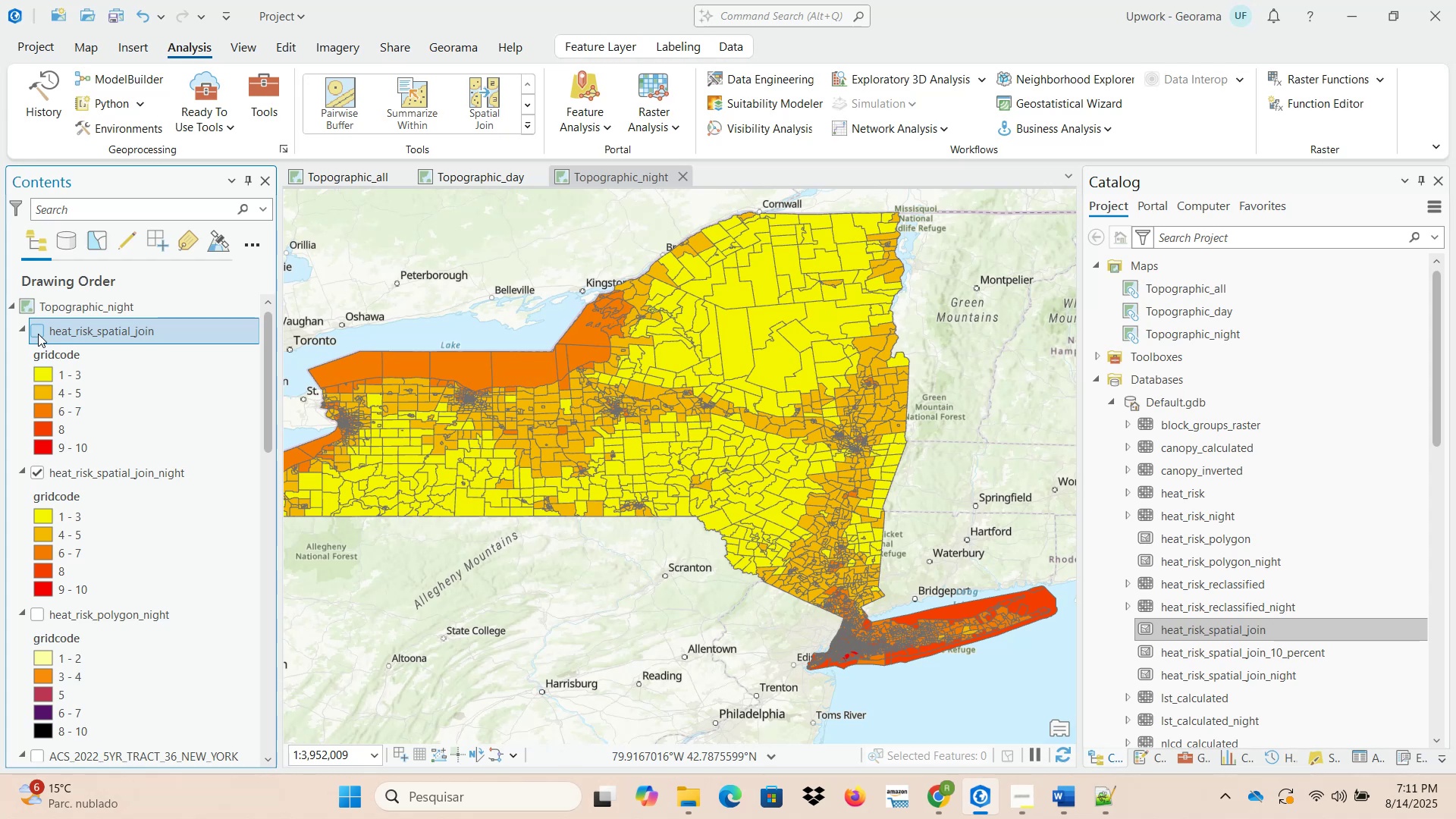 
scroll: coordinate [878, 658], scroll_direction: up, amount: 3.0
 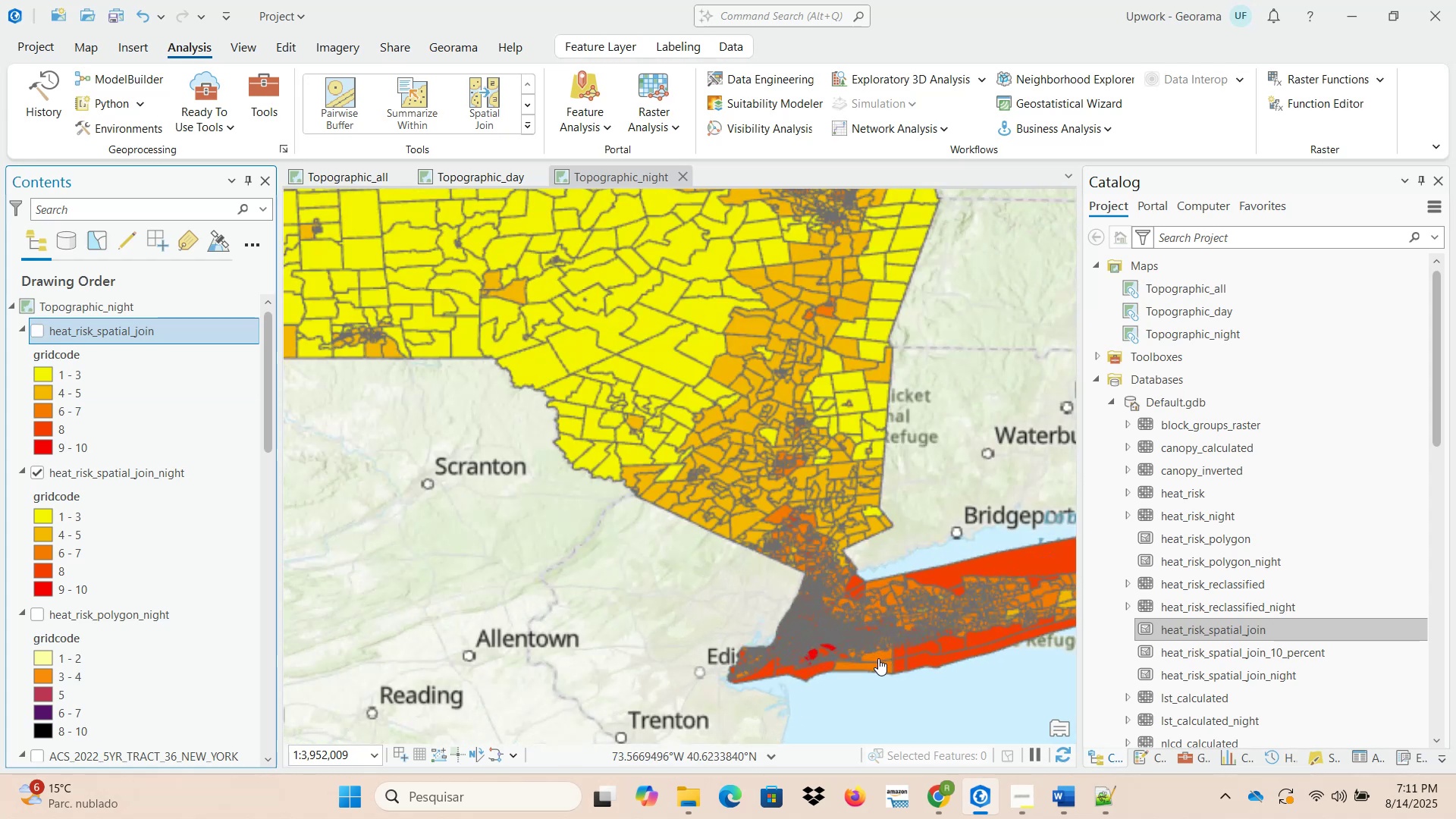 
left_click_drag(start_coordinate=[866, 652], to_coordinate=[580, 546])
 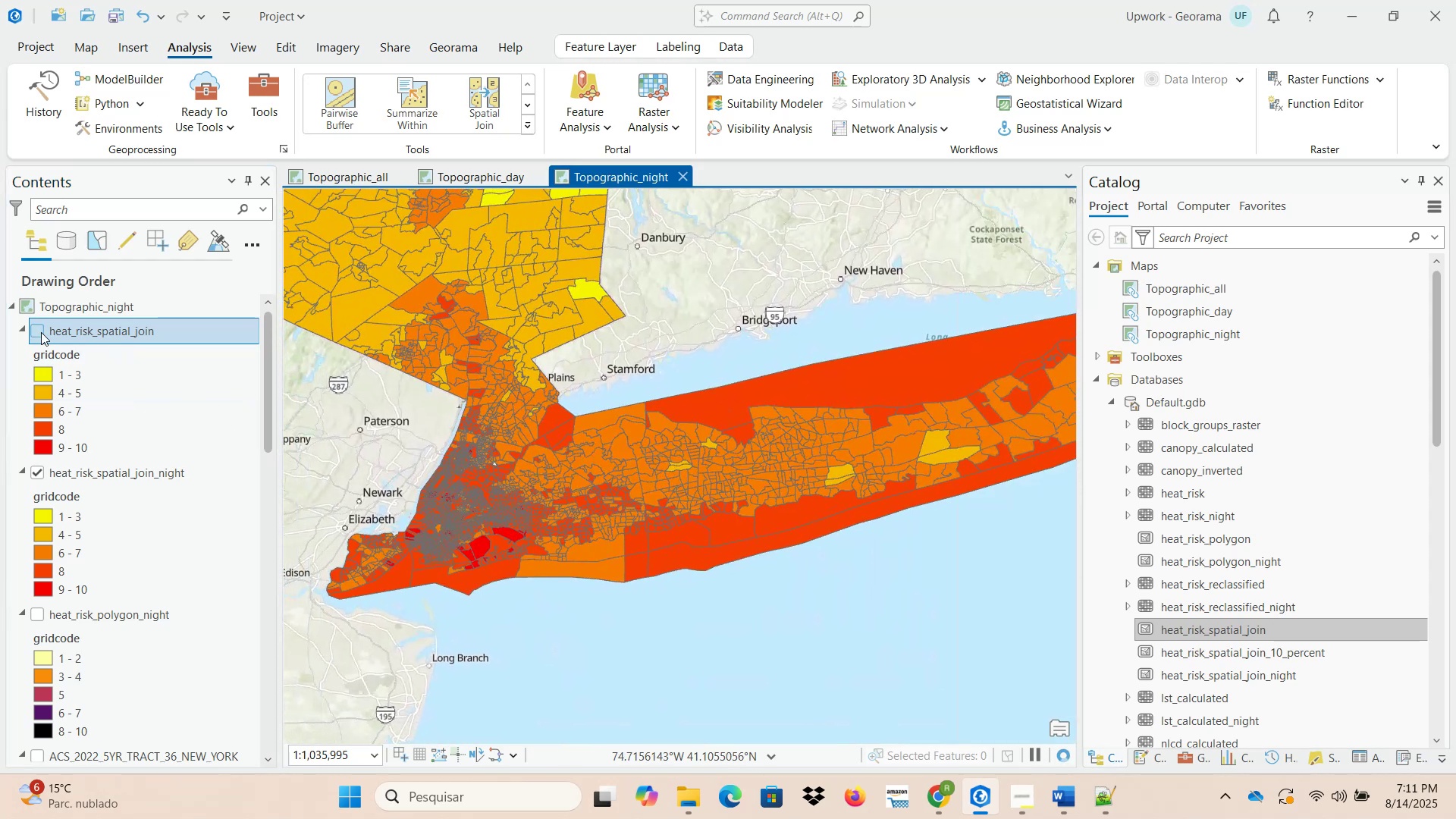 
left_click([36, 332])
 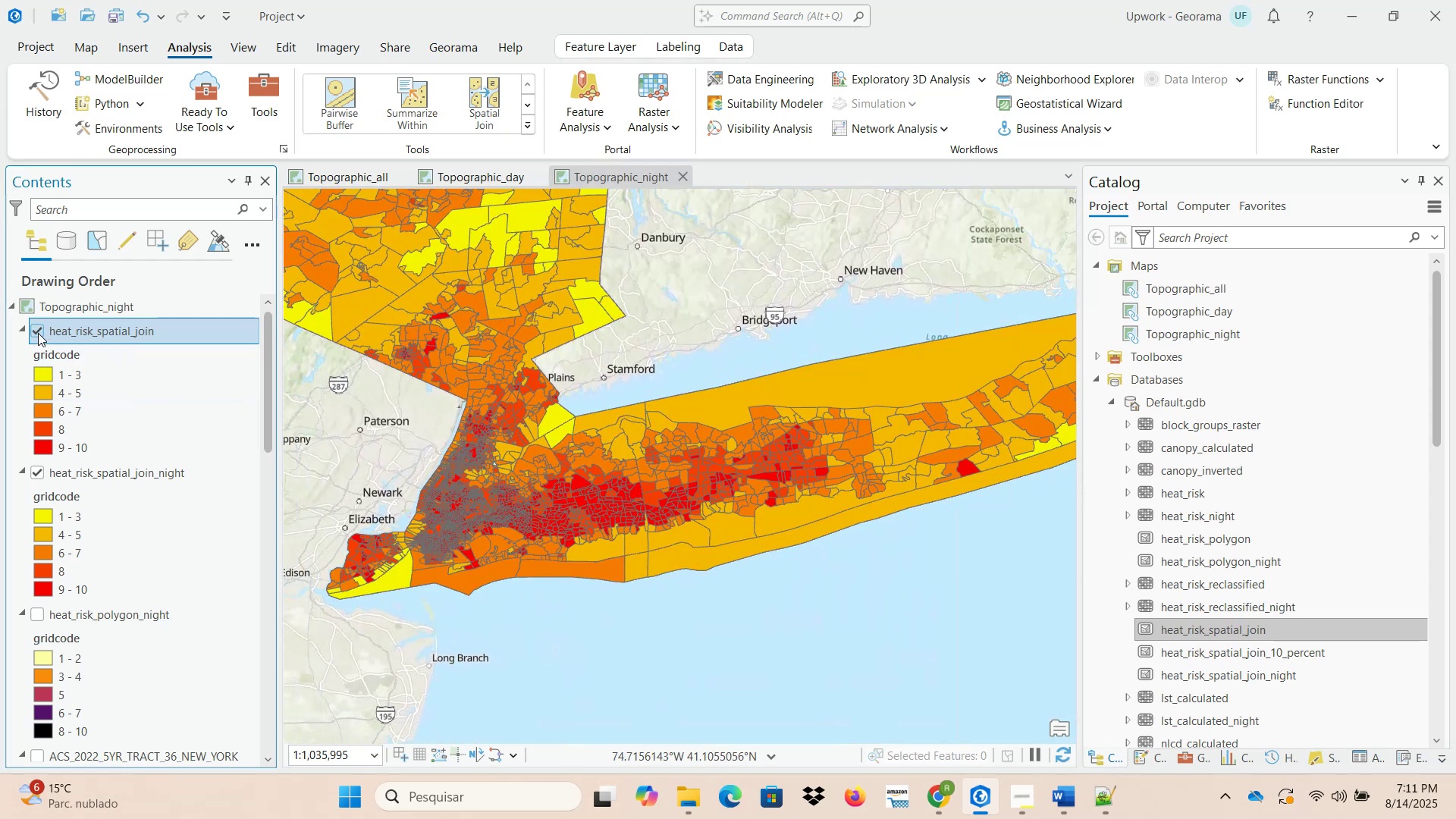 
left_click([37, 333])
 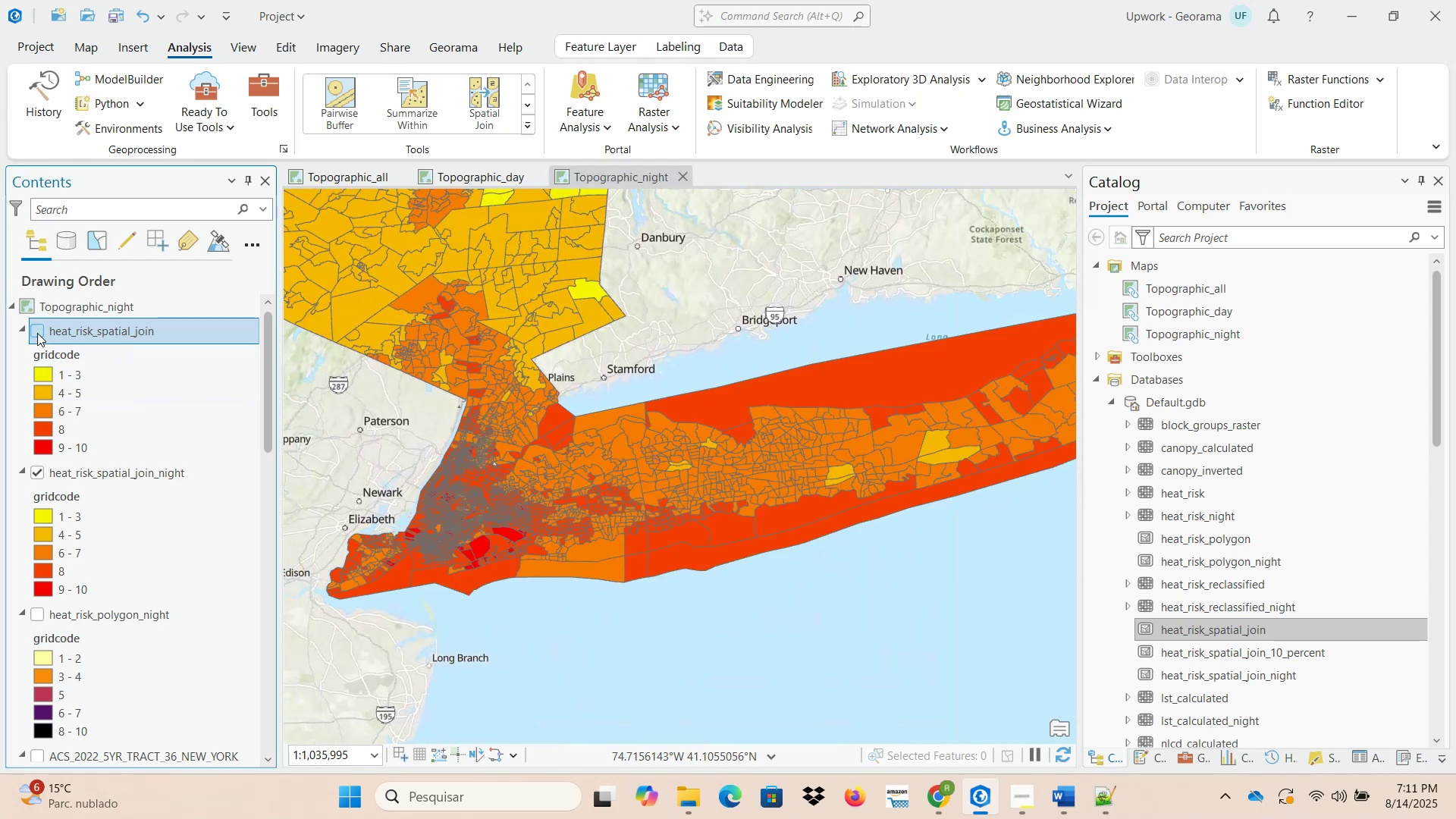 
left_click([37, 333])
 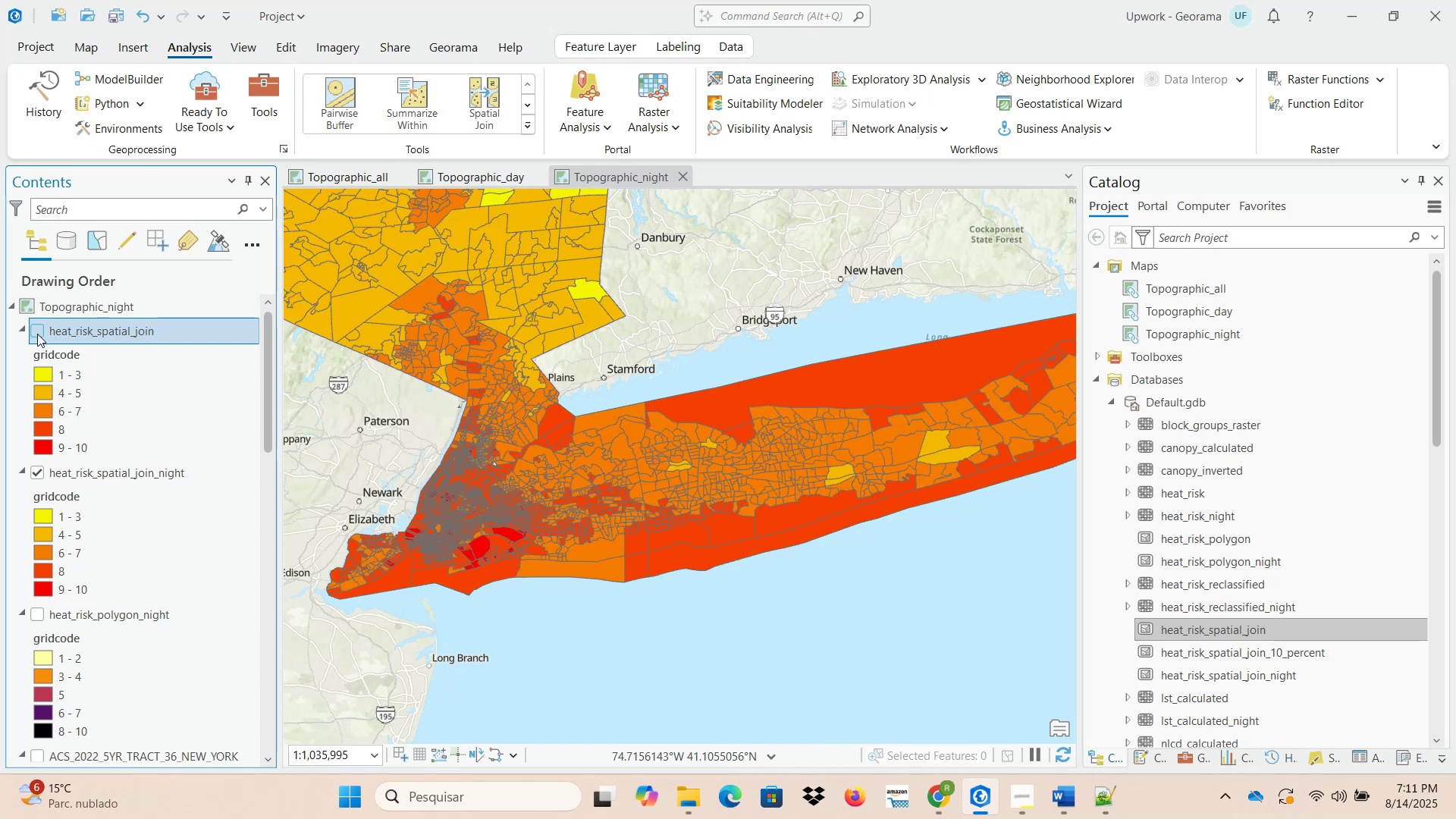 
left_click([37, 334])
 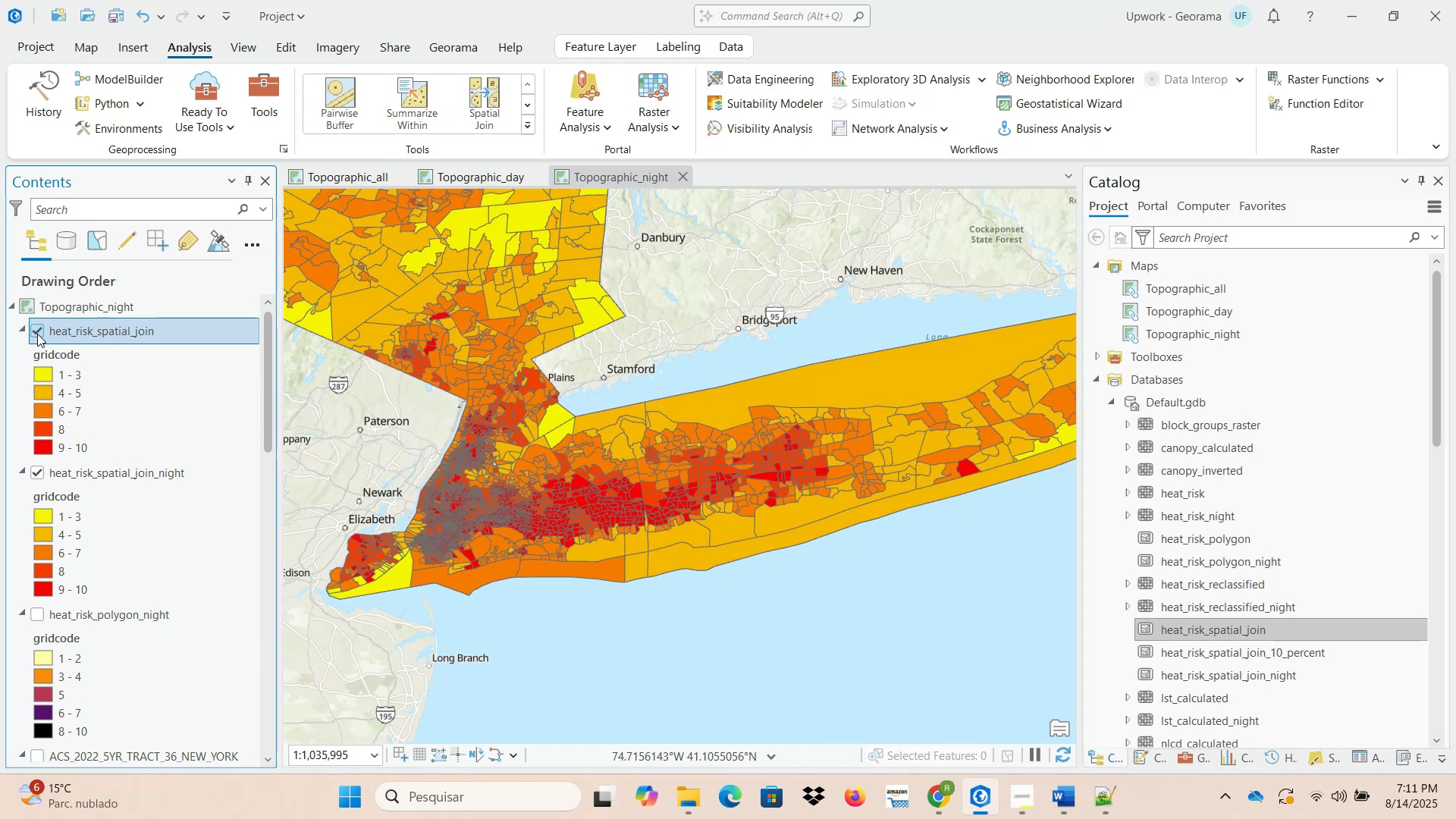 
left_click([38, 334])
 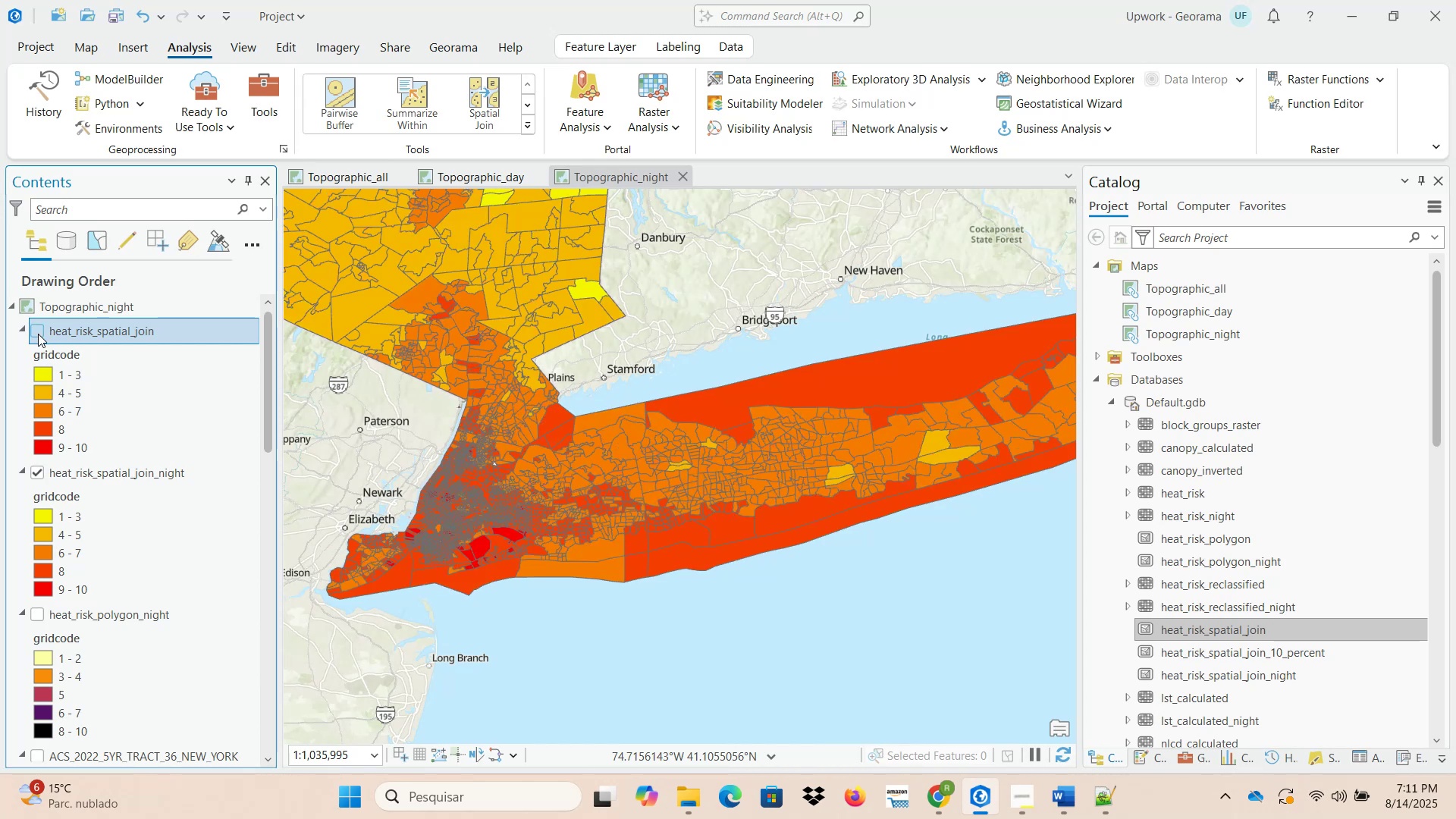 
left_click([38, 334])
 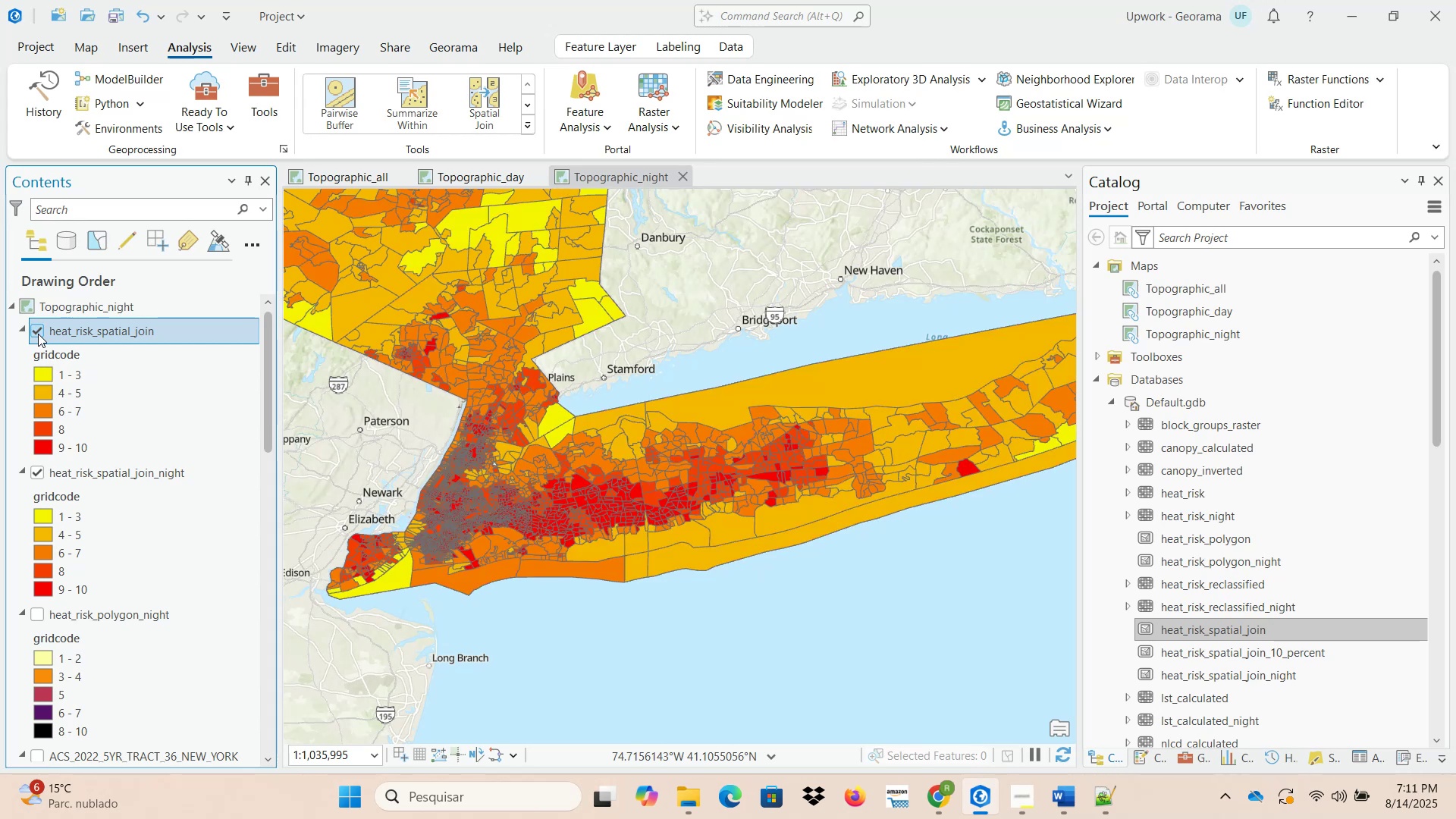 
left_click([38, 334])
 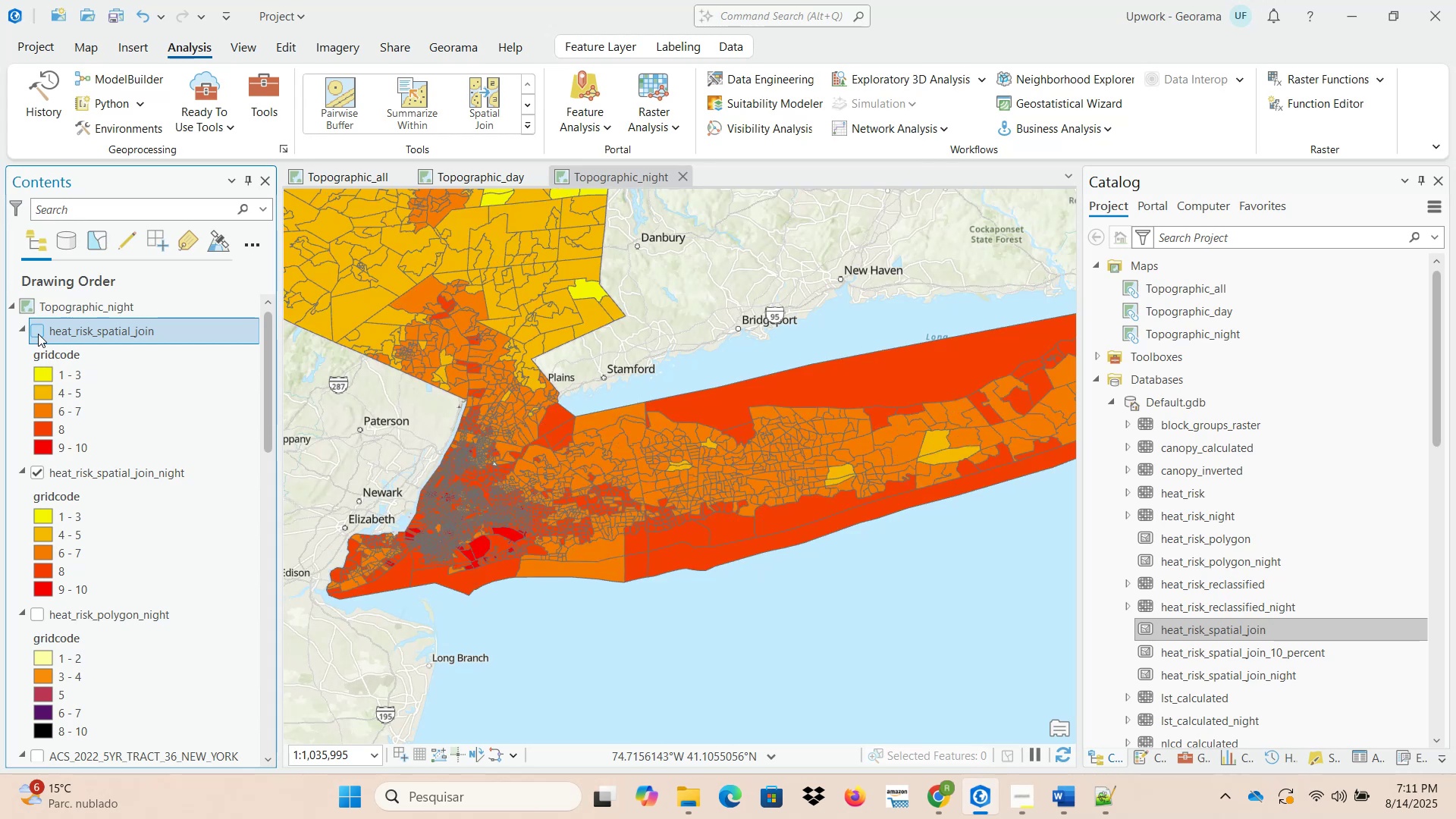 
left_click([38, 334])
 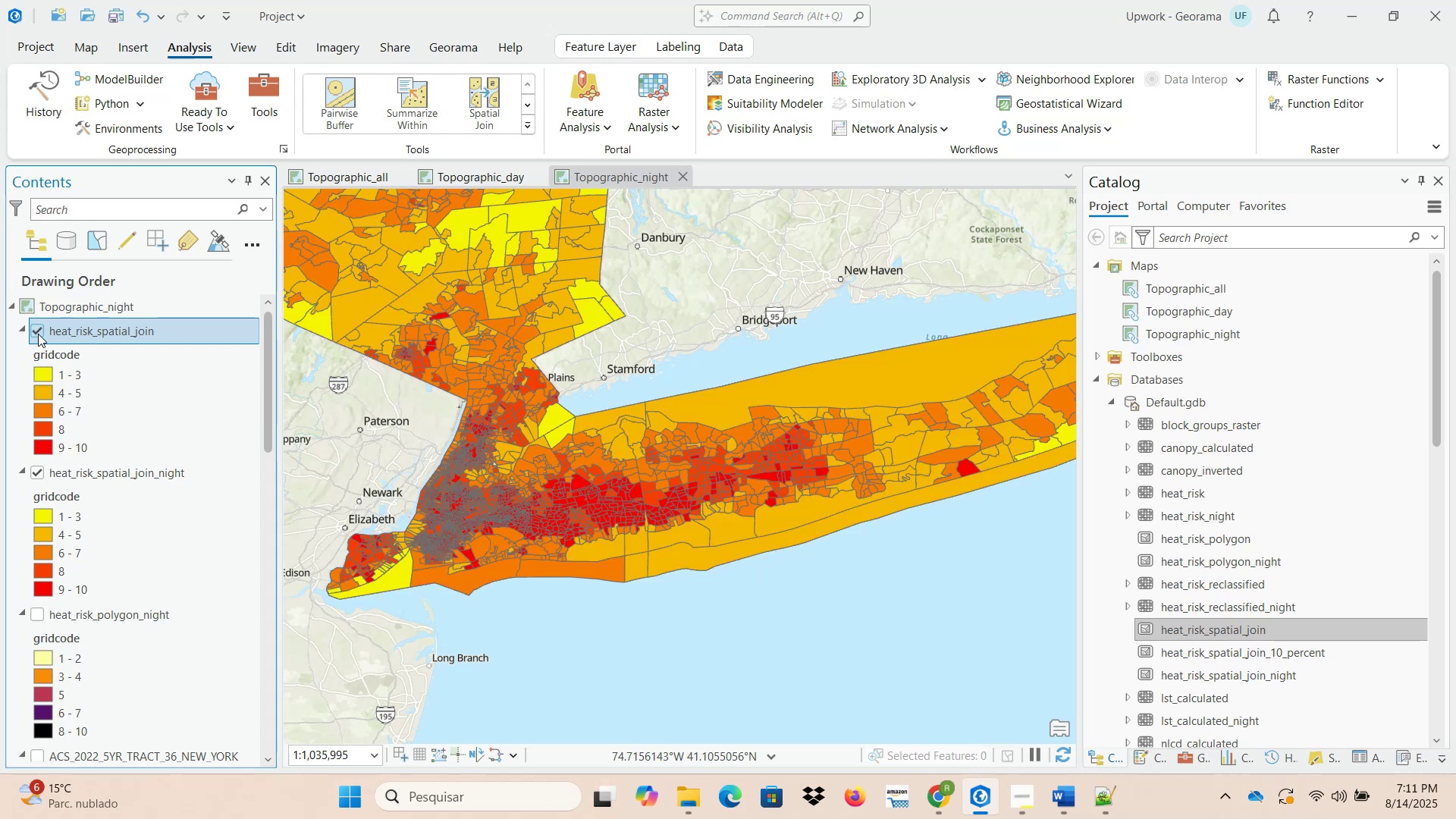 
left_click([38, 334])
 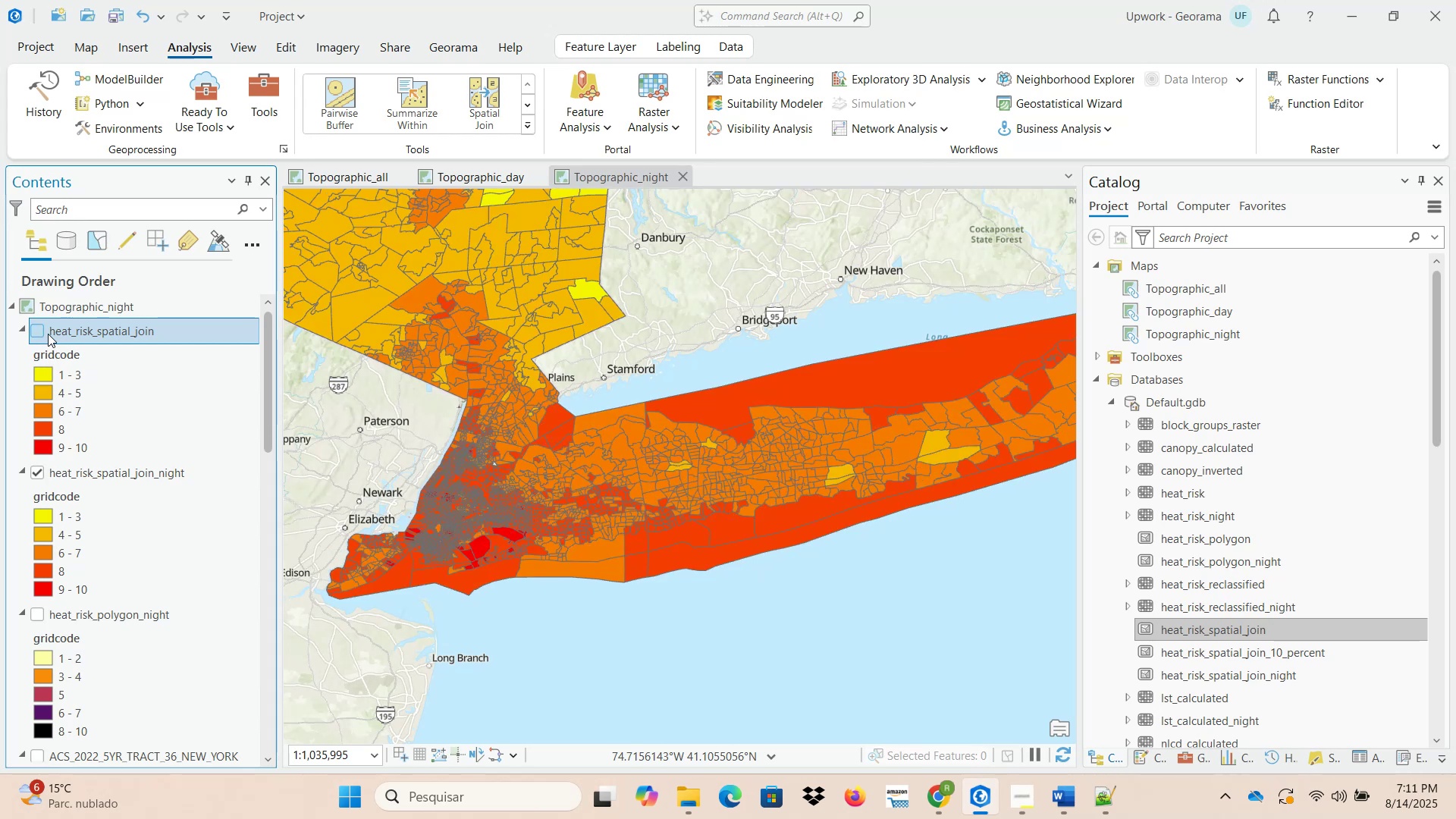 
scroll: coordinate [523, 416], scroll_direction: down, amount: 2.0
 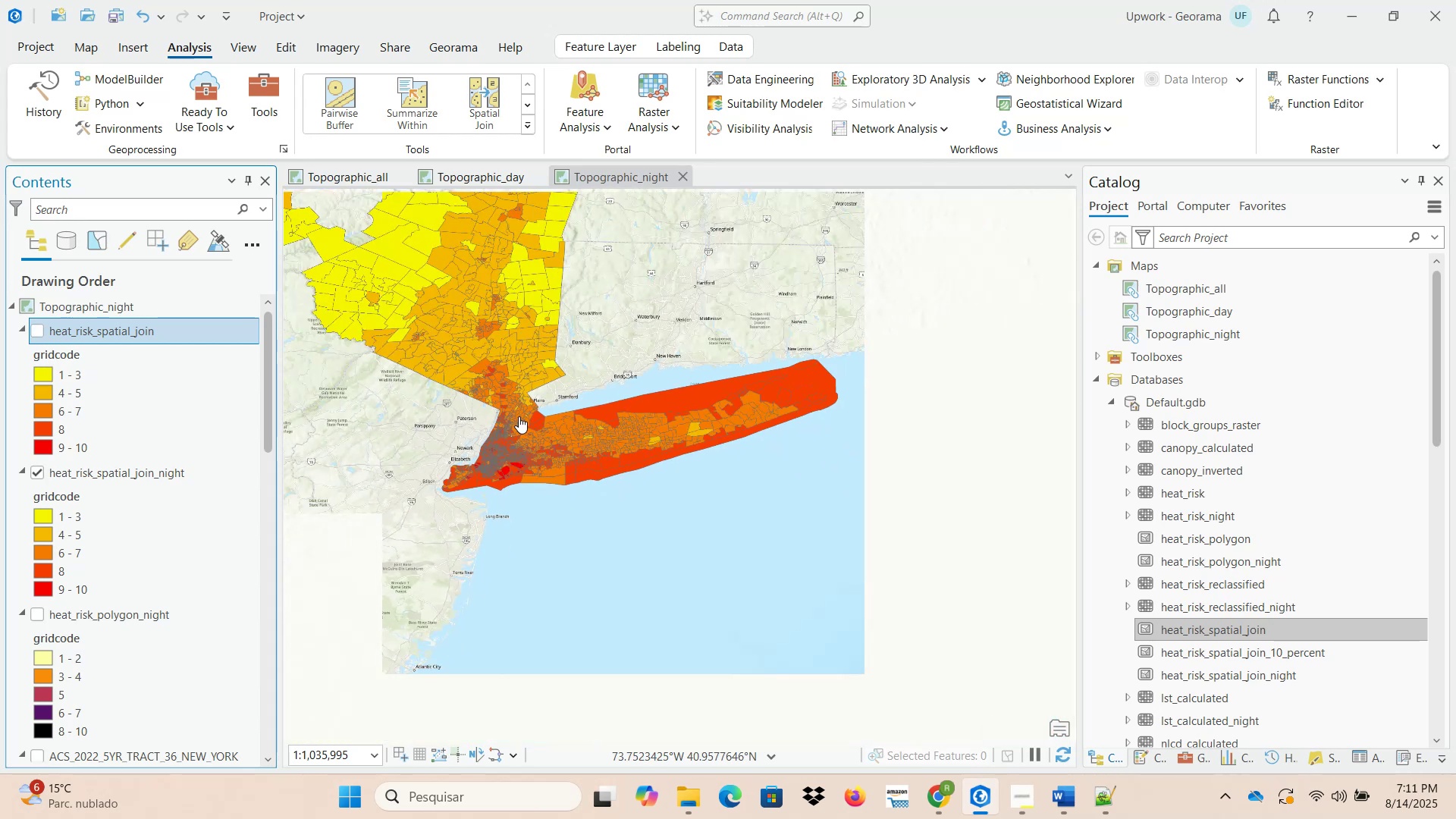 
left_click_drag(start_coordinate=[446, 372], to_coordinate=[745, 500])
 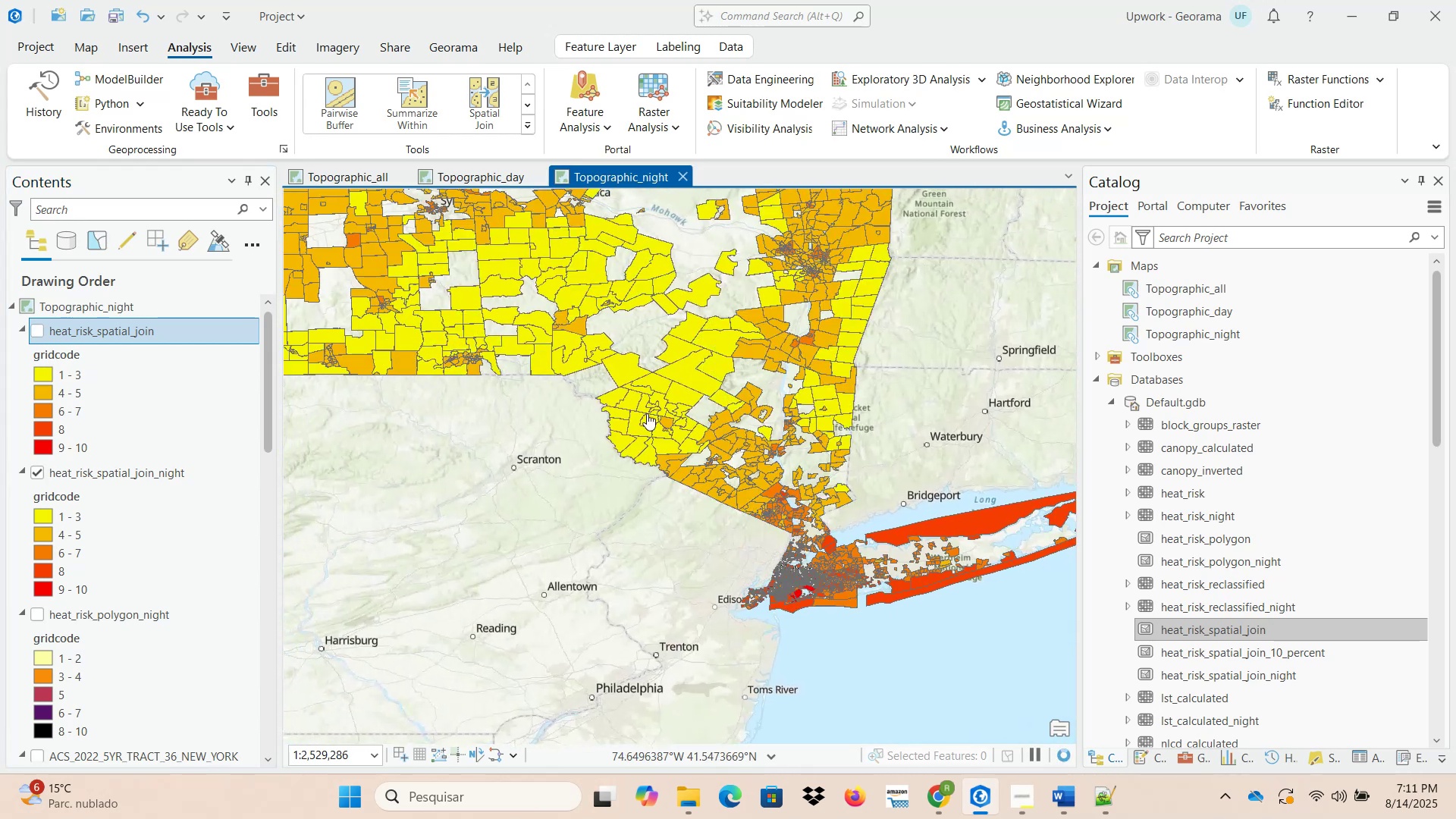 
left_click_drag(start_coordinate=[620, 400], to_coordinate=[774, 562])
 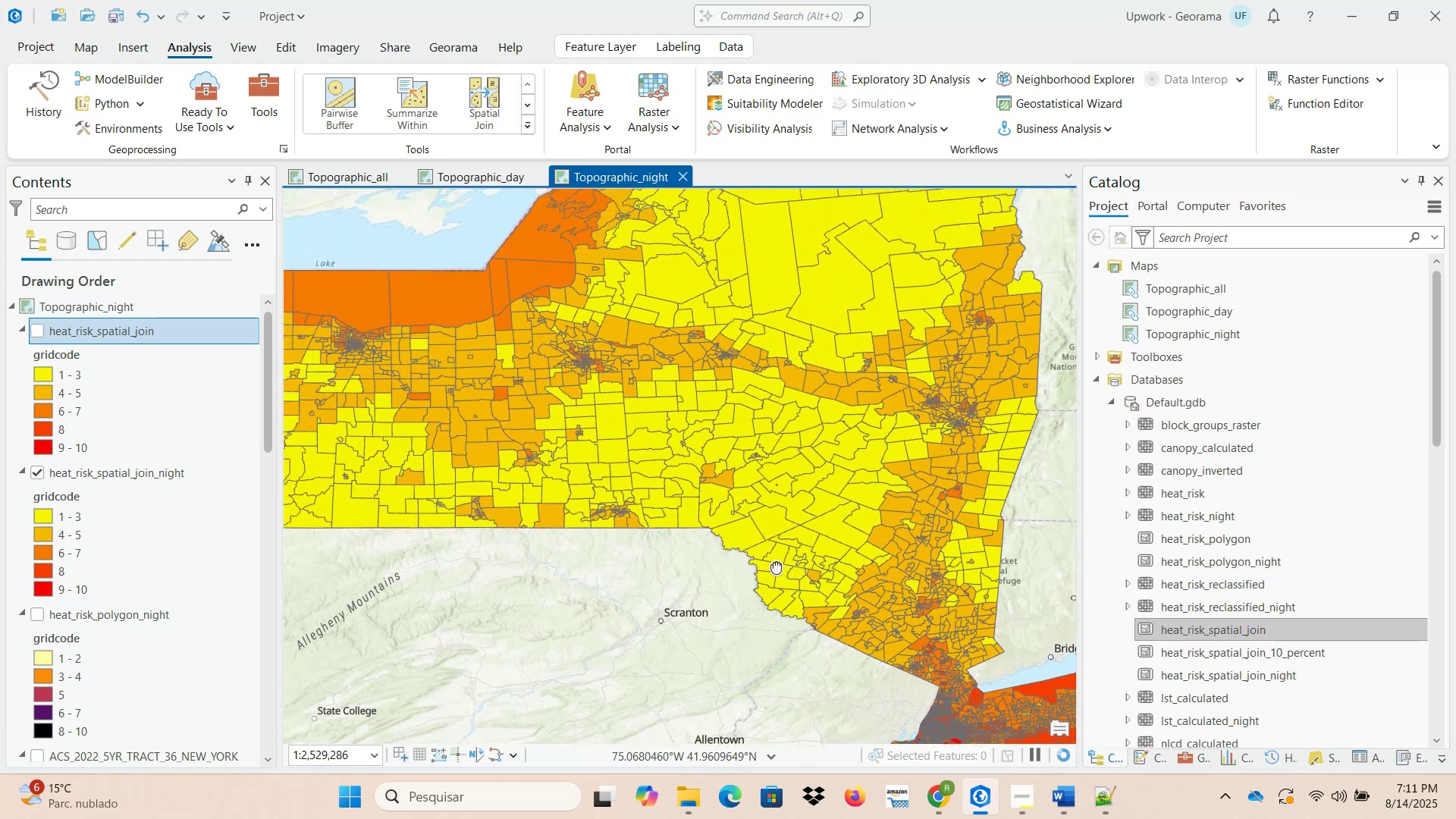 
scroll: coordinate [710, 527], scroll_direction: down, amount: 2.0
 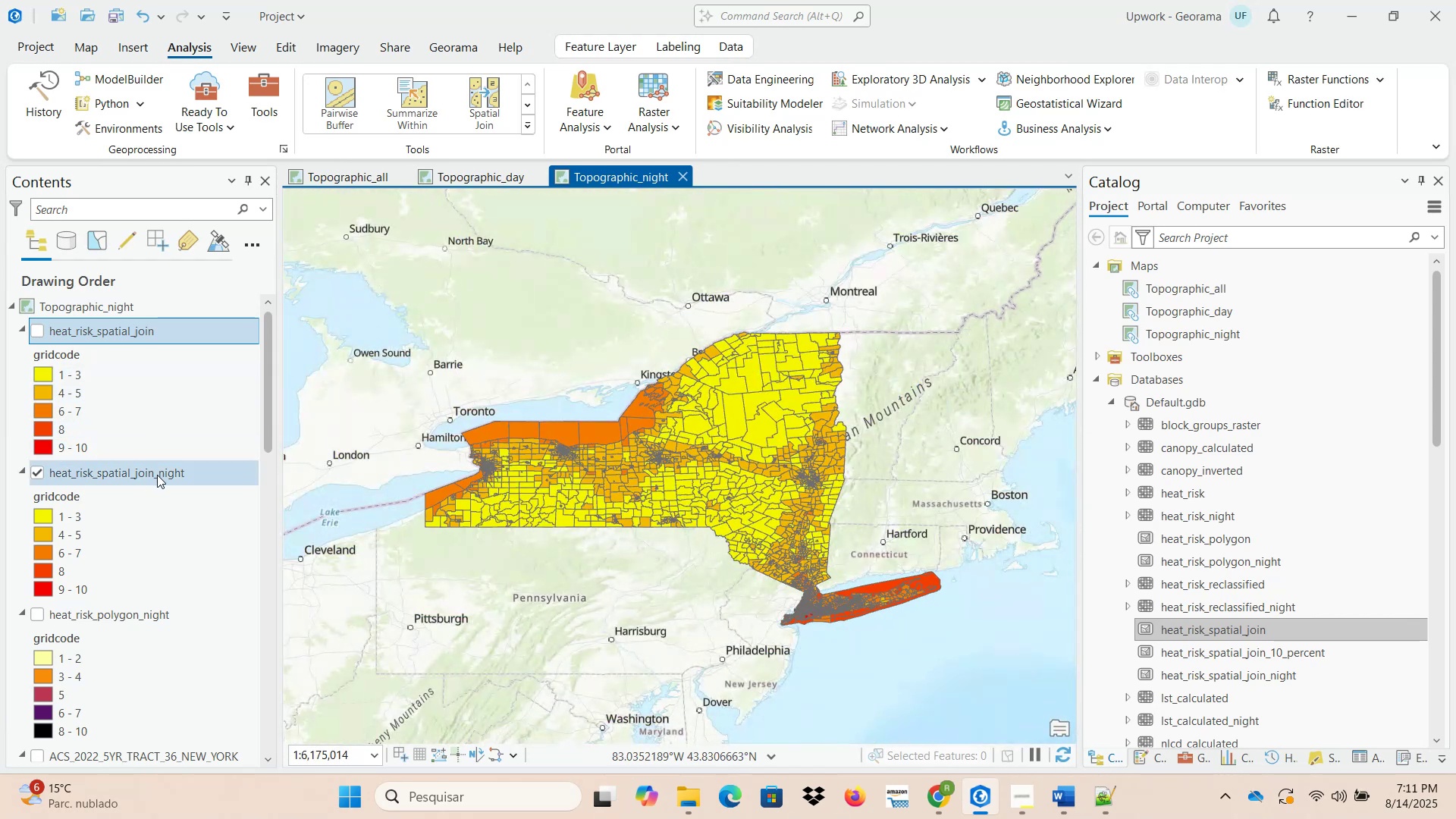 
wait(5.96)
 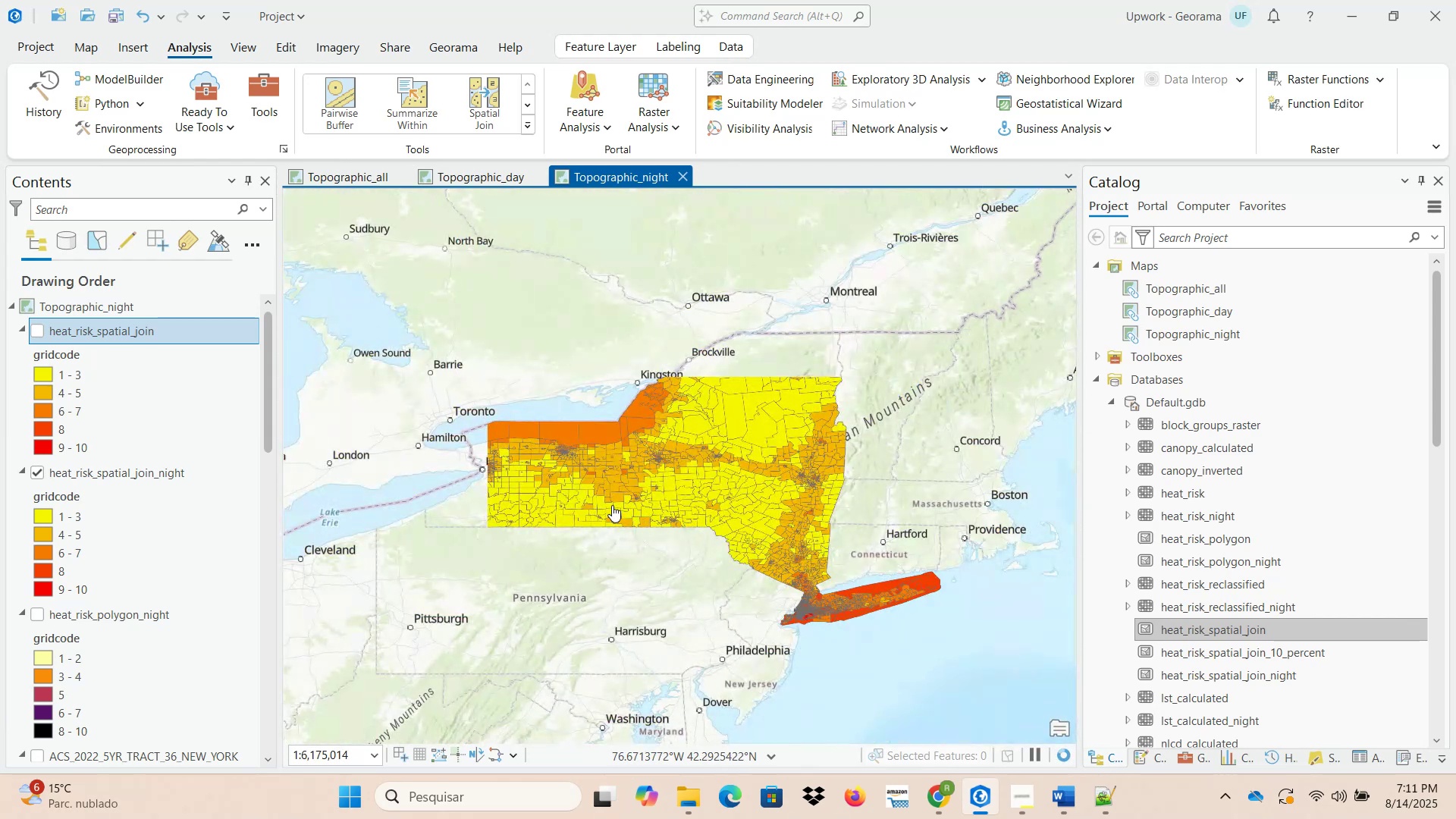 
left_click([37, 334])
 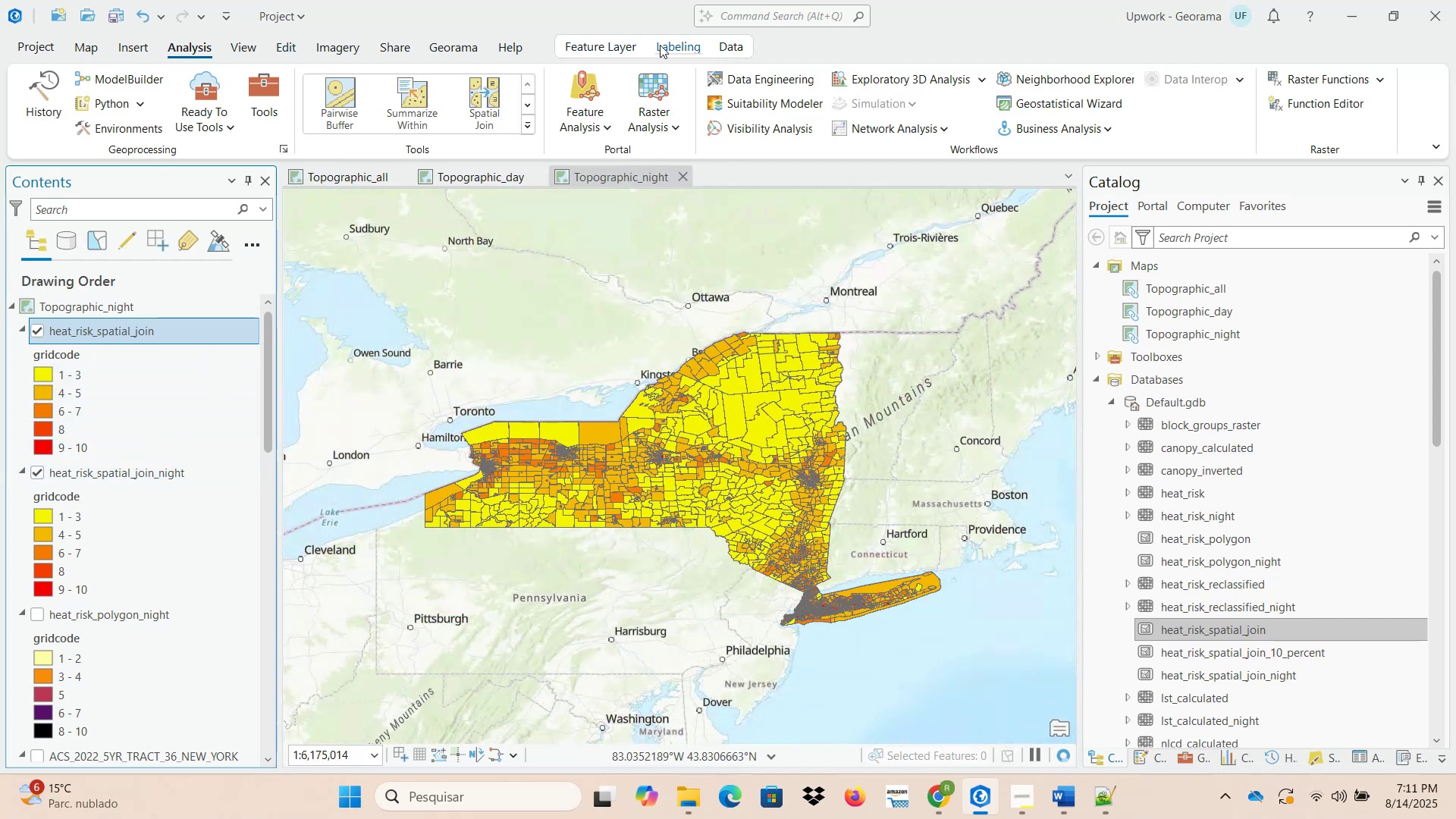 
left_click([614, 49])
 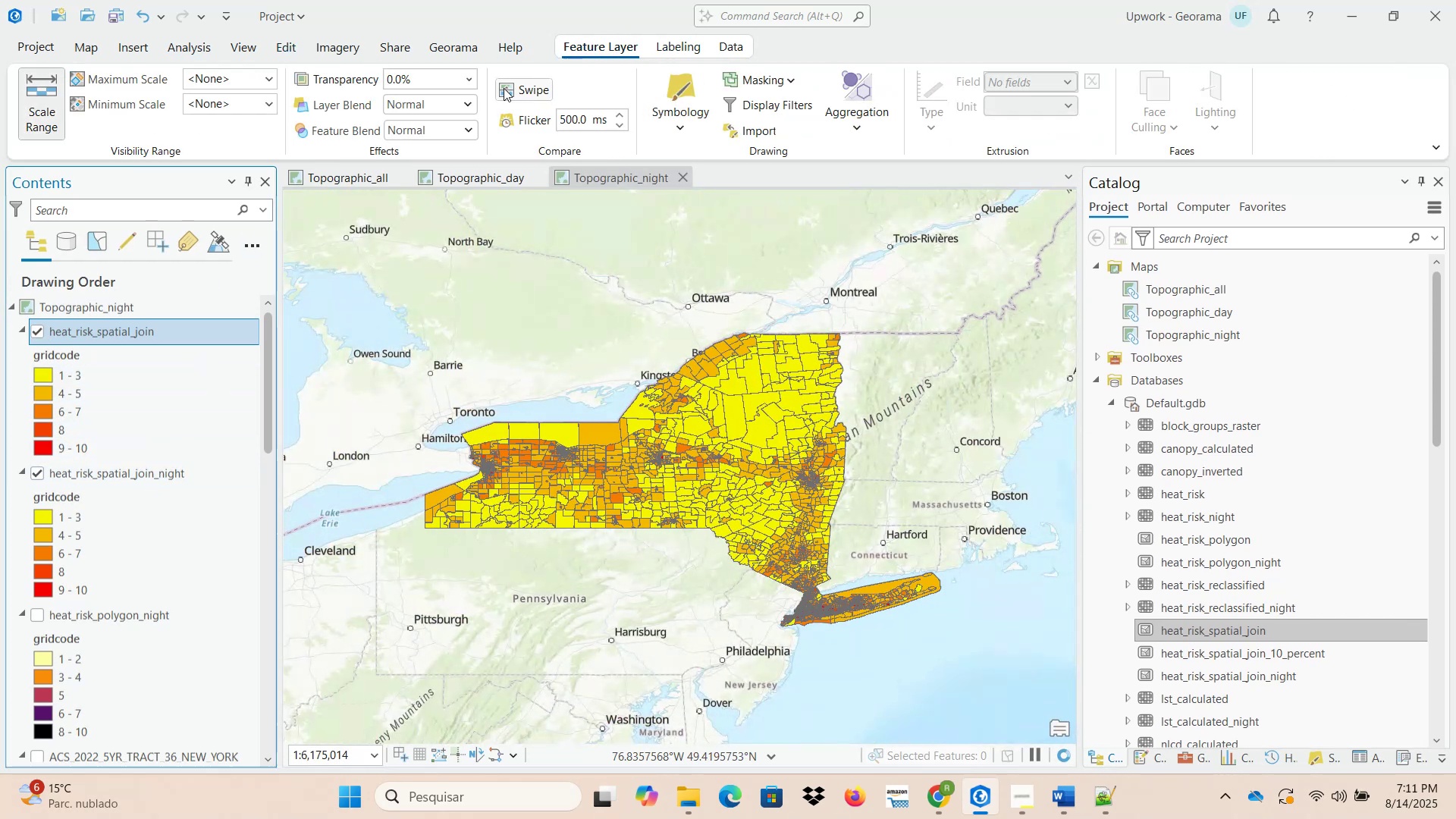 
left_click([523, 90])
 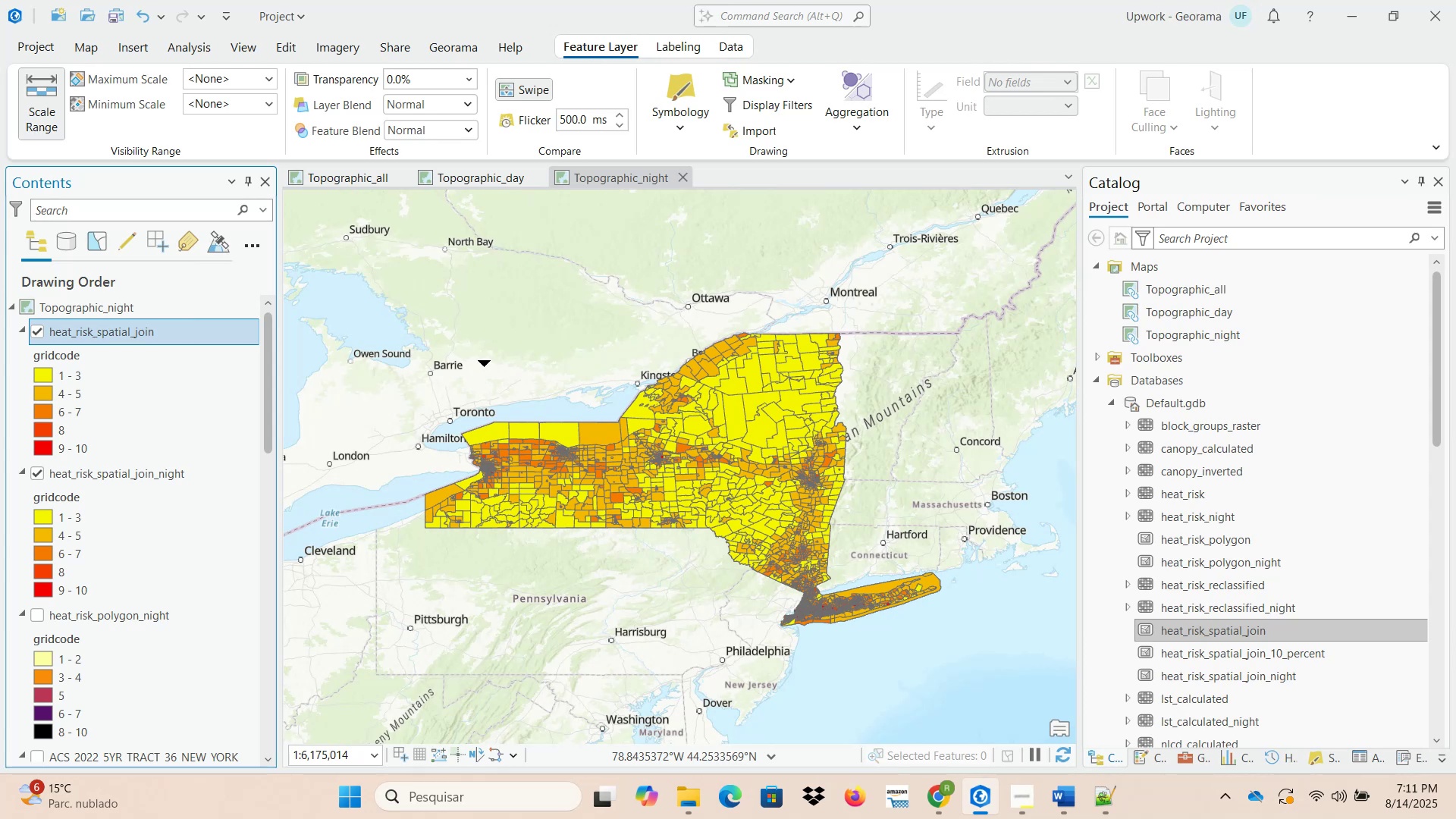 
left_click_drag(start_coordinate=[499, 297], to_coordinate=[510, 595])
 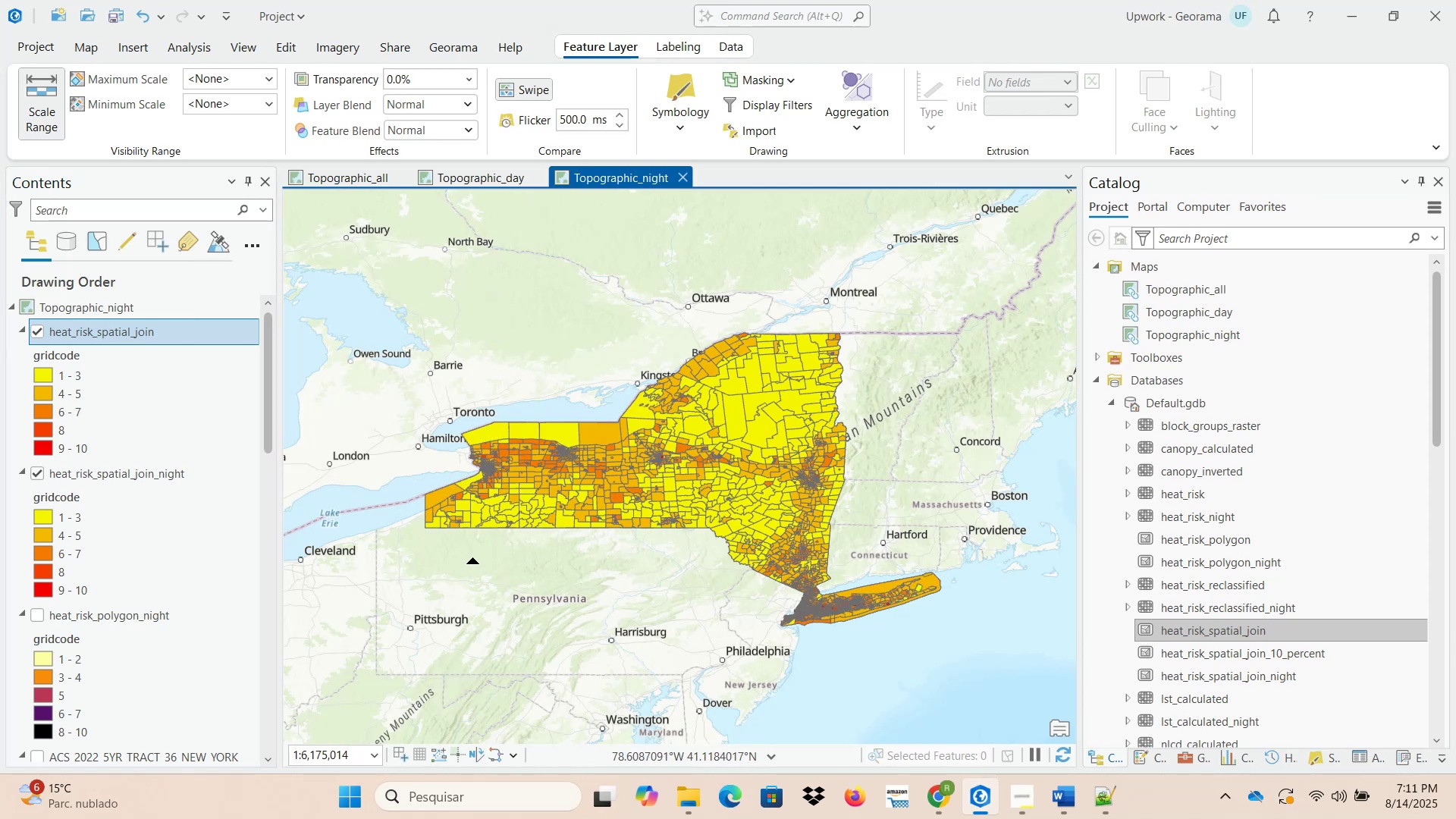 
scroll: coordinate [452, 551], scroll_direction: up, amount: 2.0
 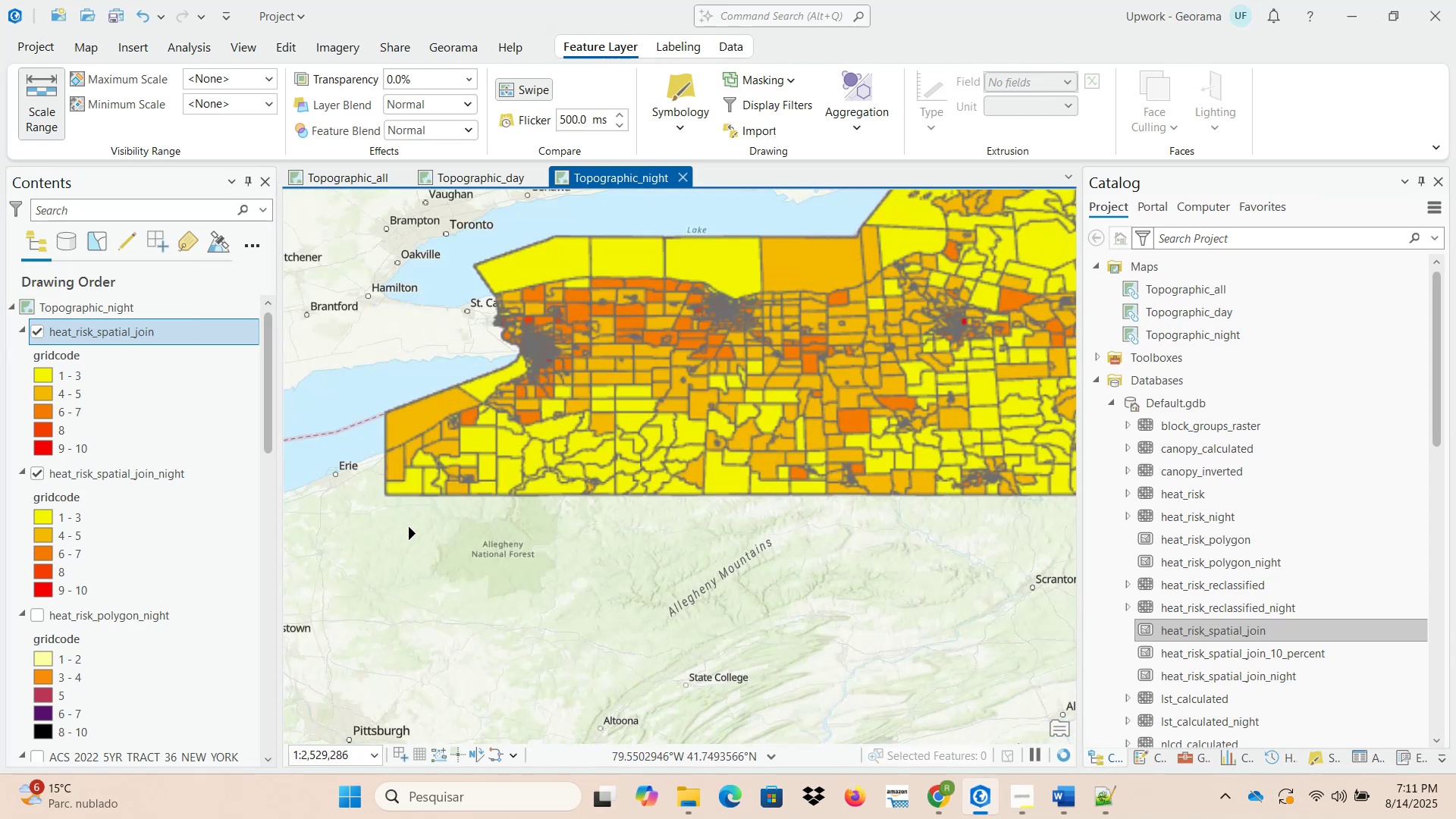 
left_click_drag(start_coordinate=[369, 532], to_coordinate=[951, 531])
 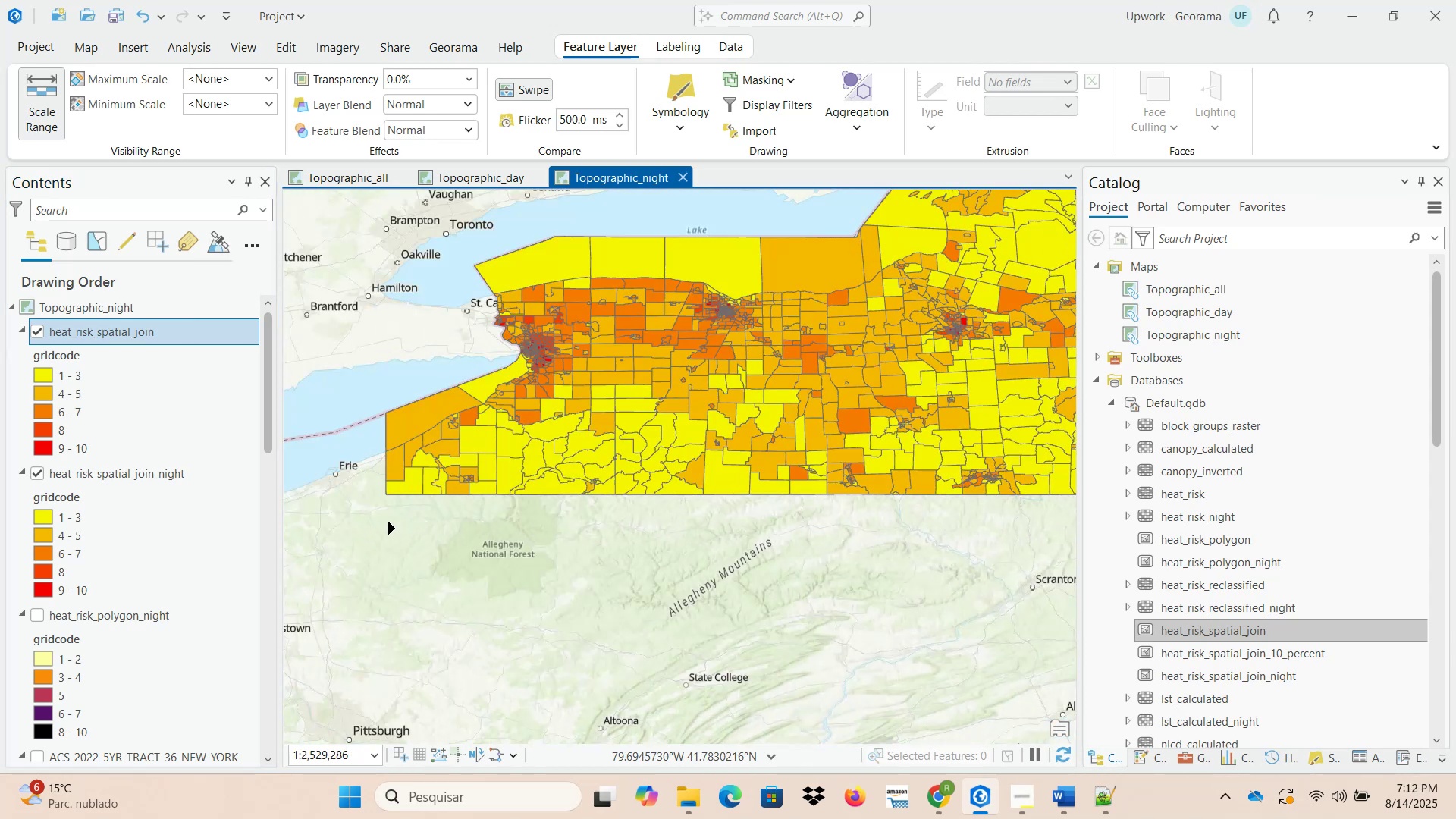 
left_click_drag(start_coordinate=[345, 529], to_coordinate=[834, 526])
 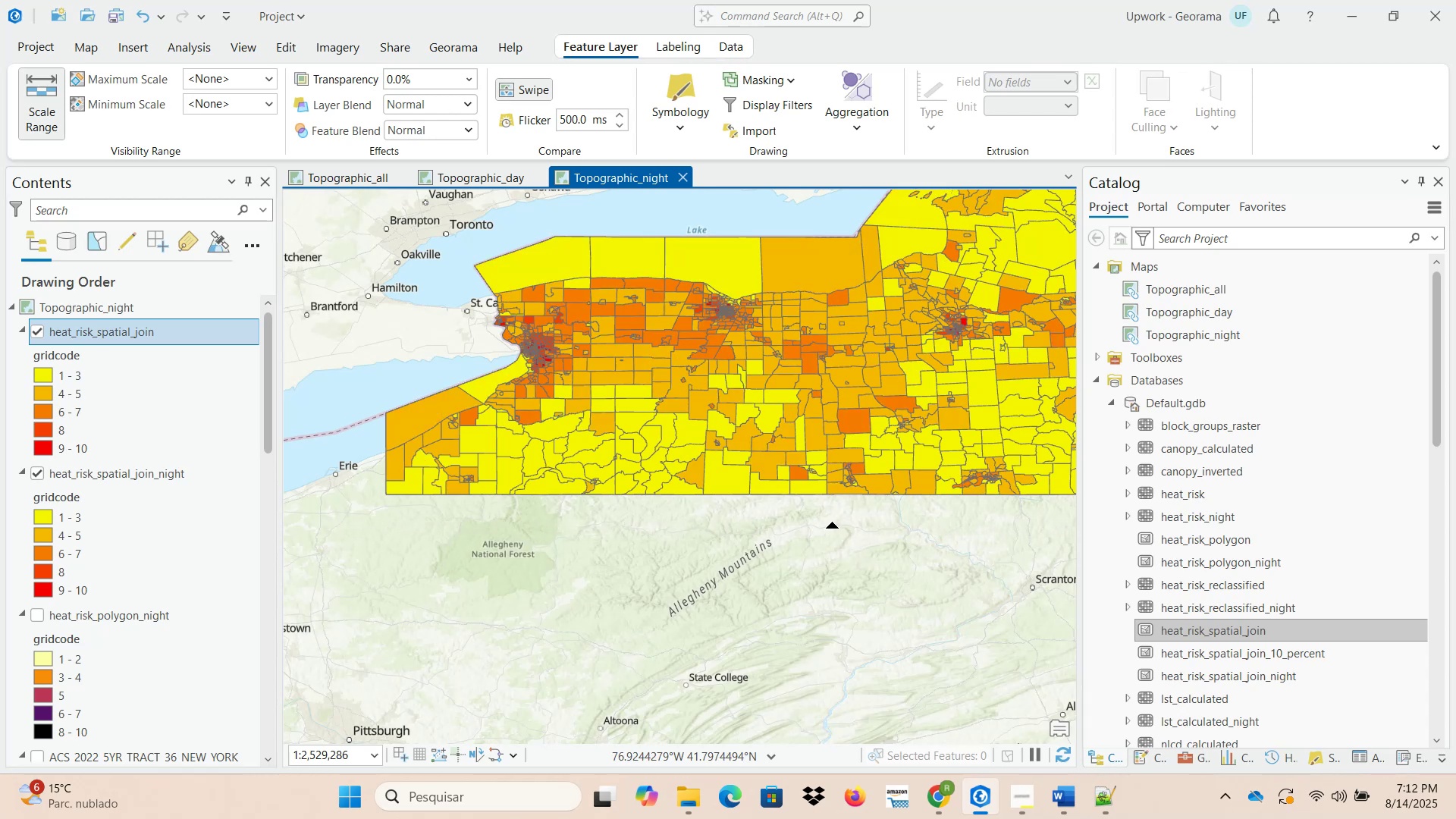 
scroll: coordinate [831, 531], scroll_direction: down, amount: 2.0
 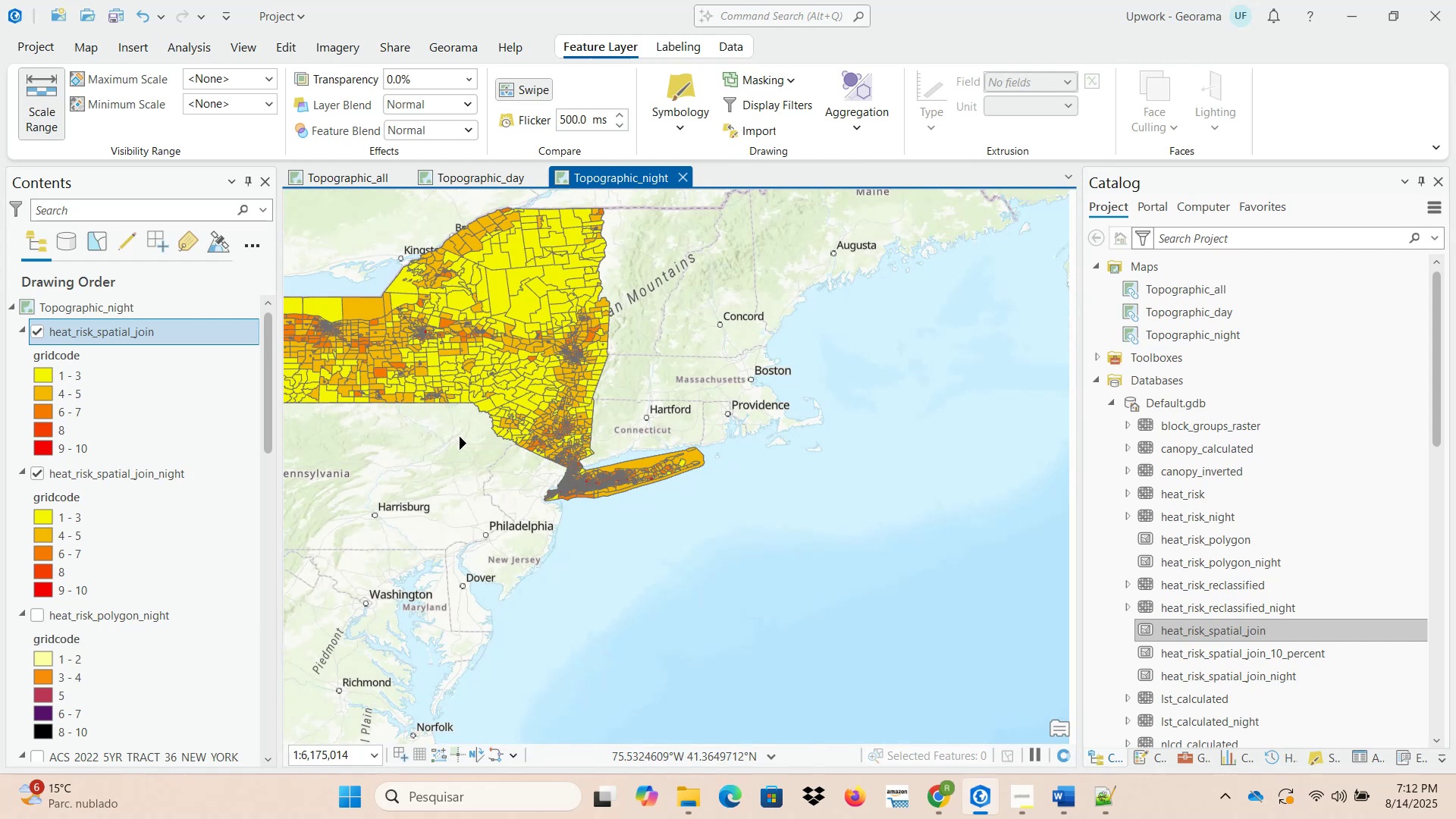 
scroll: coordinate [518, 471], scroll_direction: up, amount: 4.0
 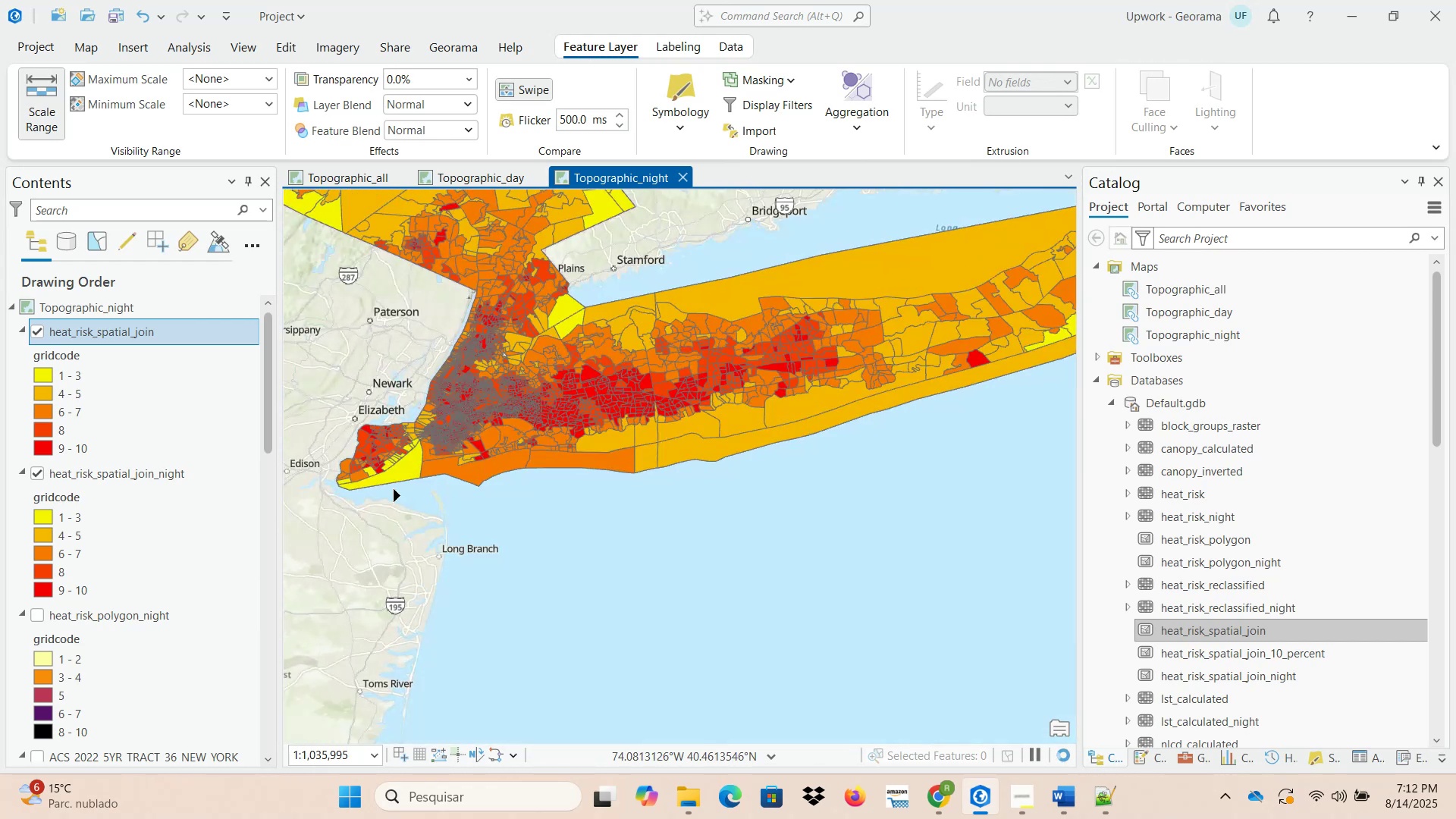 
left_click_drag(start_coordinate=[356, 498], to_coordinate=[829, 498])
 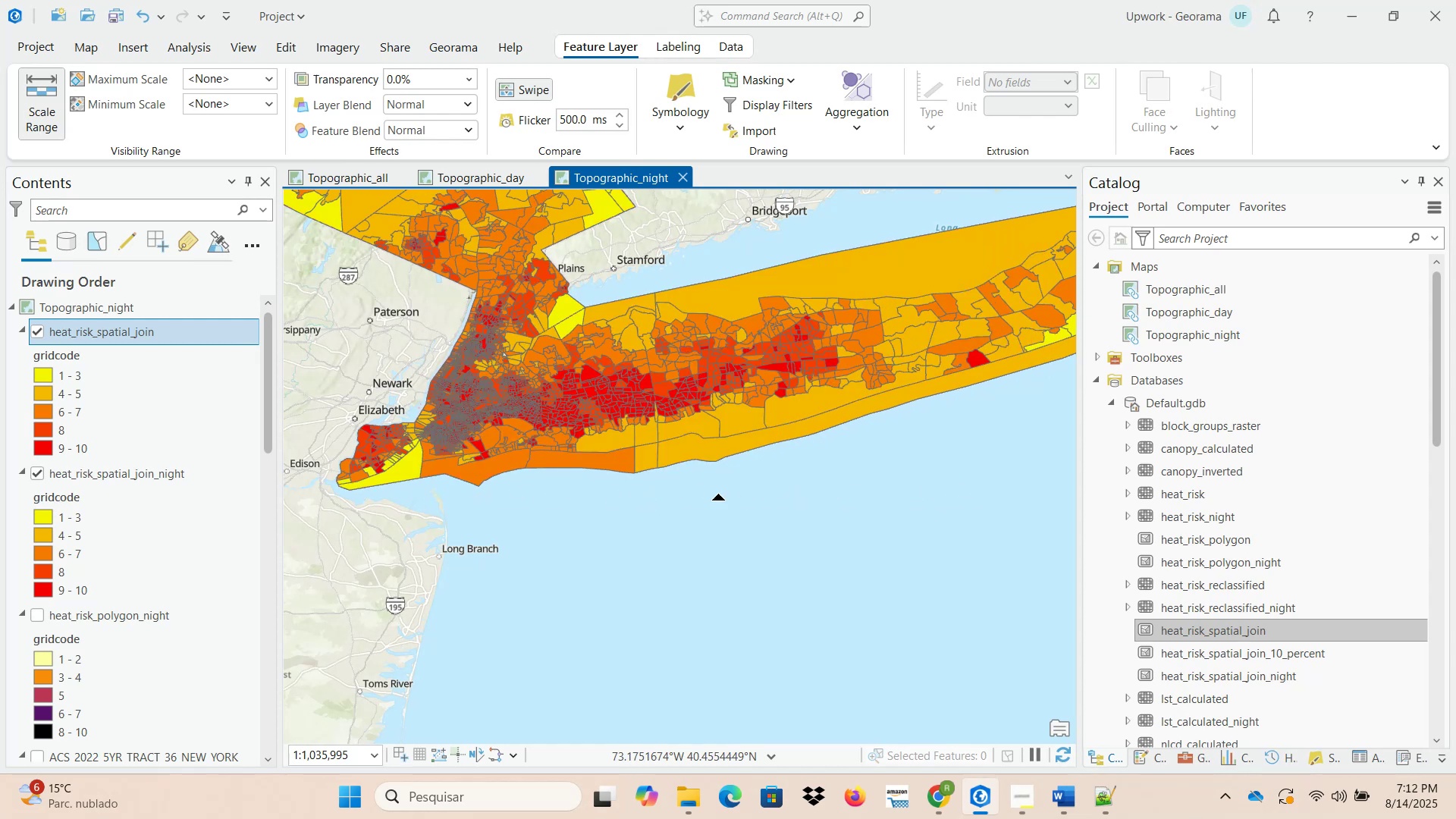 
scroll: coordinate [643, 501], scroll_direction: down, amount: 3.0
 